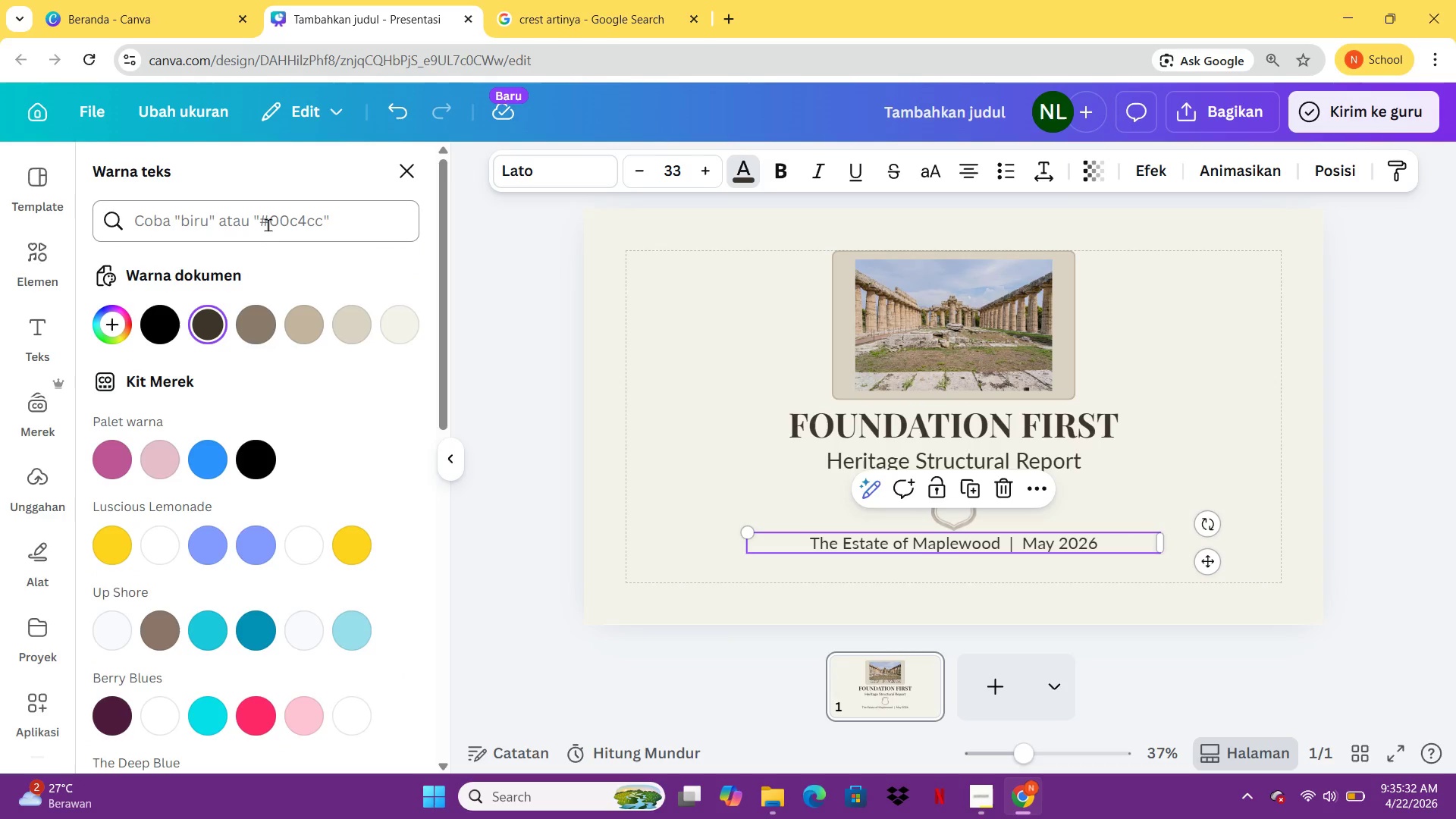 
left_click([268, 224])
 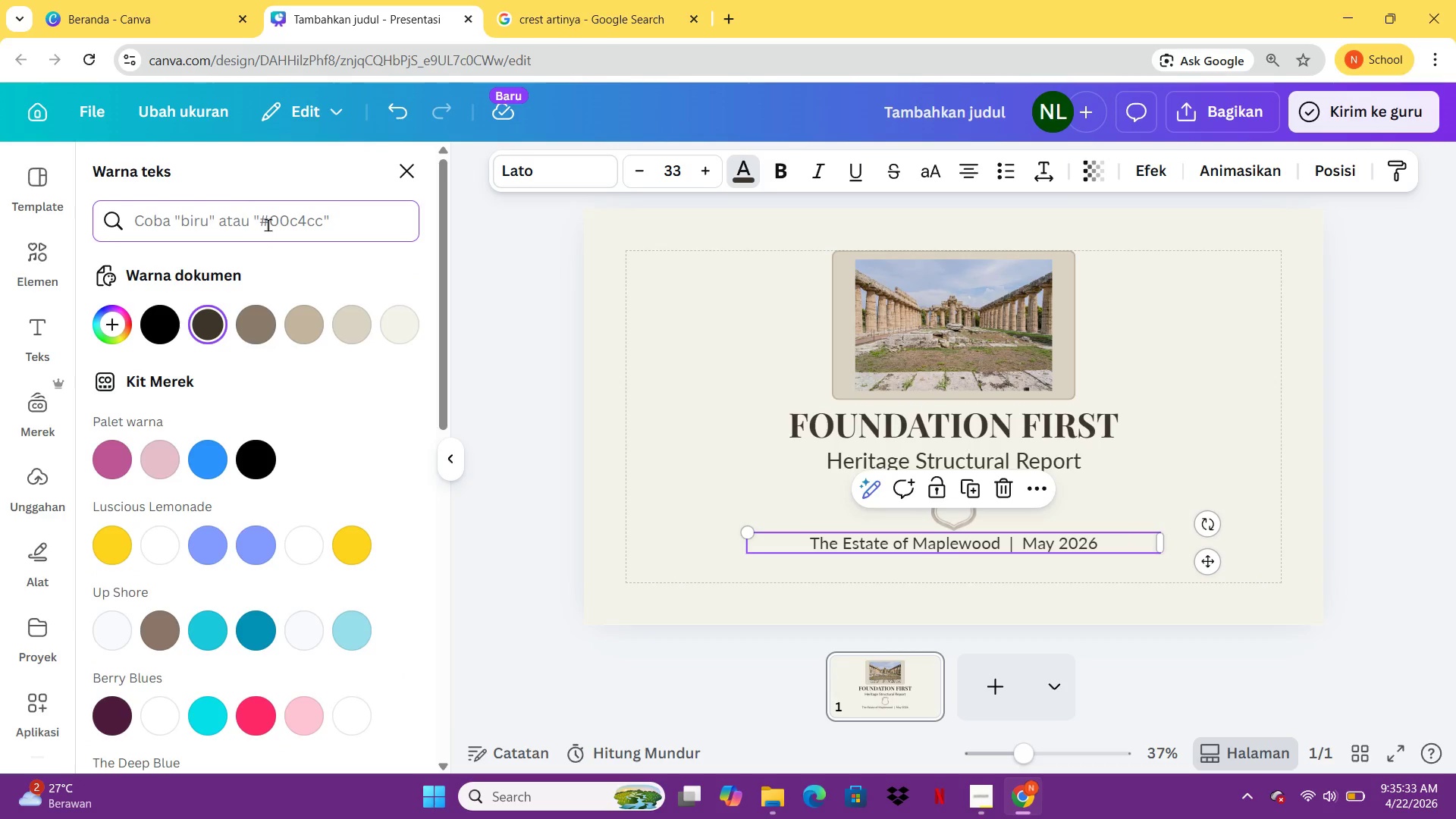 
type(6b6256)
 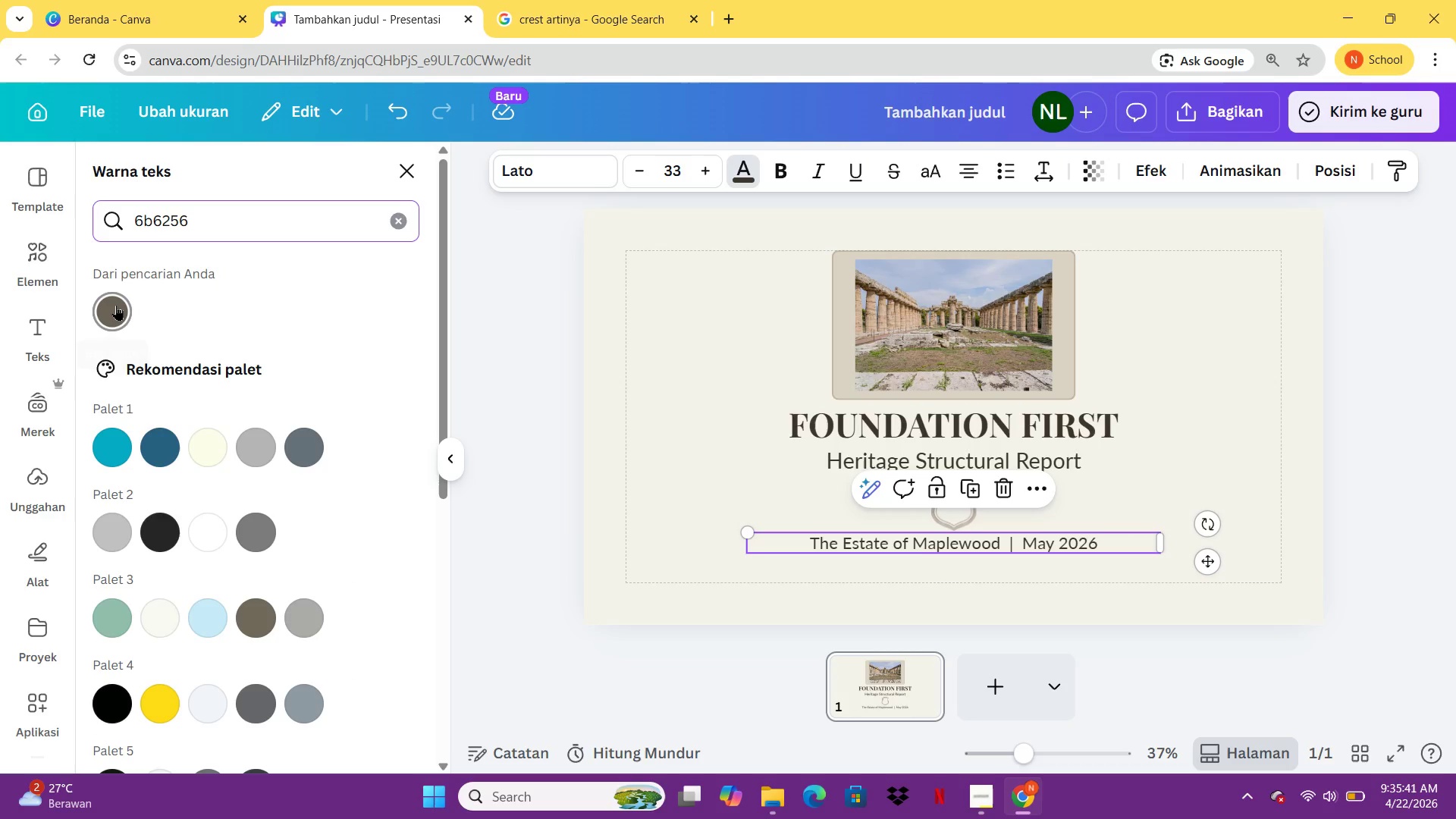 
left_click_drag(start_coordinate=[116, 305], to_coordinate=[118, 300])
 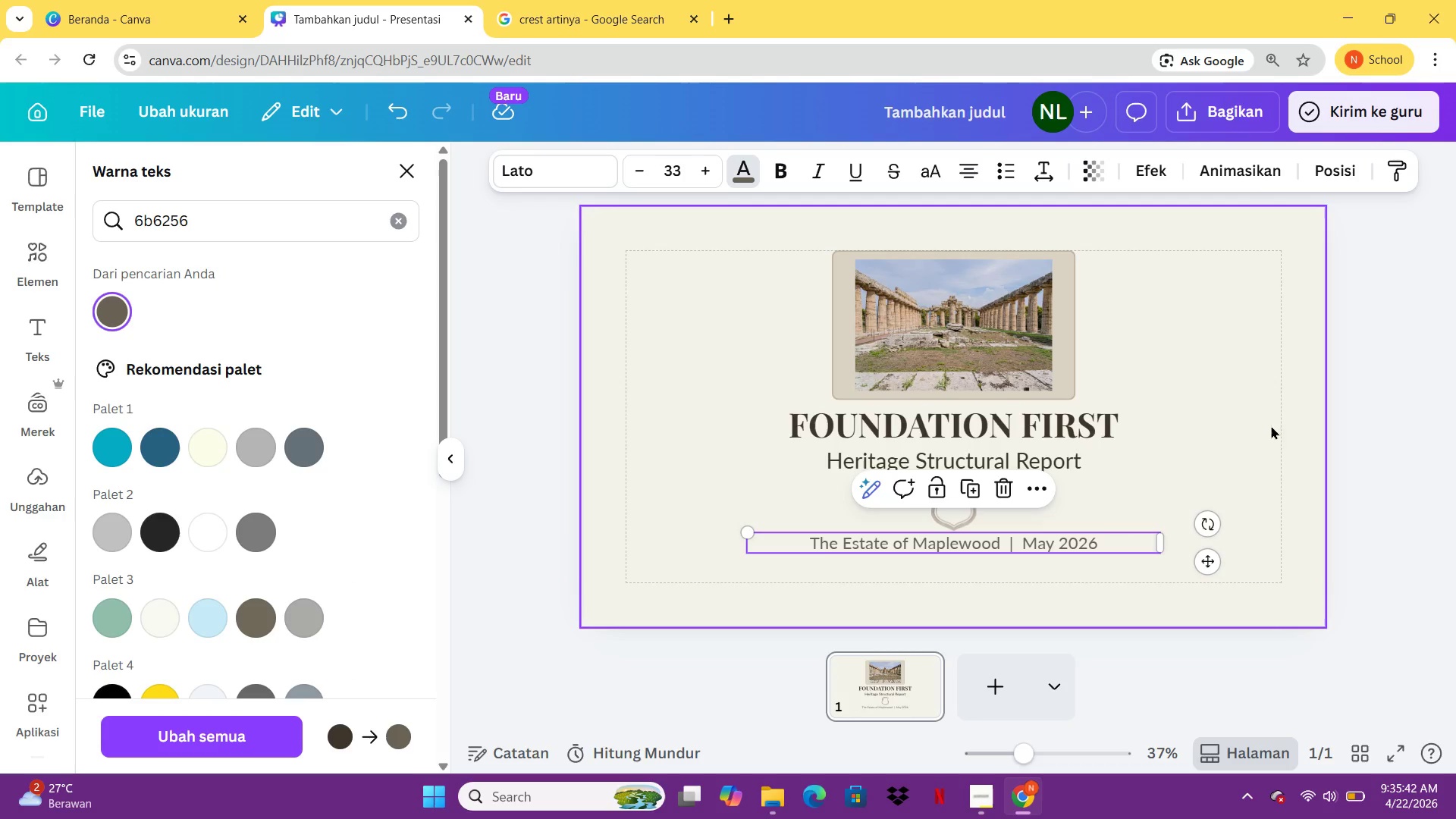 
left_click([1238, 419])
 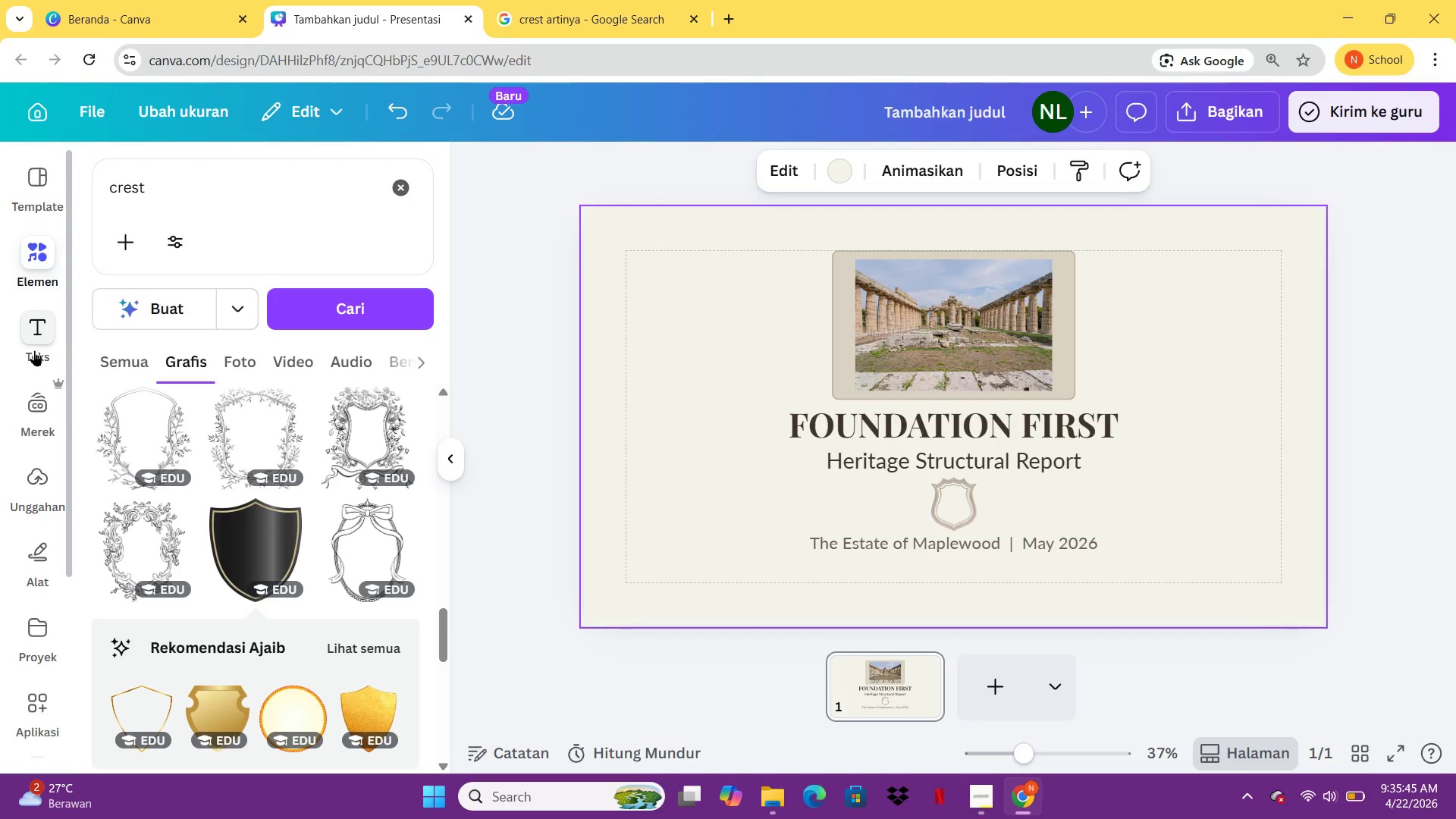 
left_click([20, 576])
 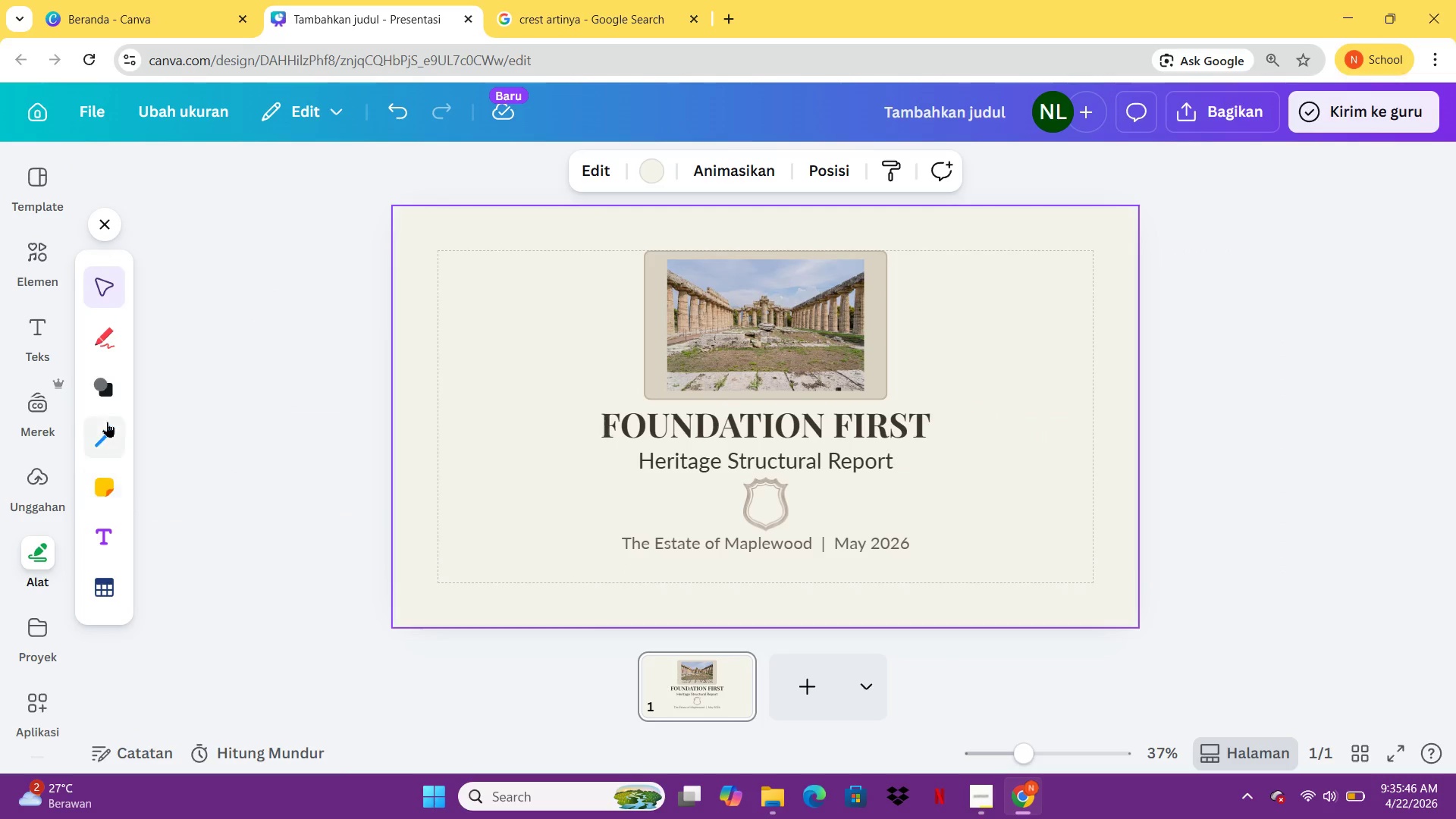 
left_click([107, 422])
 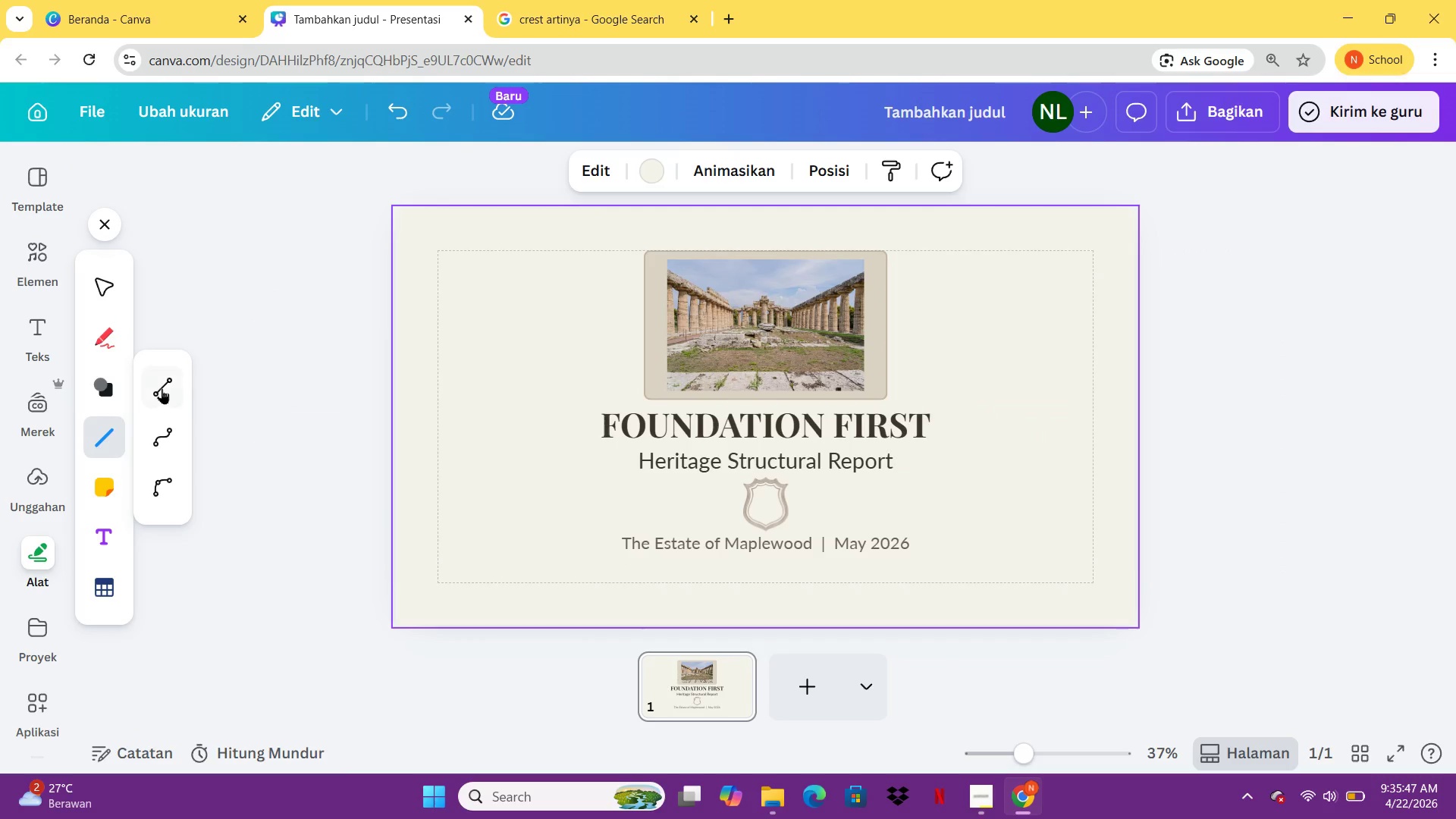 
left_click([162, 388])
 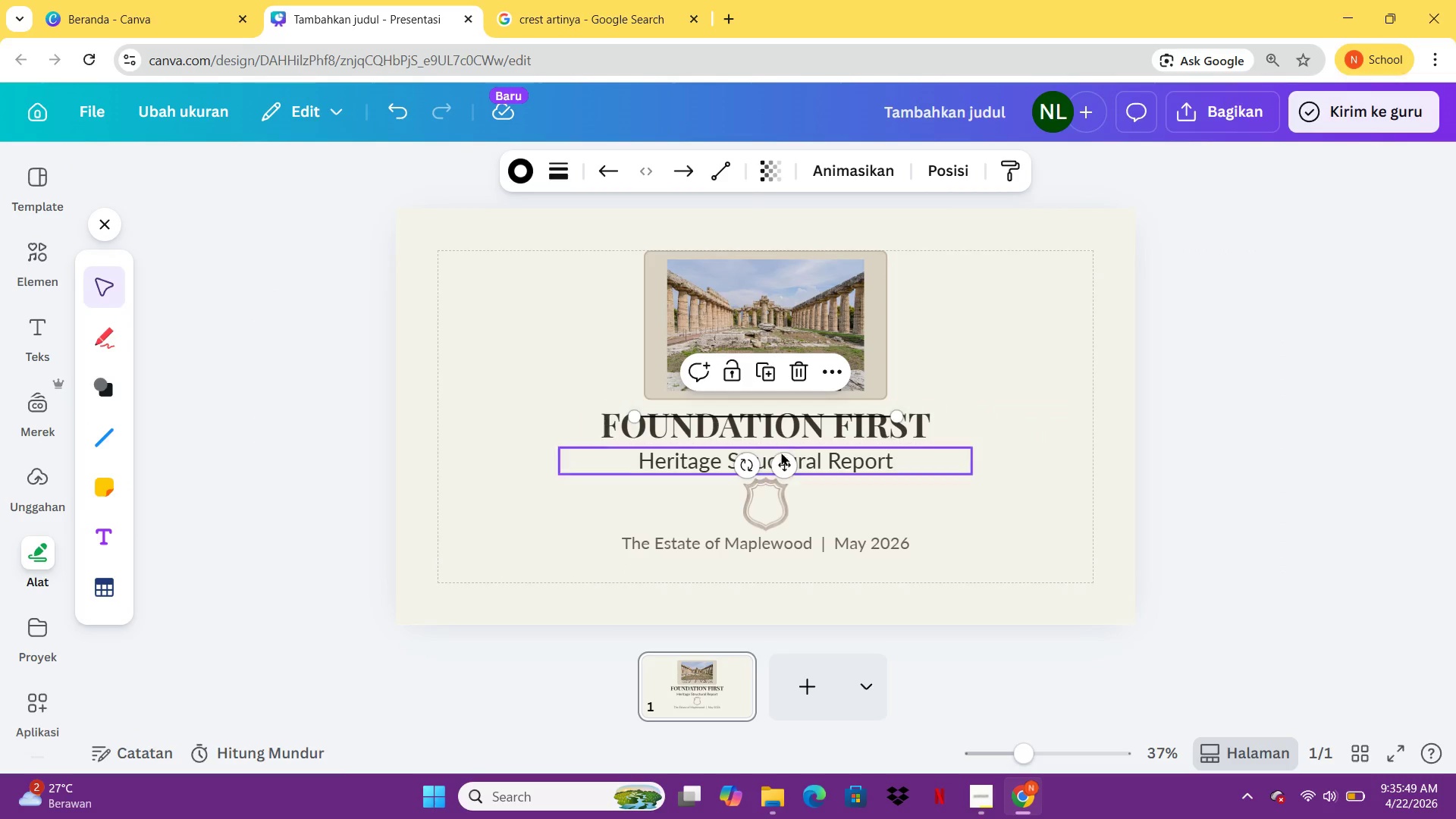 
left_click_drag(start_coordinate=[787, 461], to_coordinate=[592, 602])
 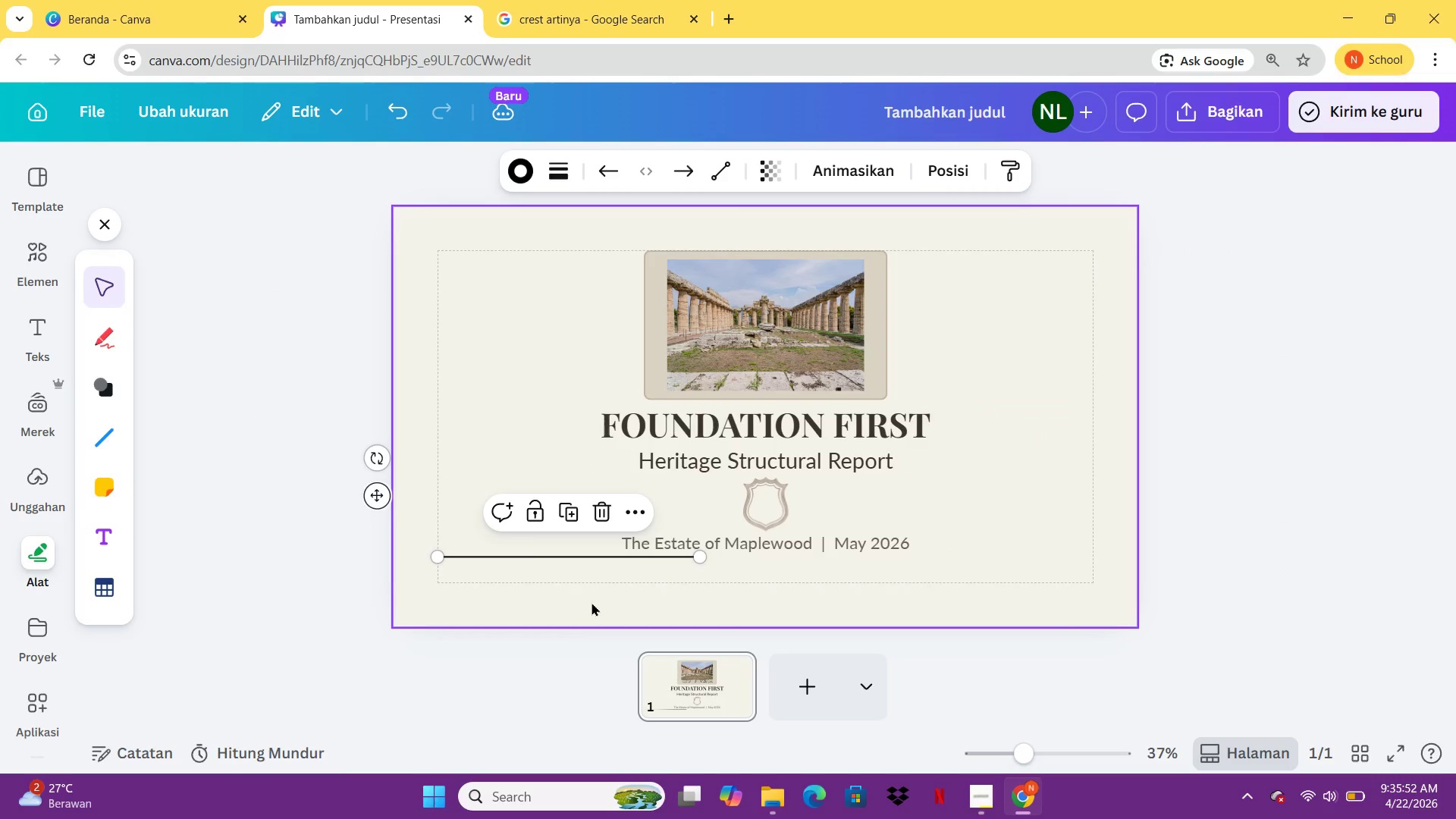 
hold_key(key=ShiftLeft, duration=2.88)
left_click_drag(start_coordinate=[698, 560], to_coordinate=[1097, 559])
 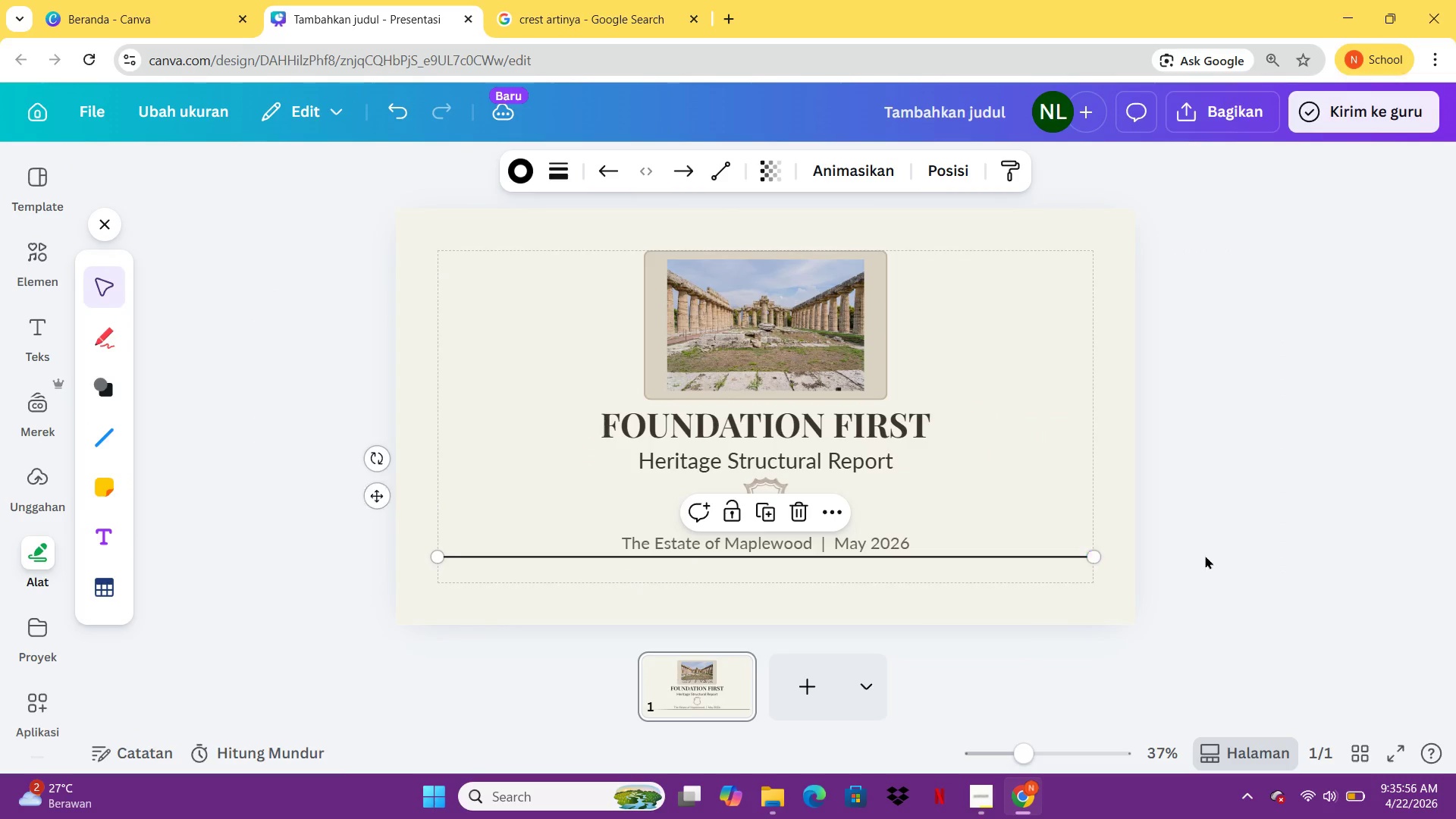 
left_click([1205, 555])
 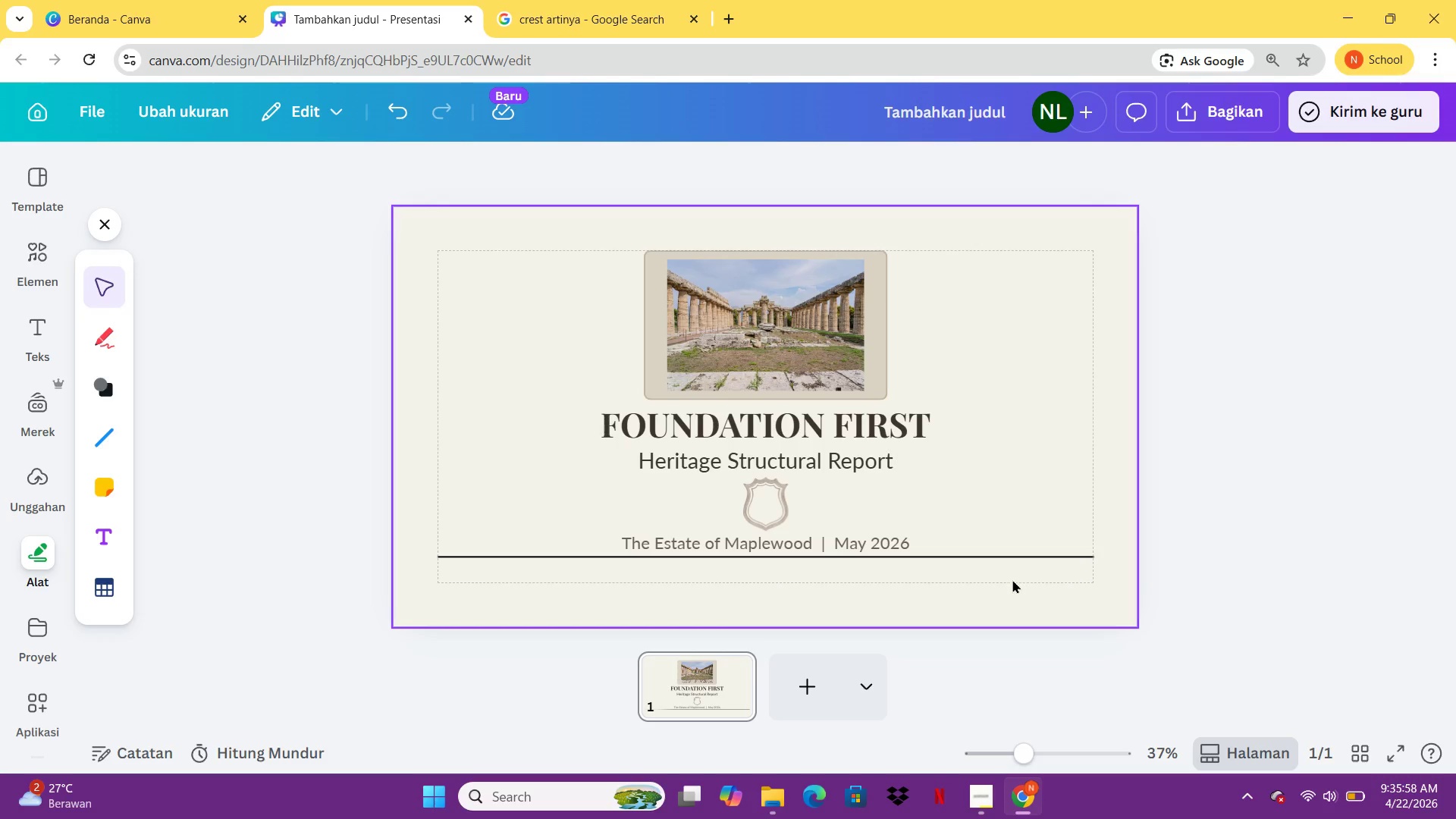 
left_click([1002, 557])
 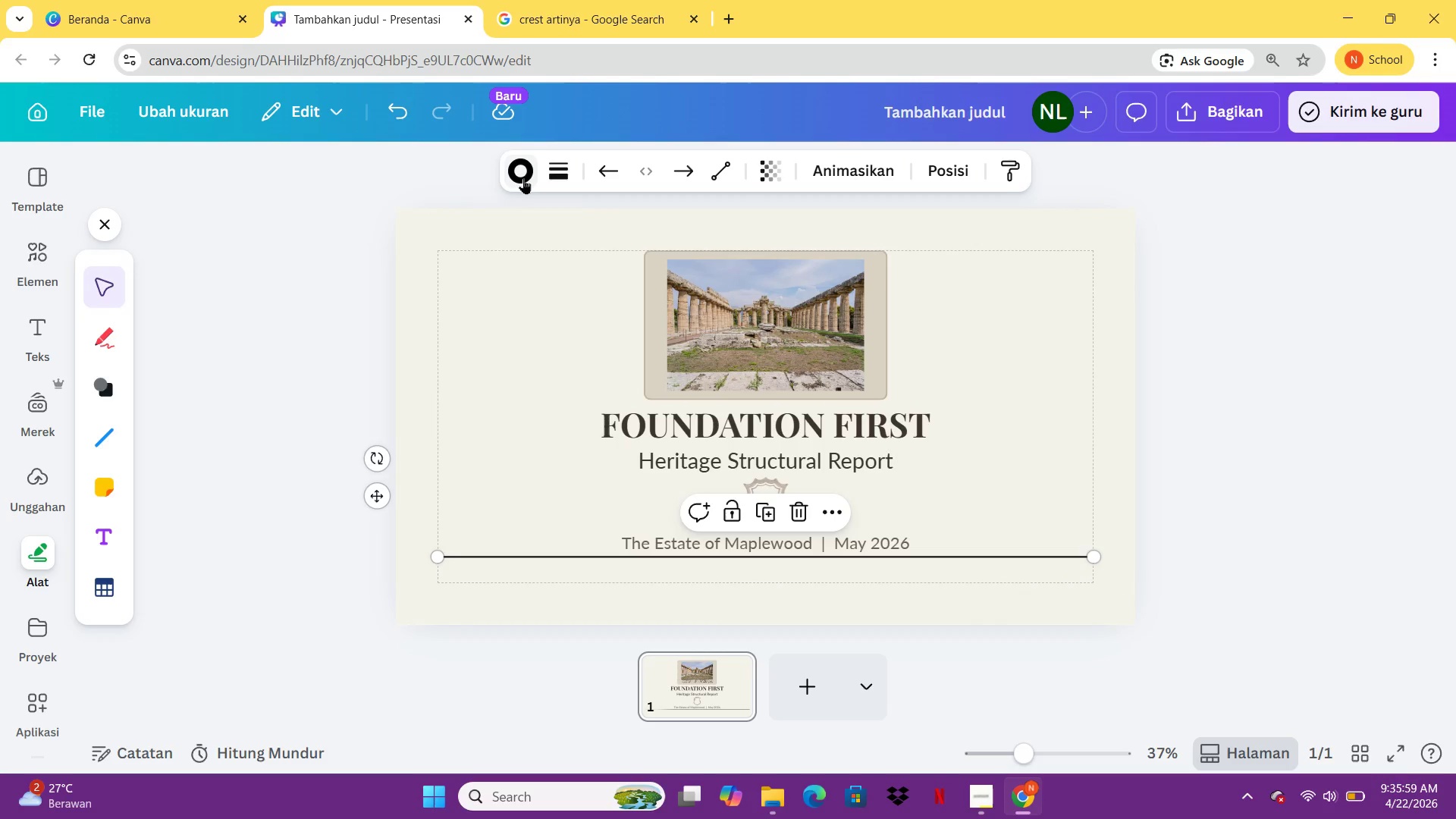 
left_click([523, 178])
 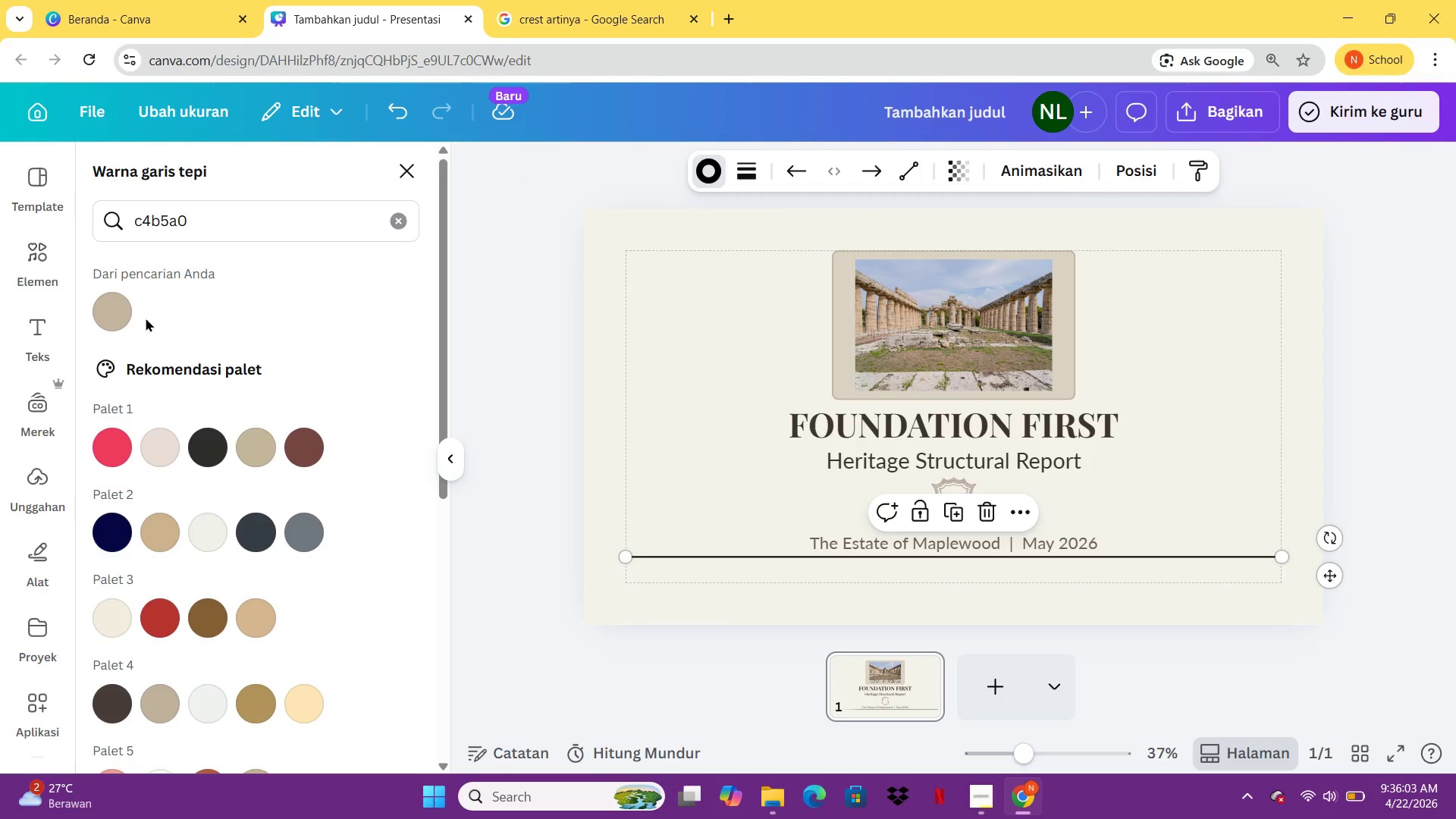 
left_click([110, 320])
 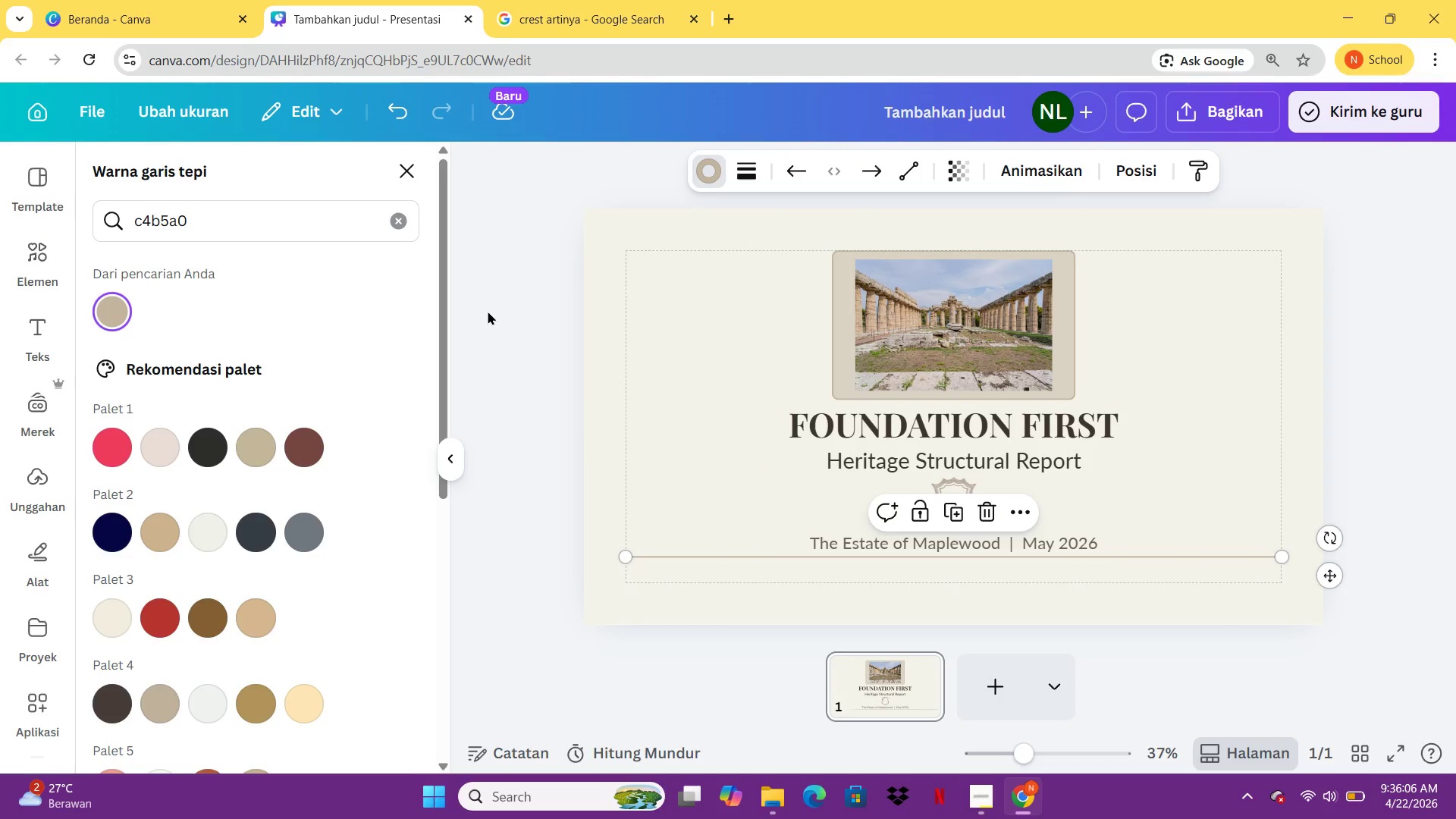 
left_click([488, 311])
 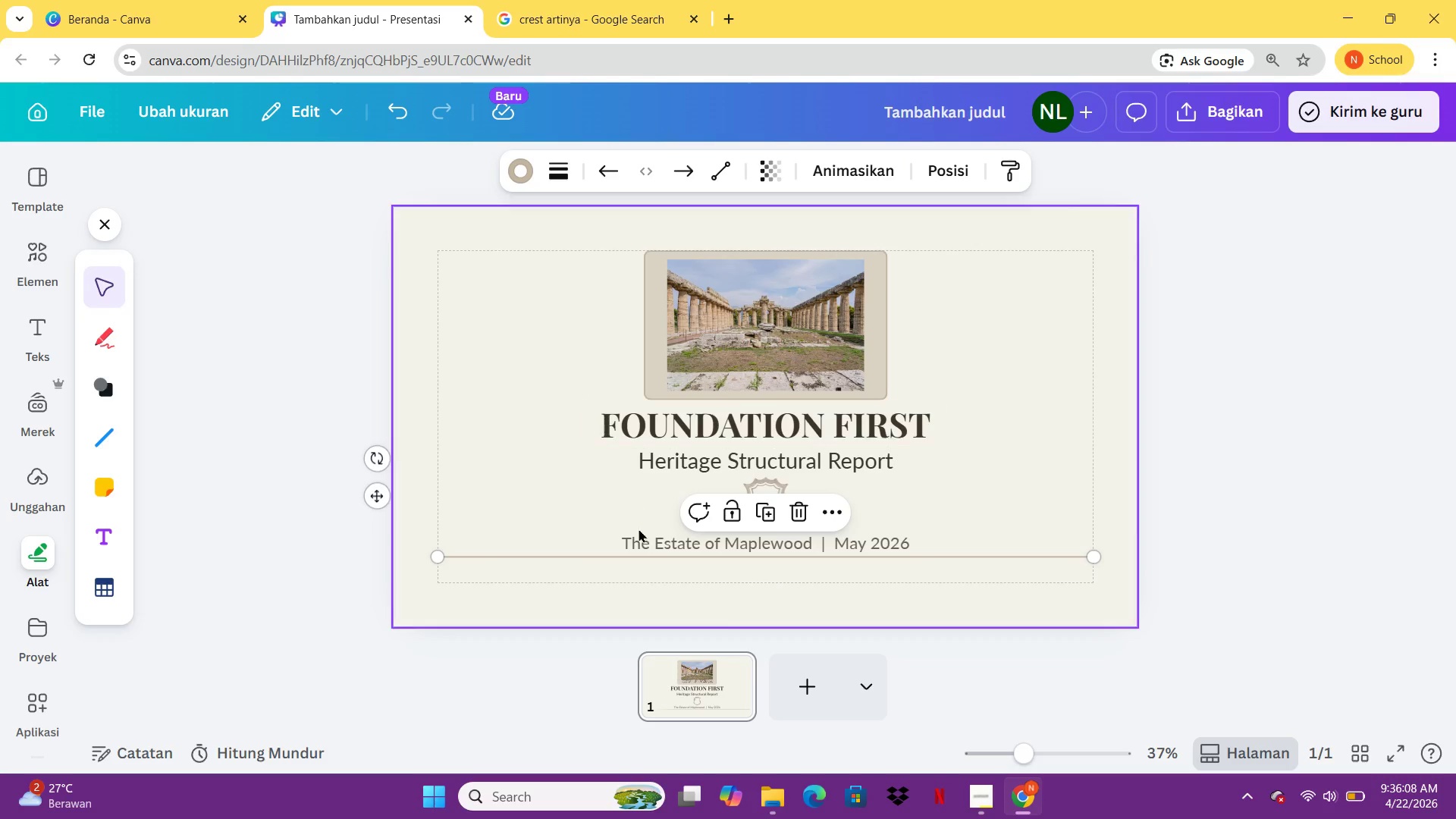 
left_click([634, 531])
 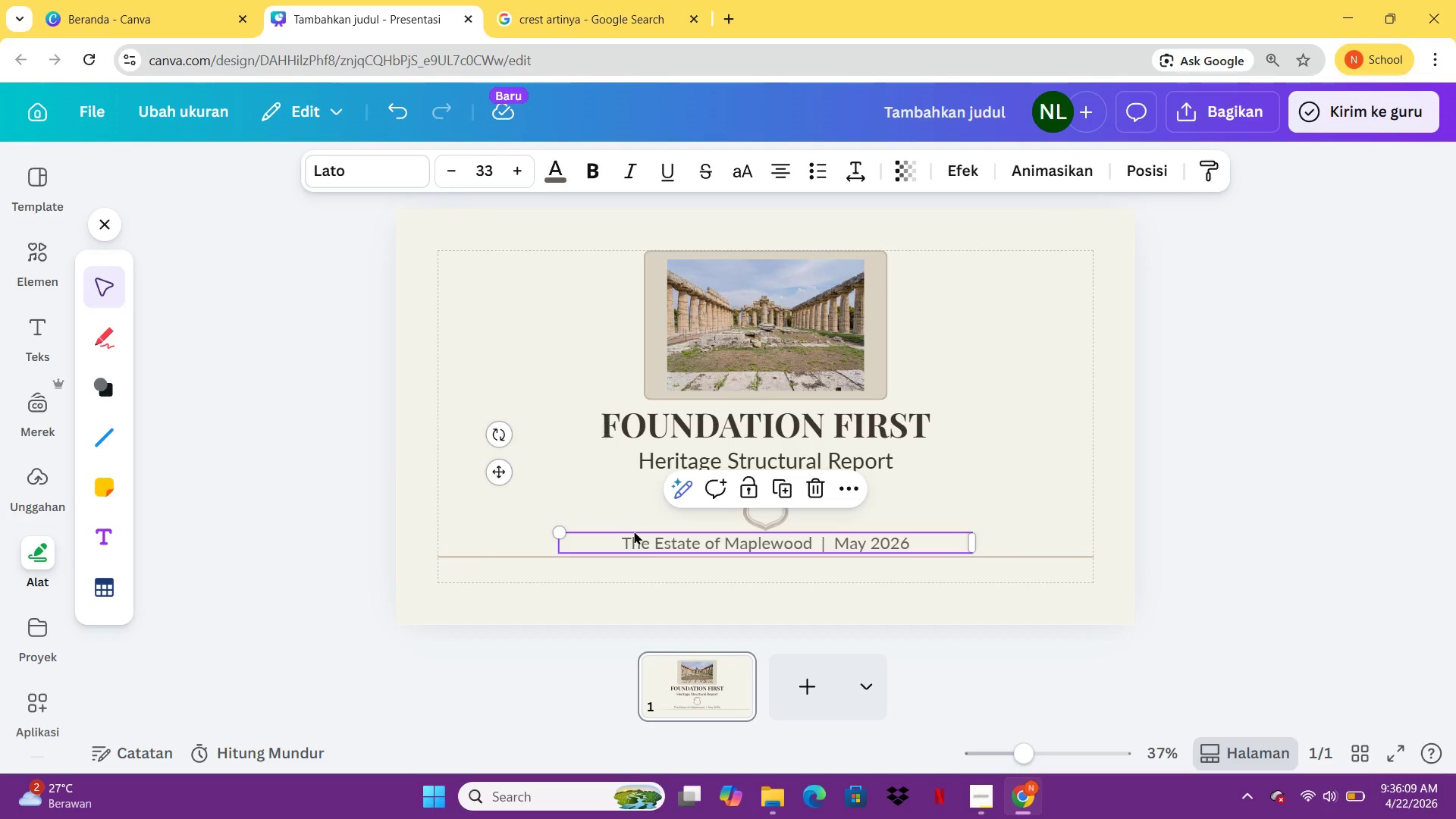 
key(Control+C)
 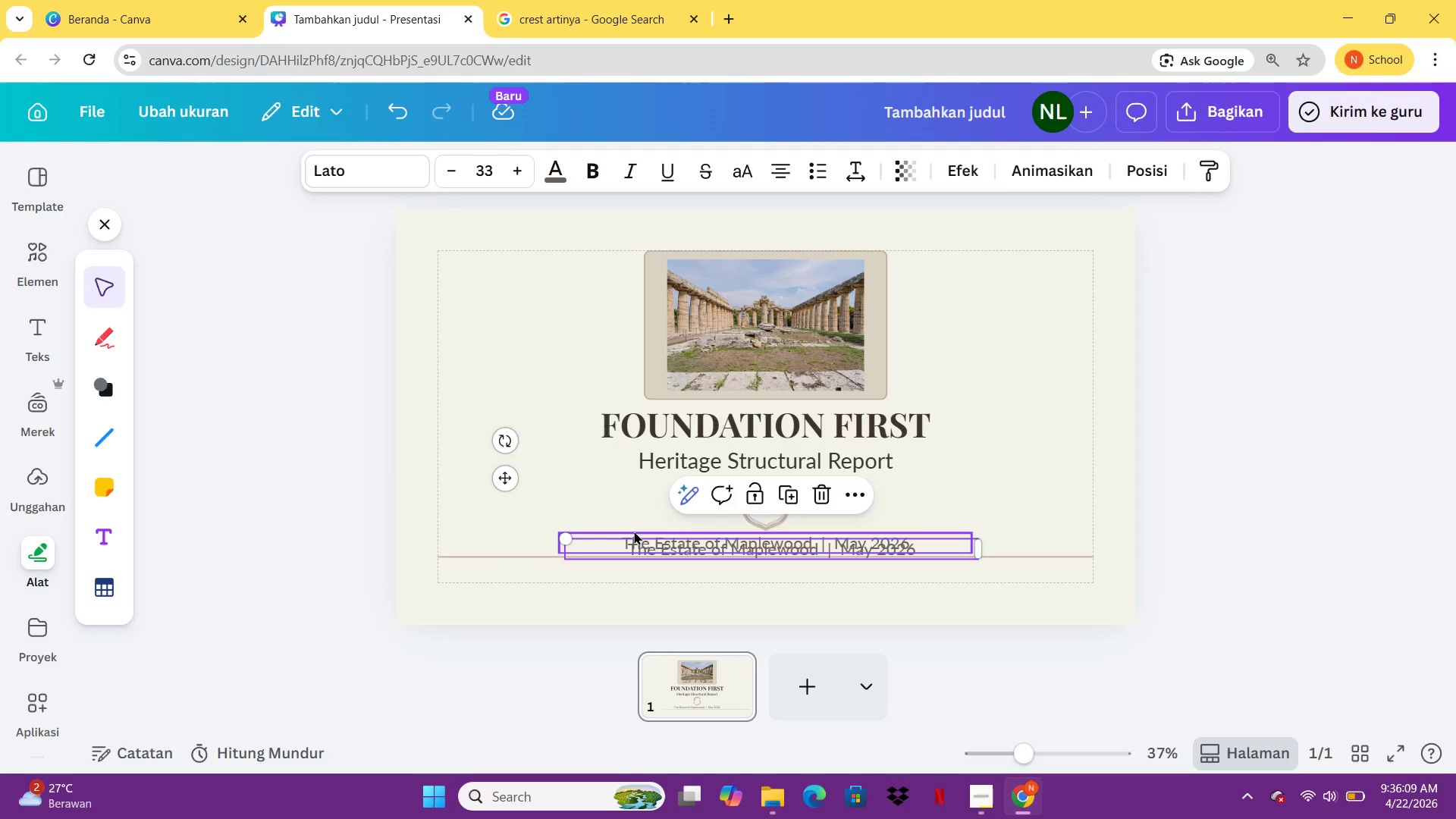 
key(Control+V)
 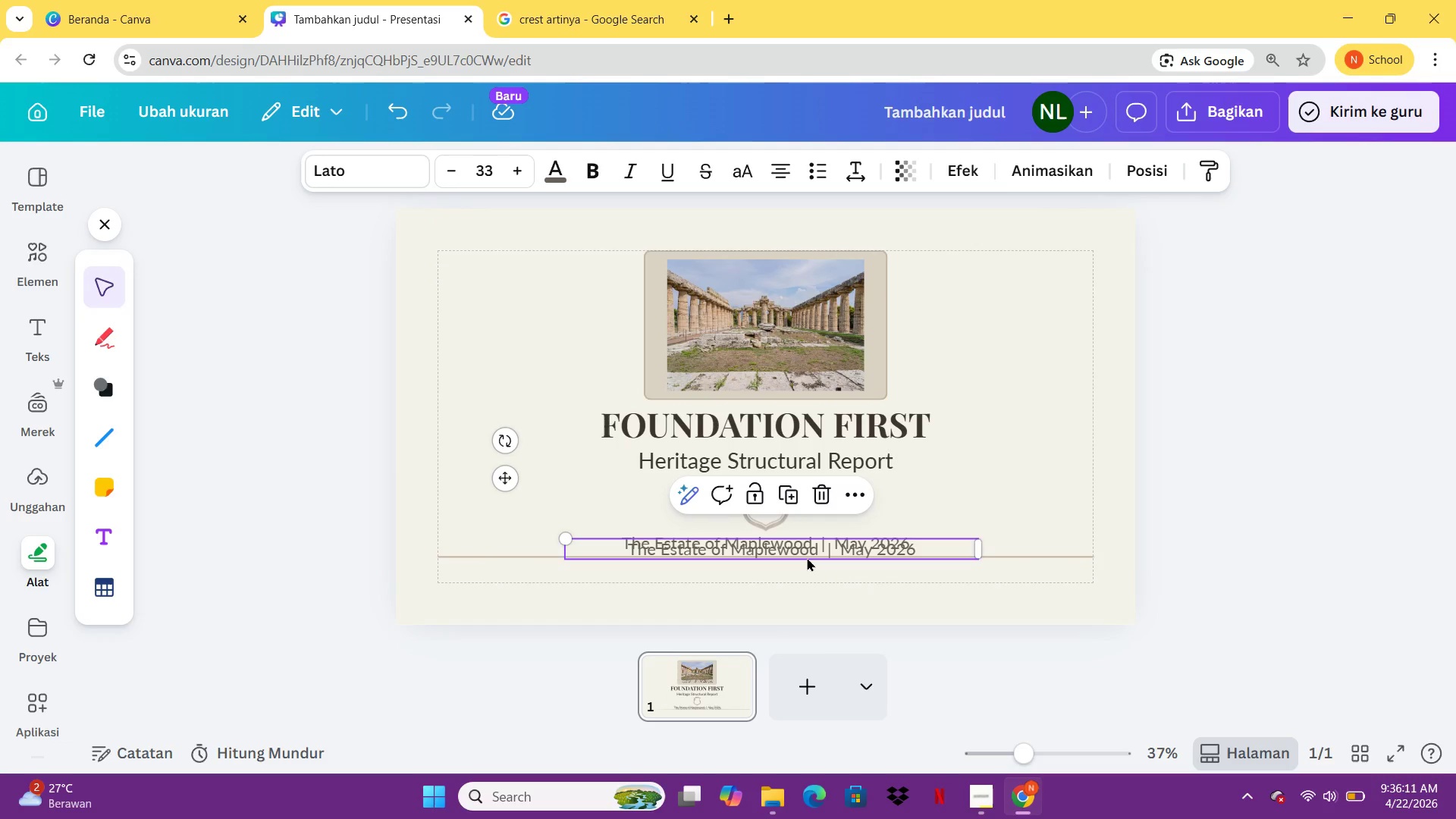 
left_click_drag(start_coordinate=[807, 557], to_coordinate=[709, 581])
 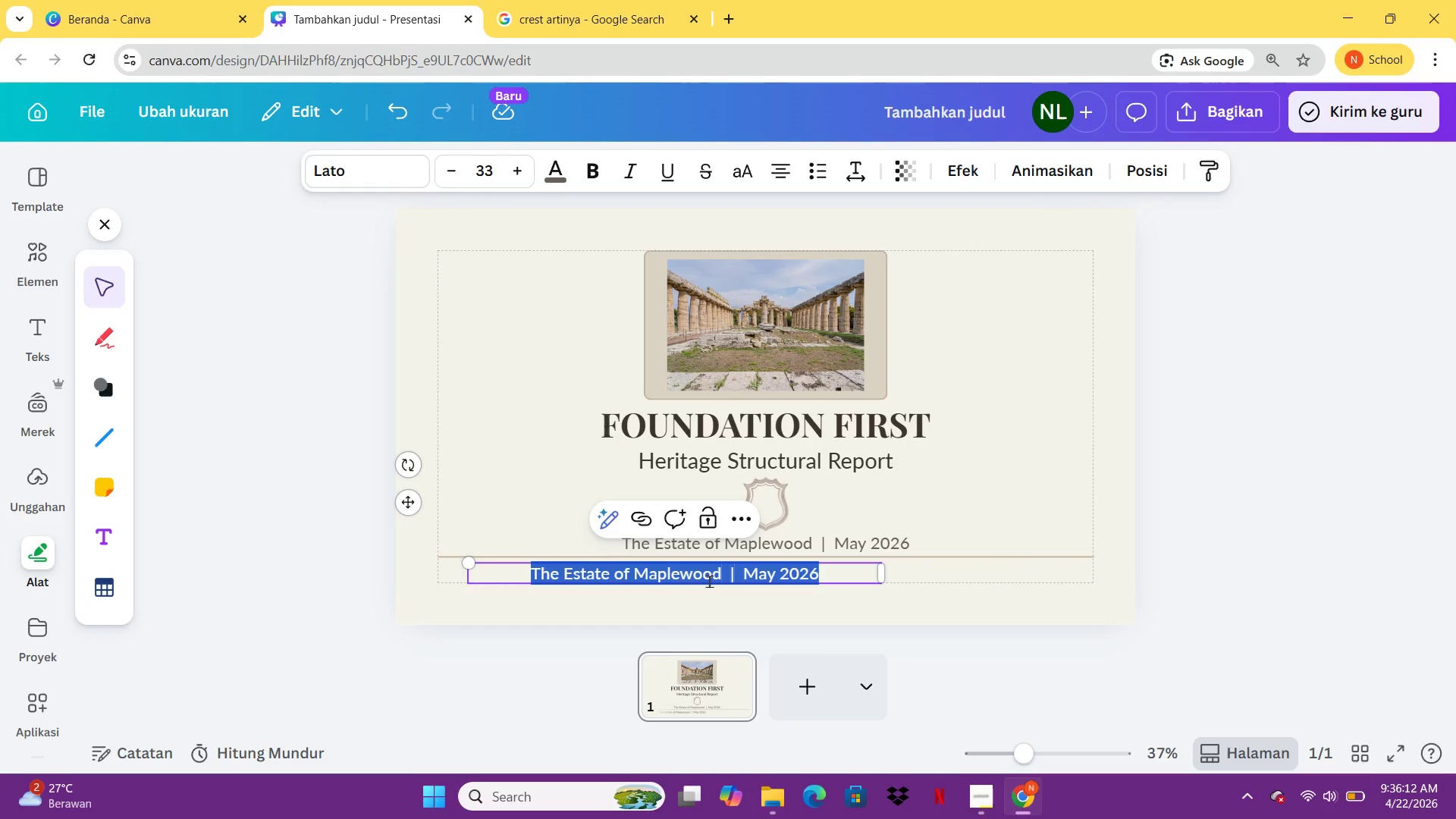 
double_click([709, 581])
 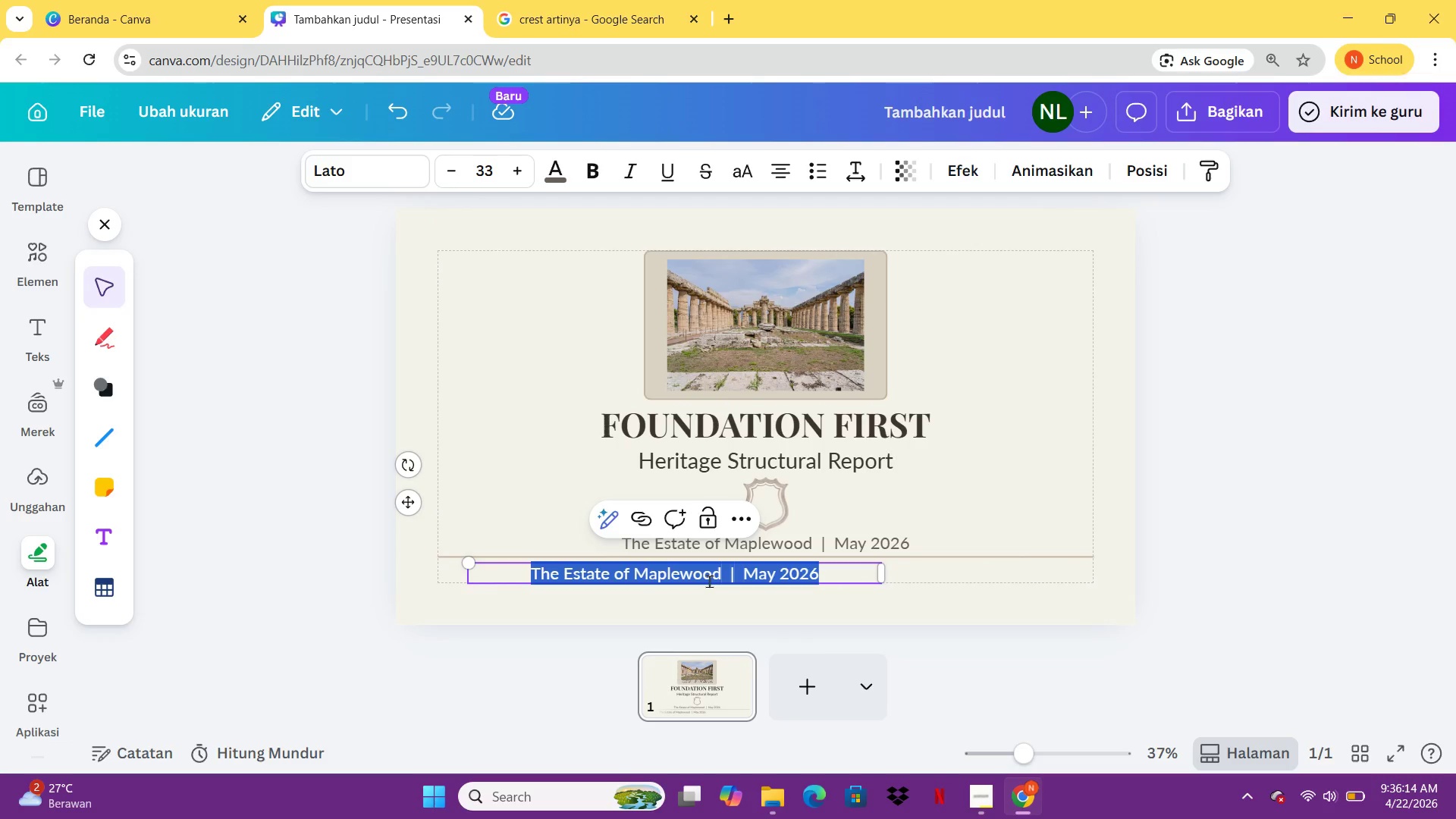 
type(Confidential Report)
 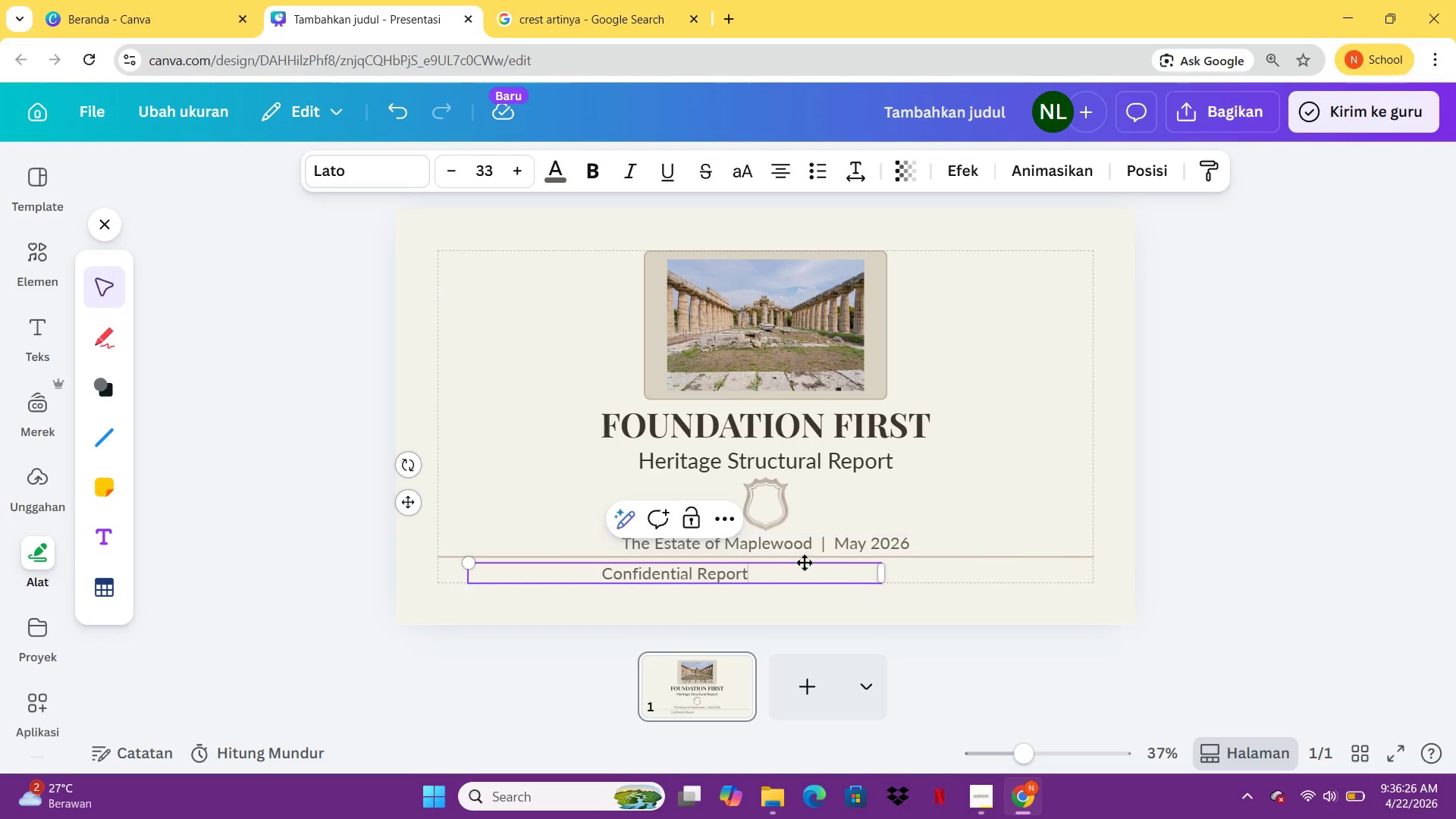 
wait(7.52)
 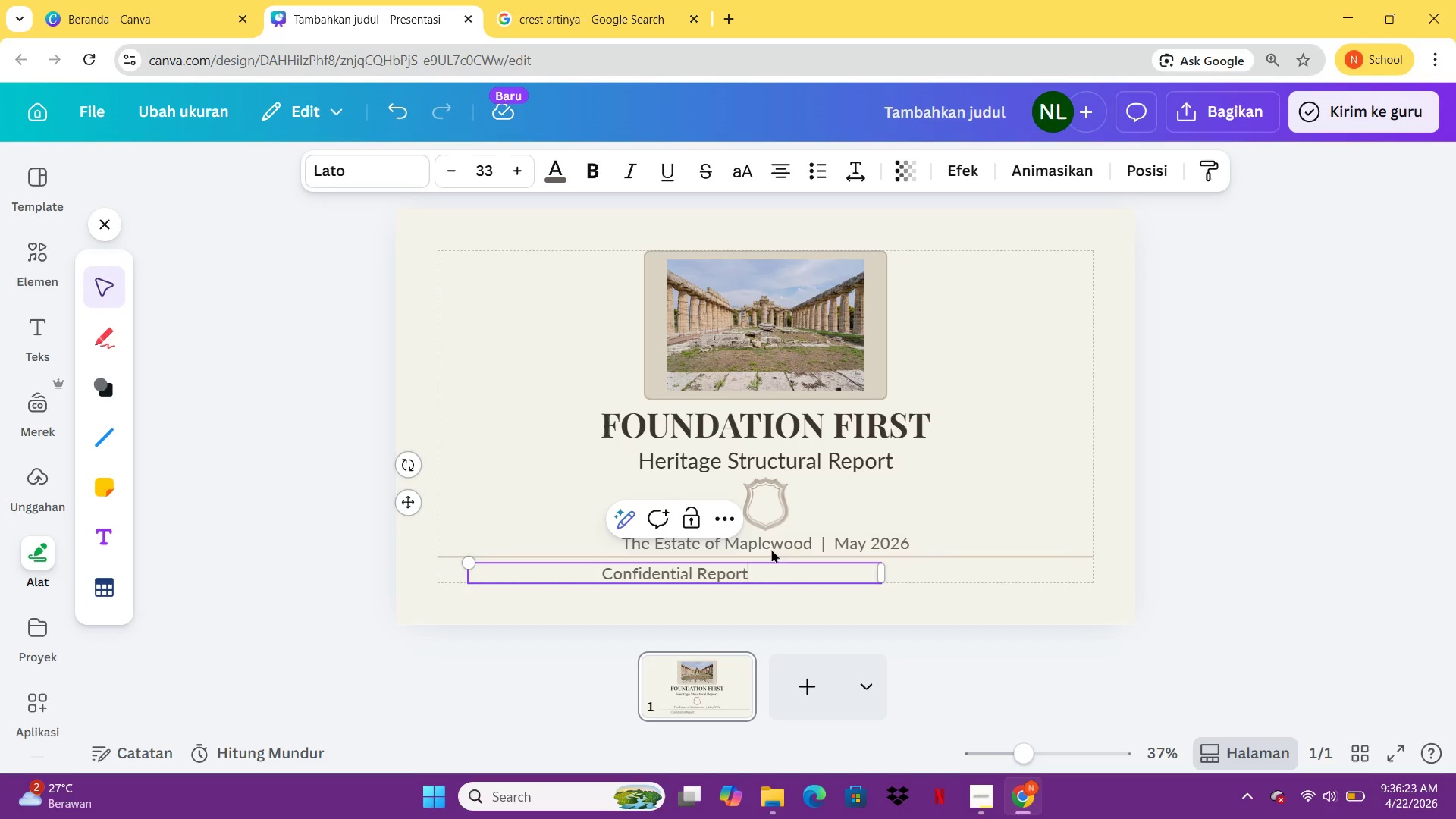 
left_click_drag(start_coordinate=[885, 571], to_coordinate=[657, 565])
 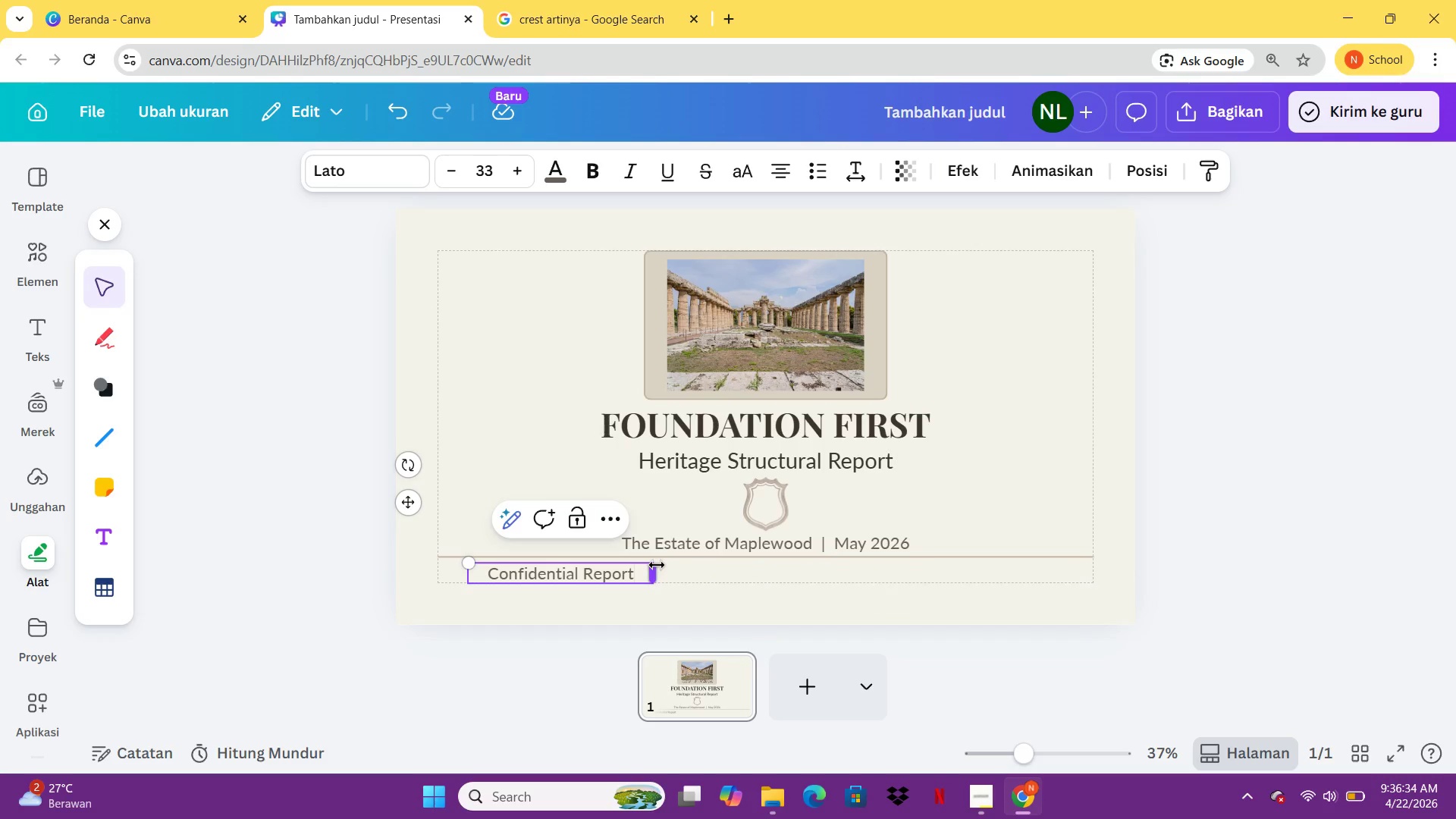 
left_click([560, 184])
 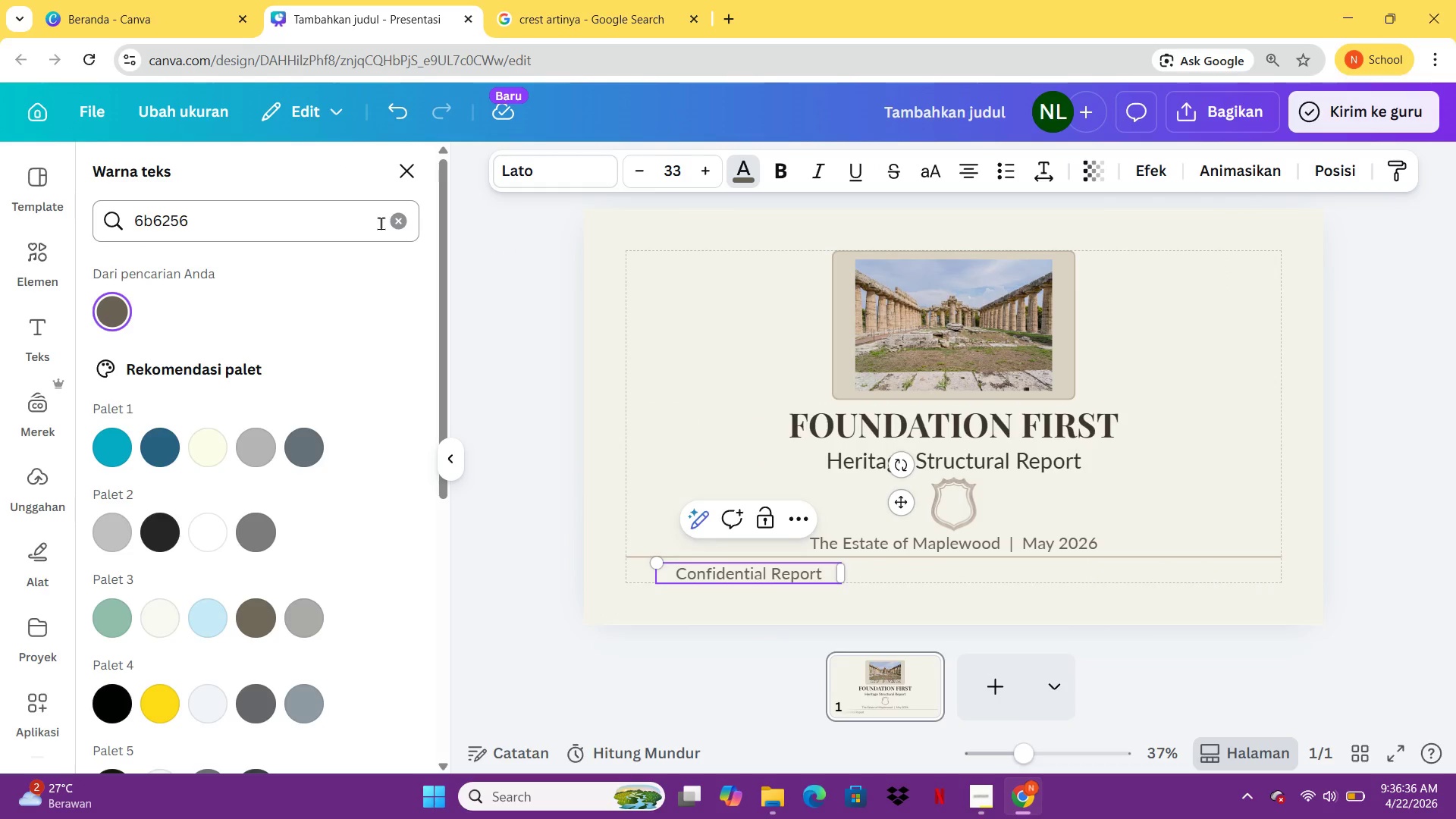 
left_click([397, 227])
 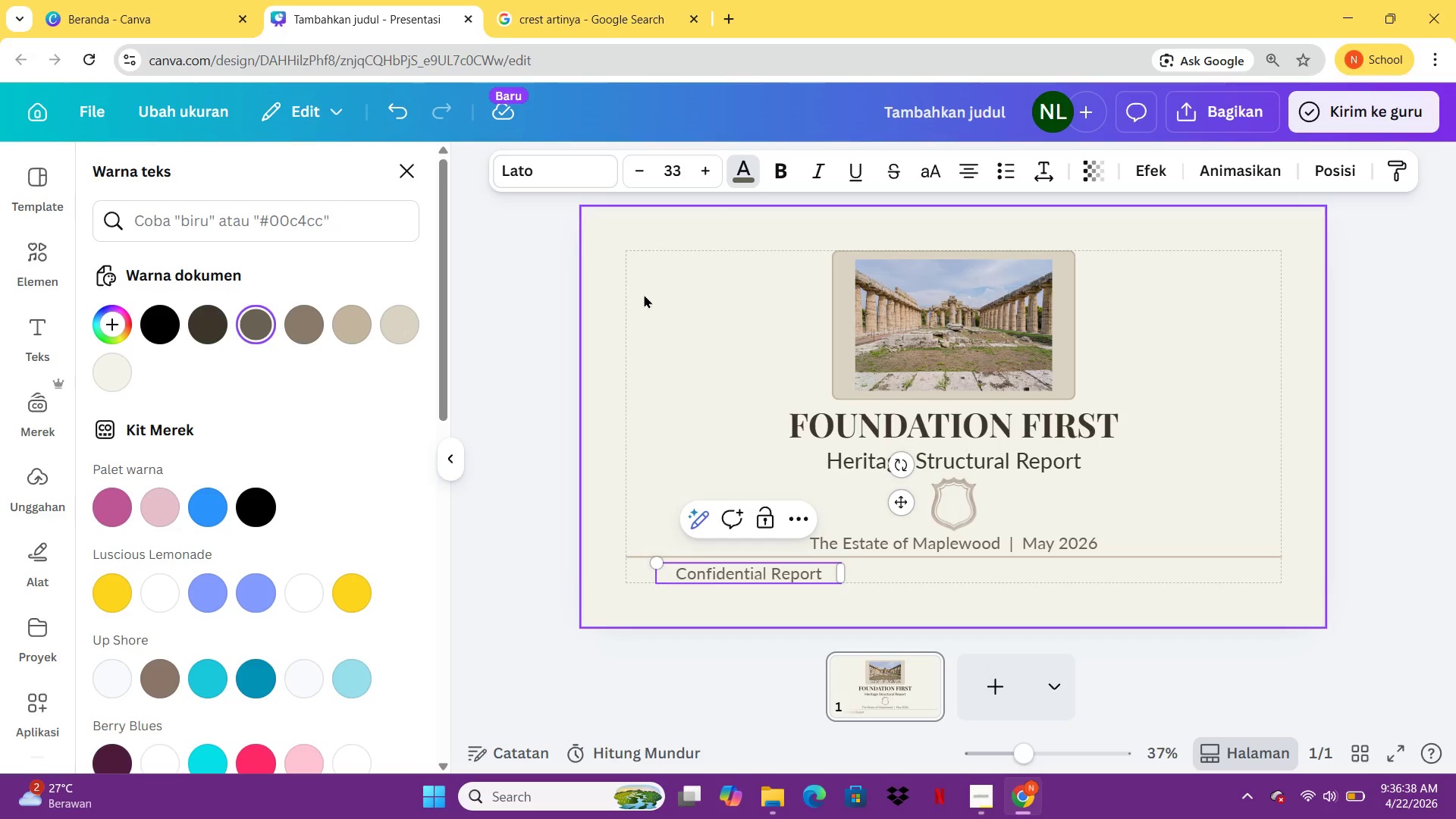 
left_click([644, 294])
 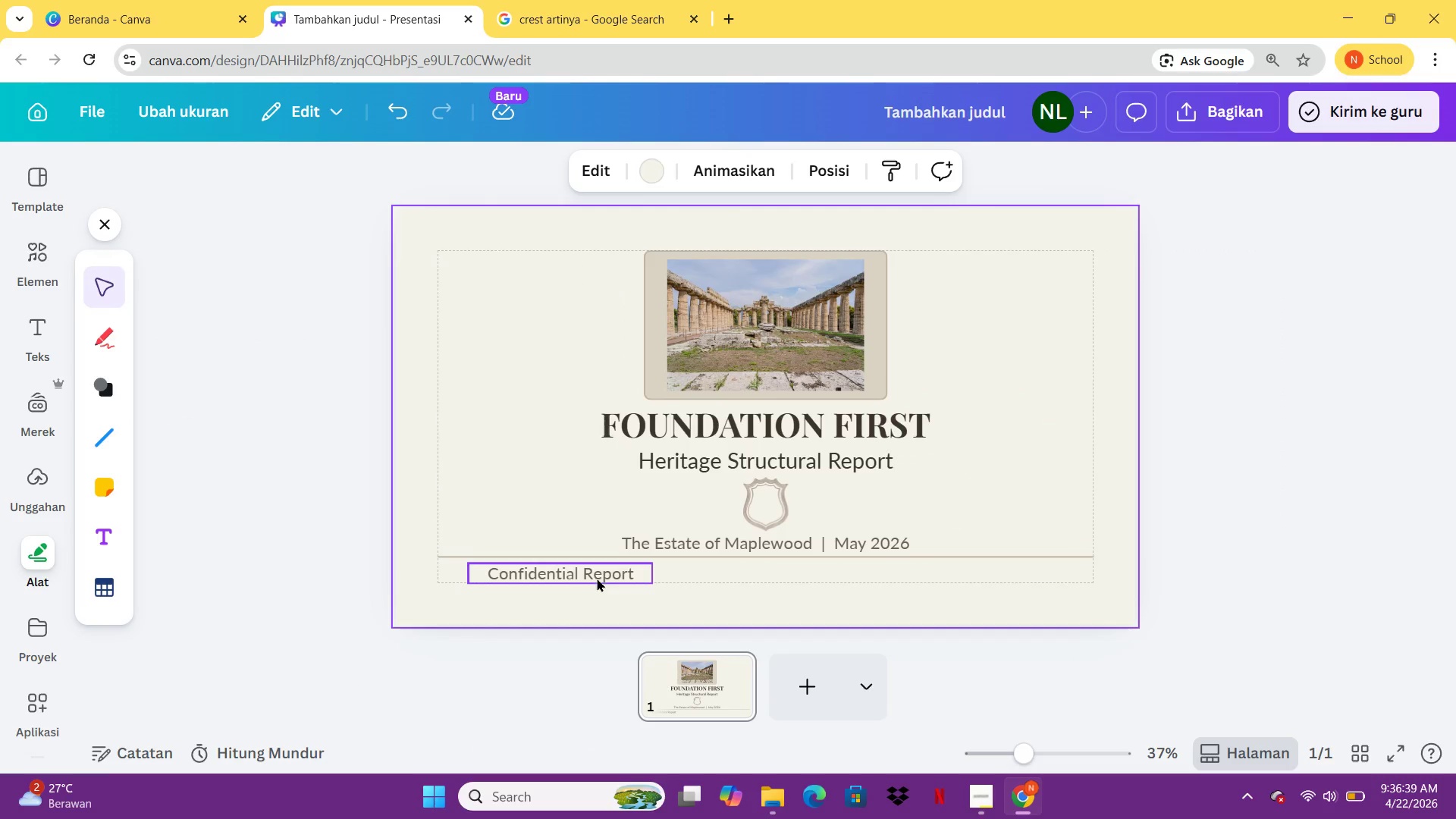 
left_click_drag(start_coordinate=[597, 576], to_coordinate=[560, 573])
 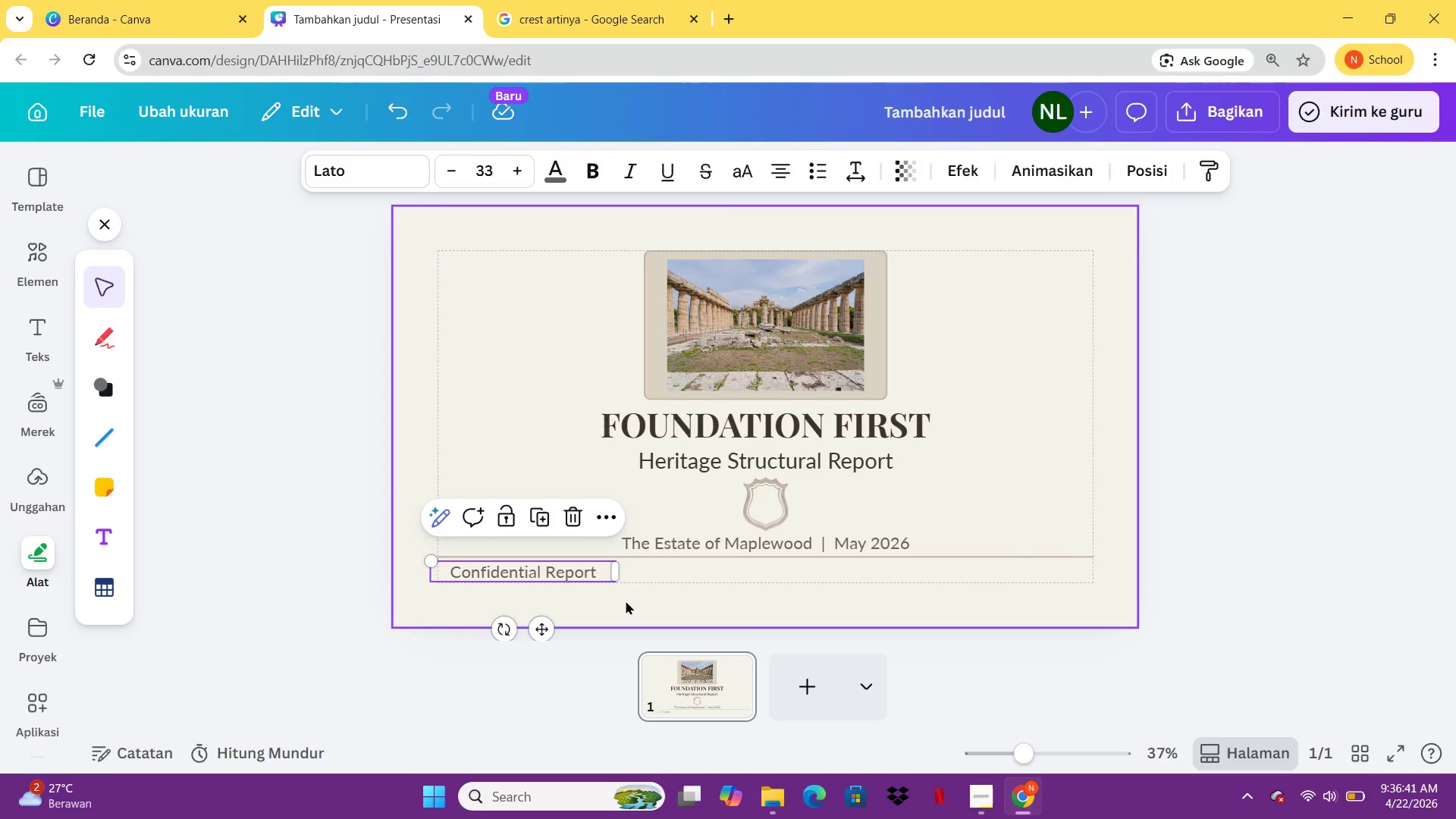 
left_click([626, 601])
 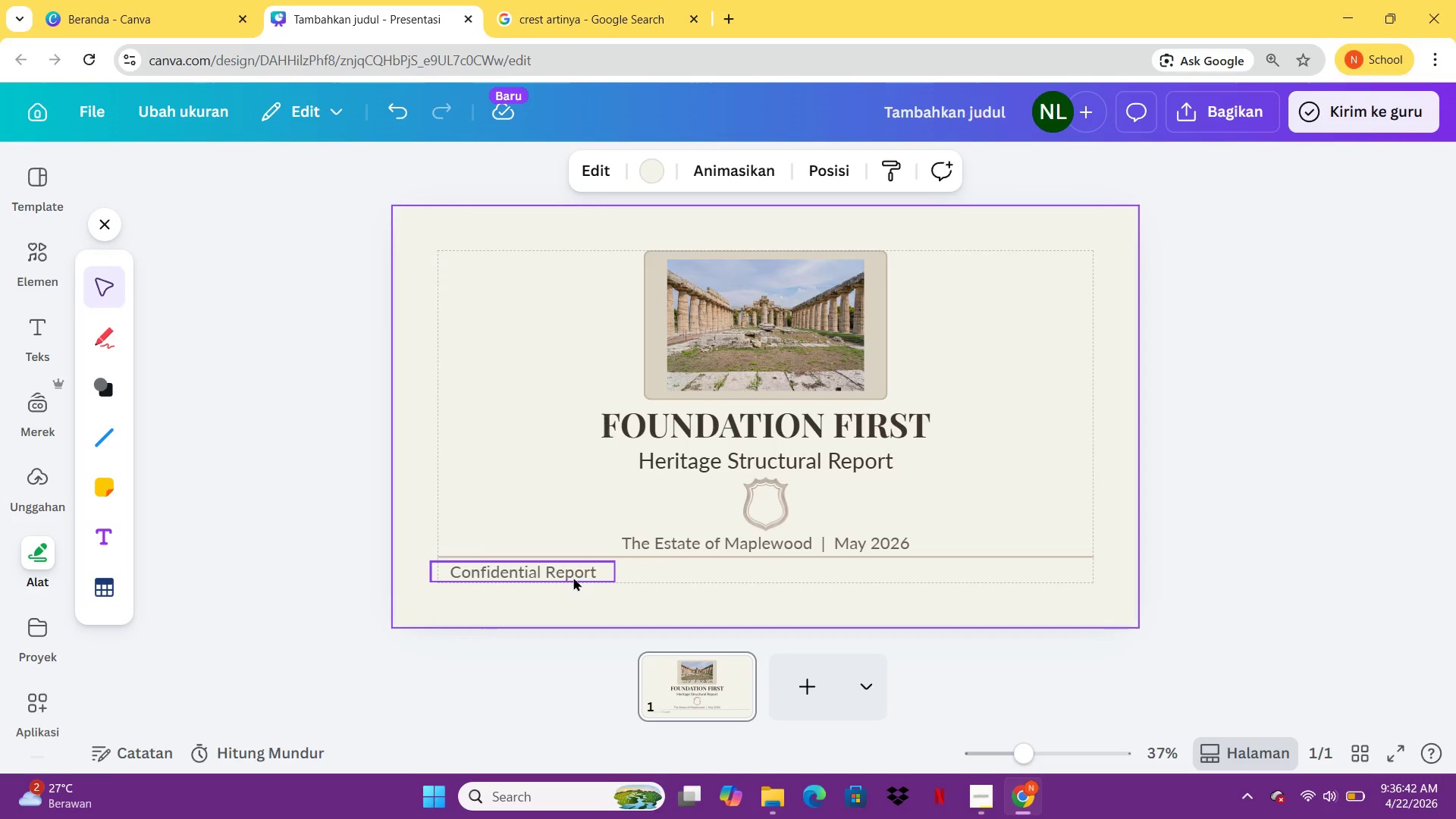 
left_click([573, 577])
 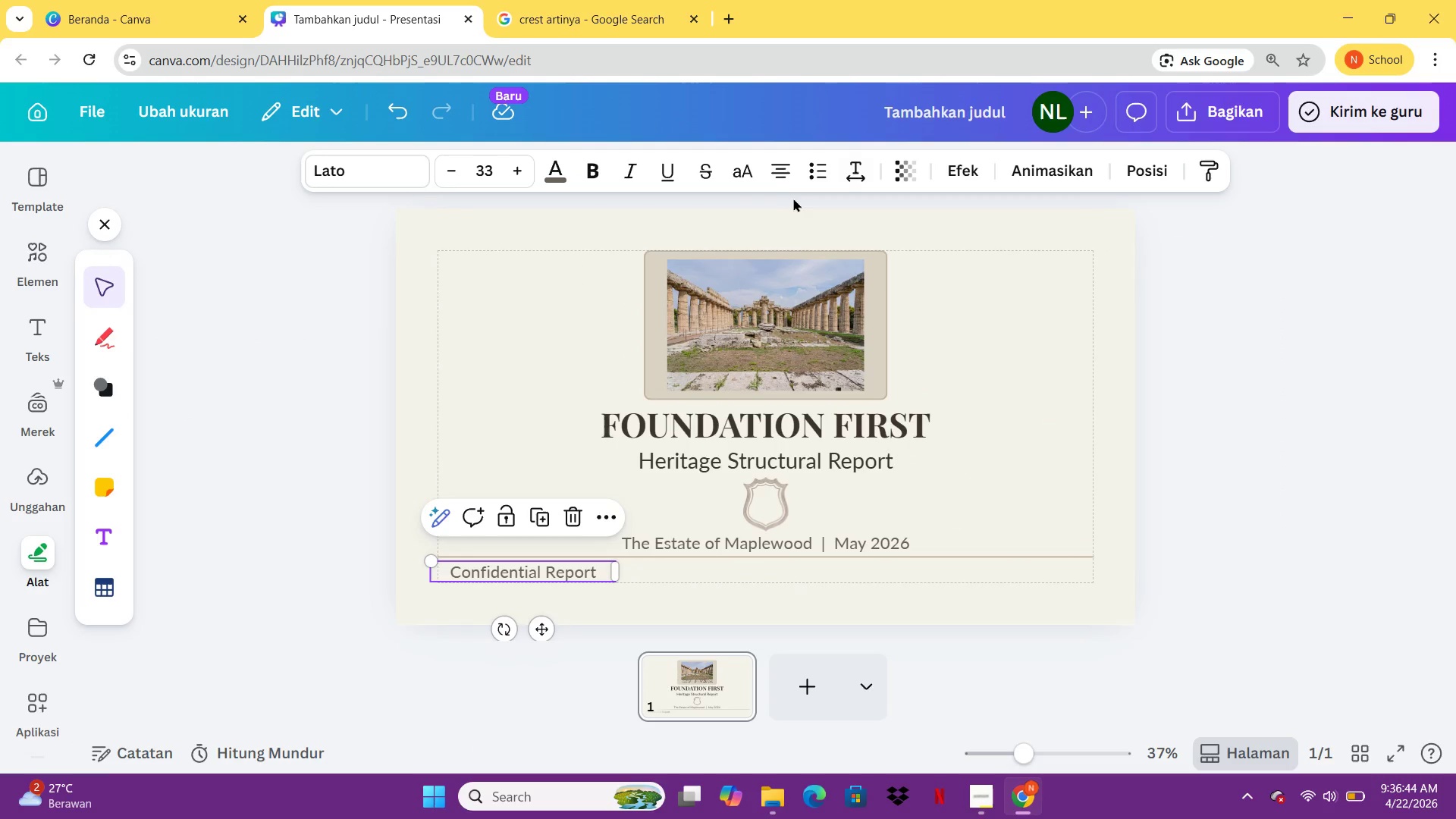 
left_click([773, 179])
 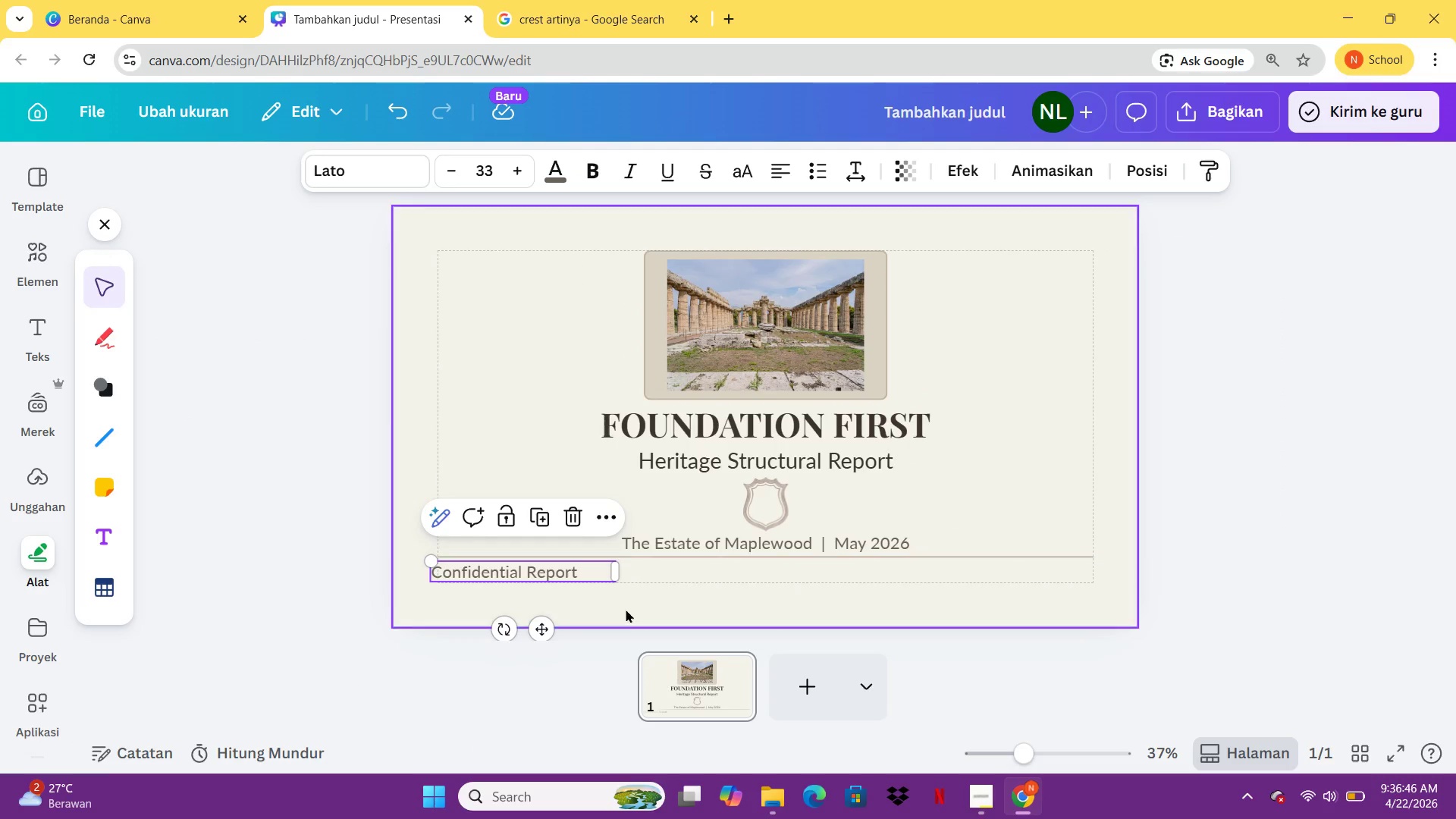 
left_click([626, 609])
 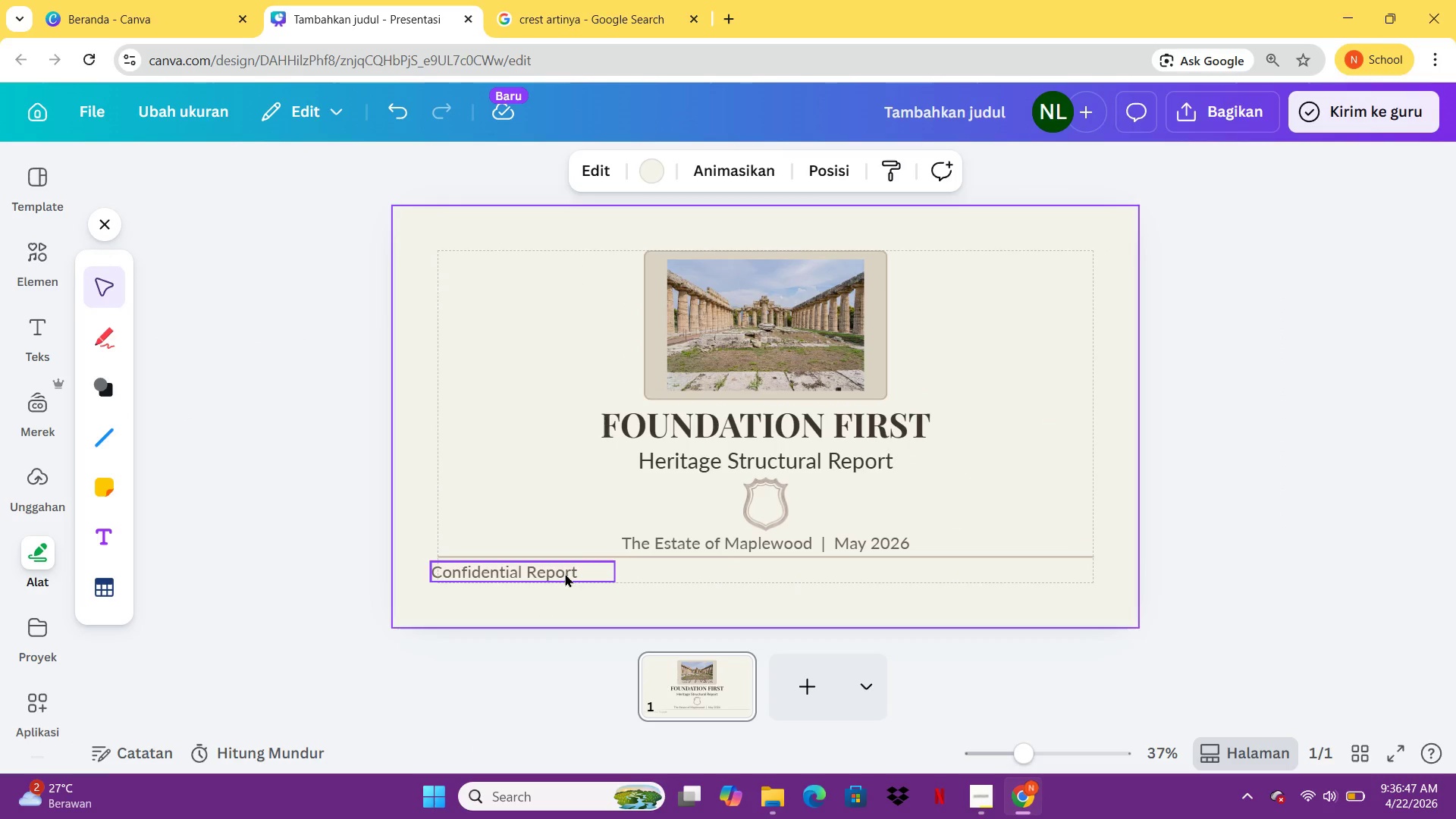 
left_click([565, 573])
 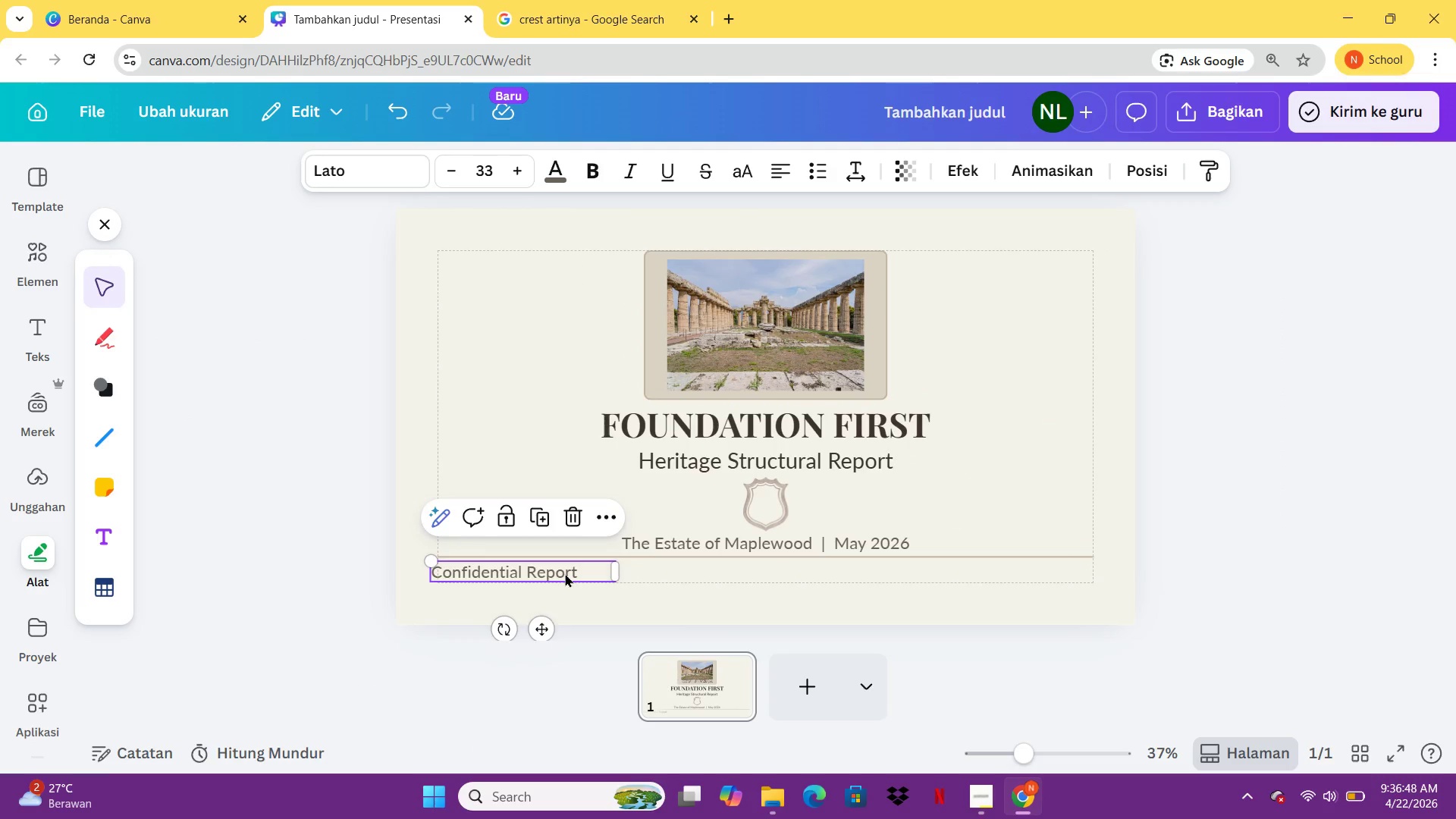 
hold_key(key=ArrowRight, duration=0.91)
 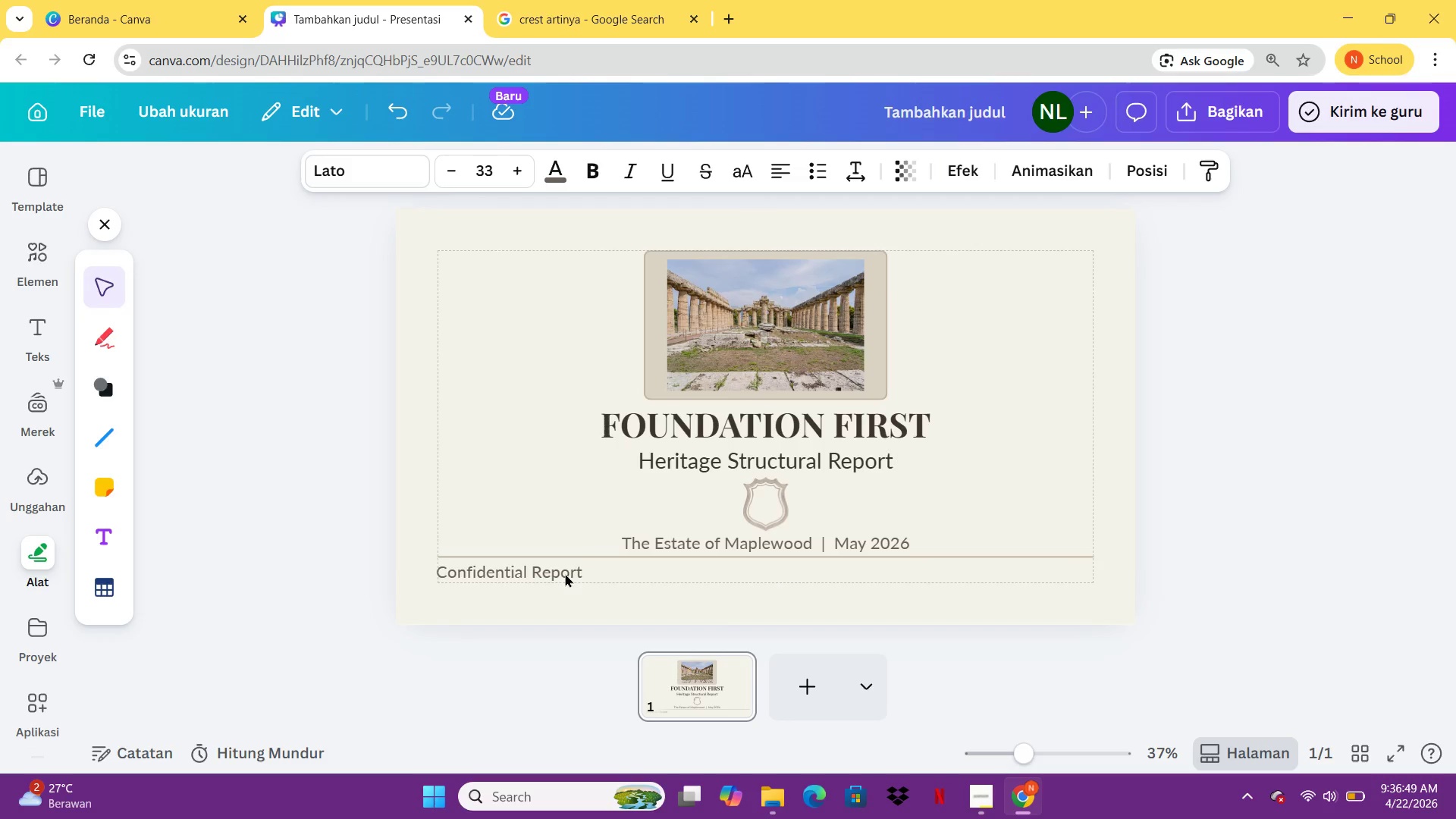 
key(ArrowRight)
 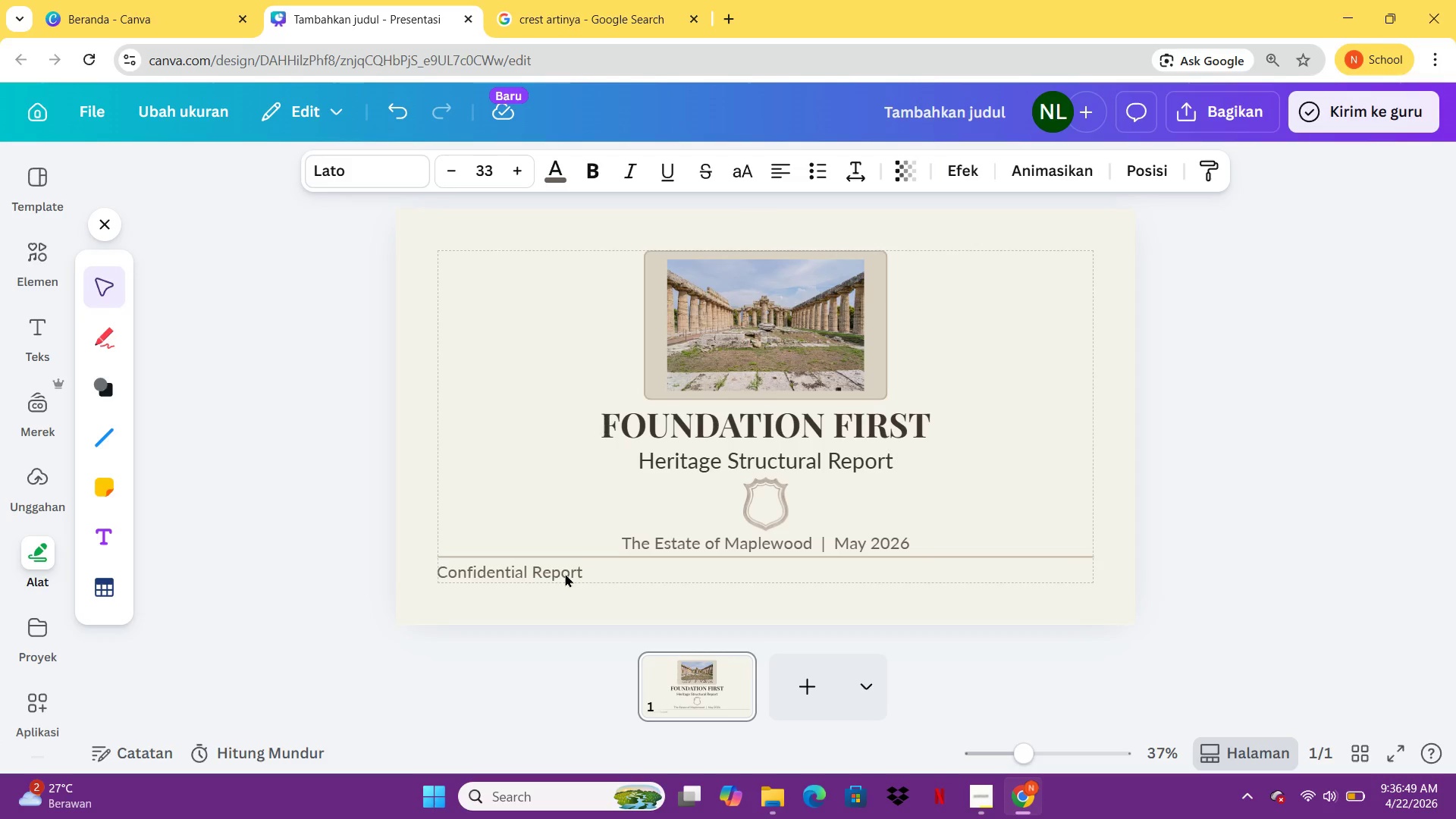 
key(ArrowRight)
 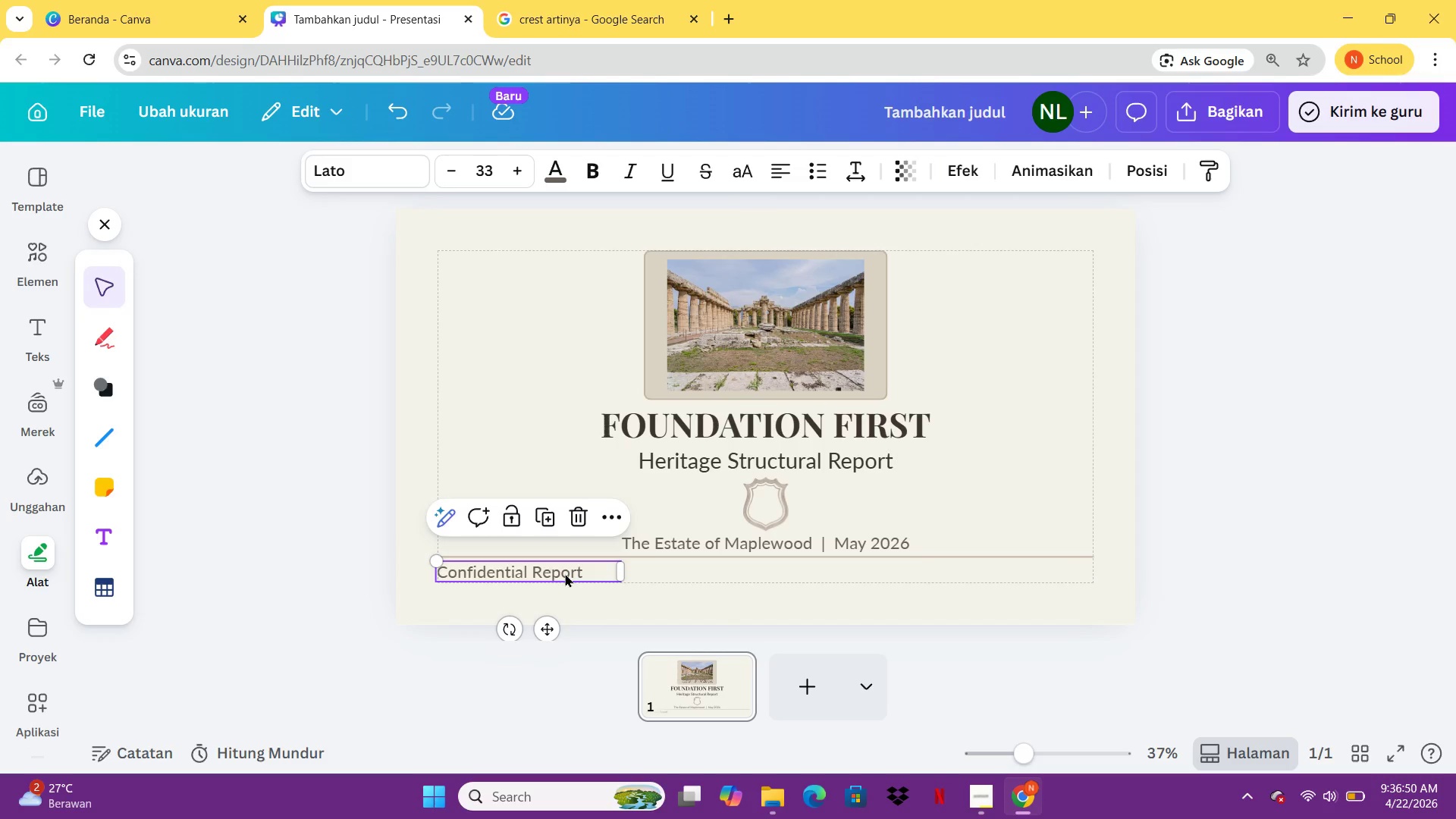 
key(ArrowRight)
 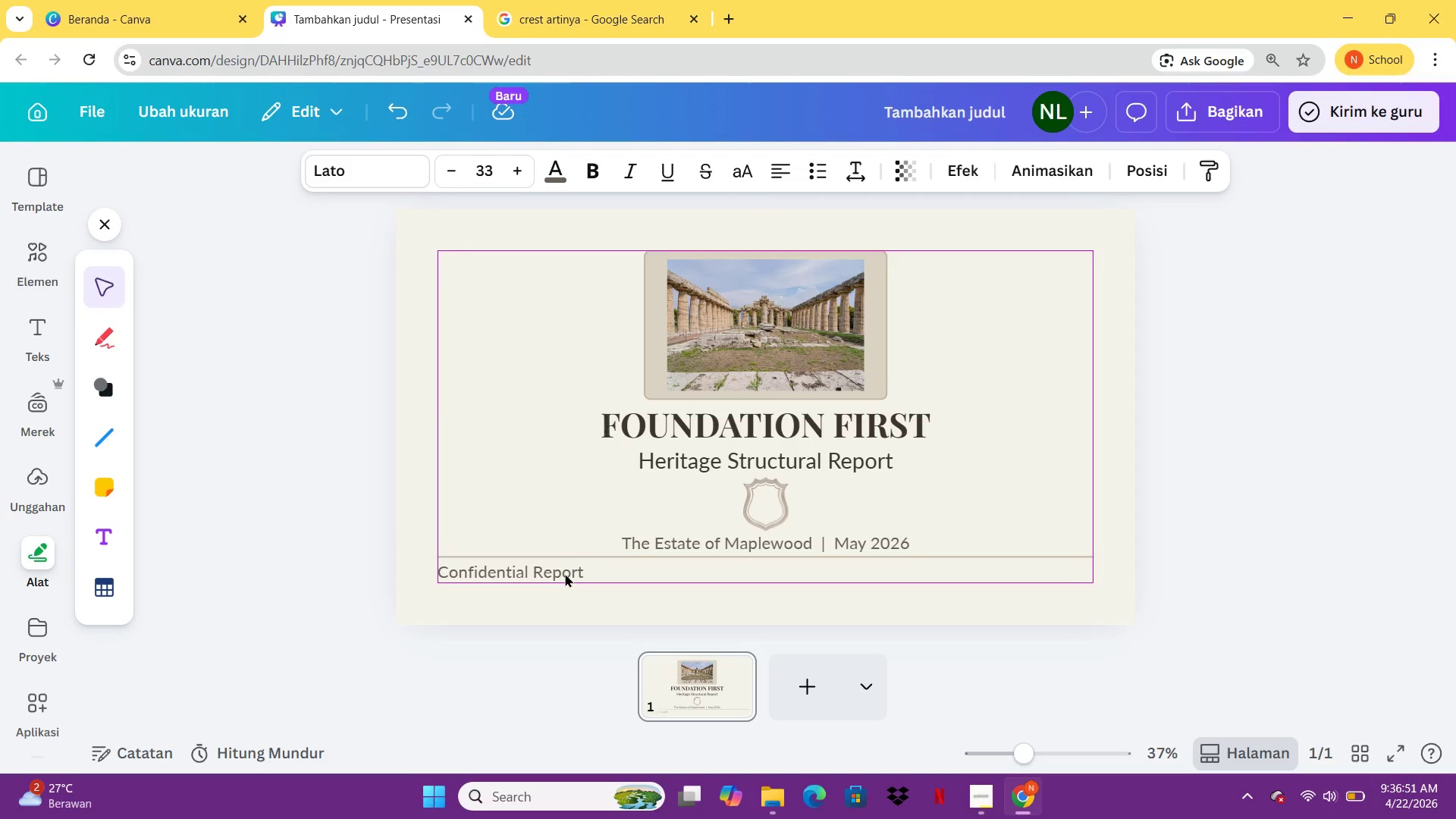 
key(ArrowRight)
 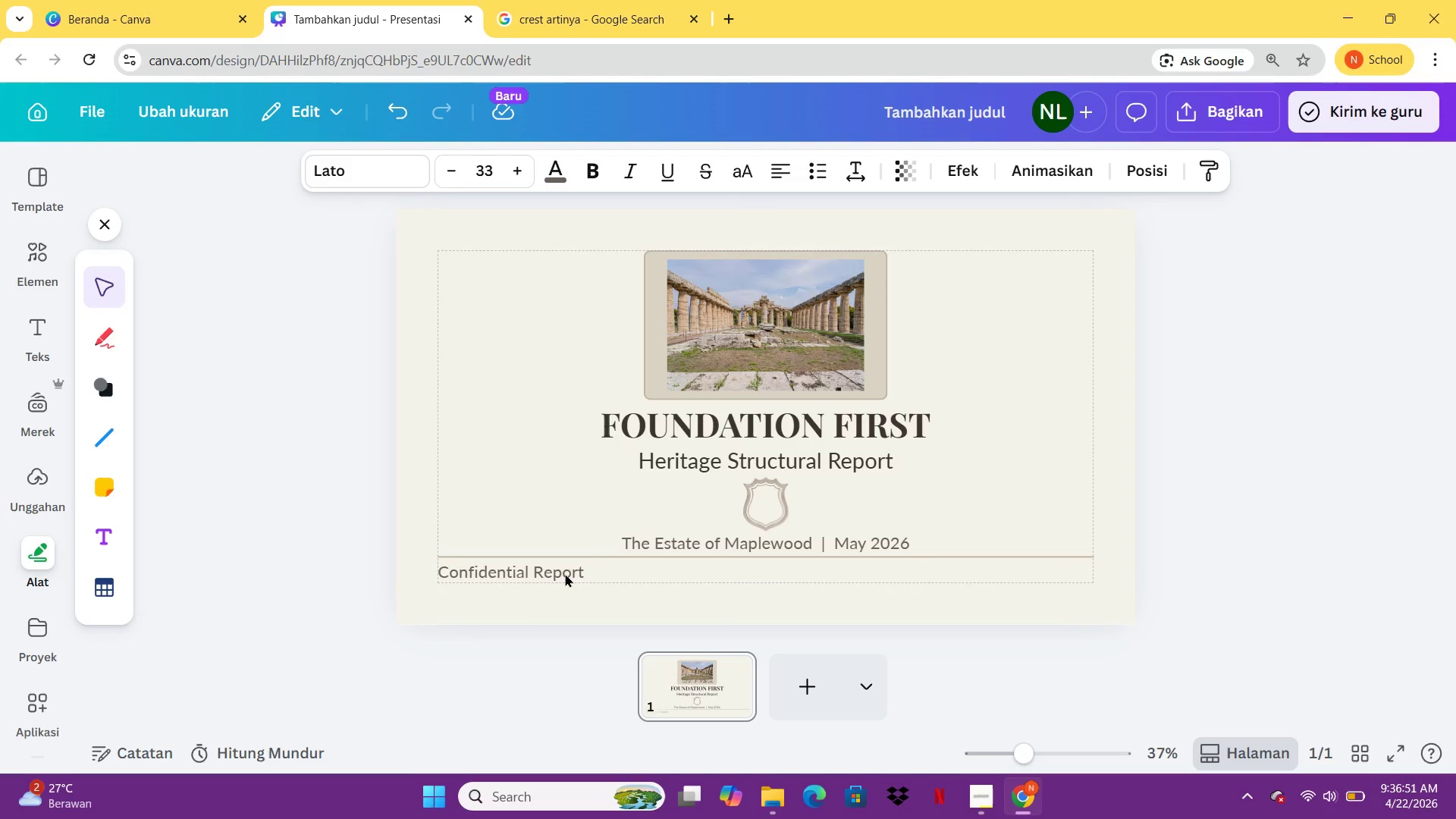 
key(ArrowRight)
 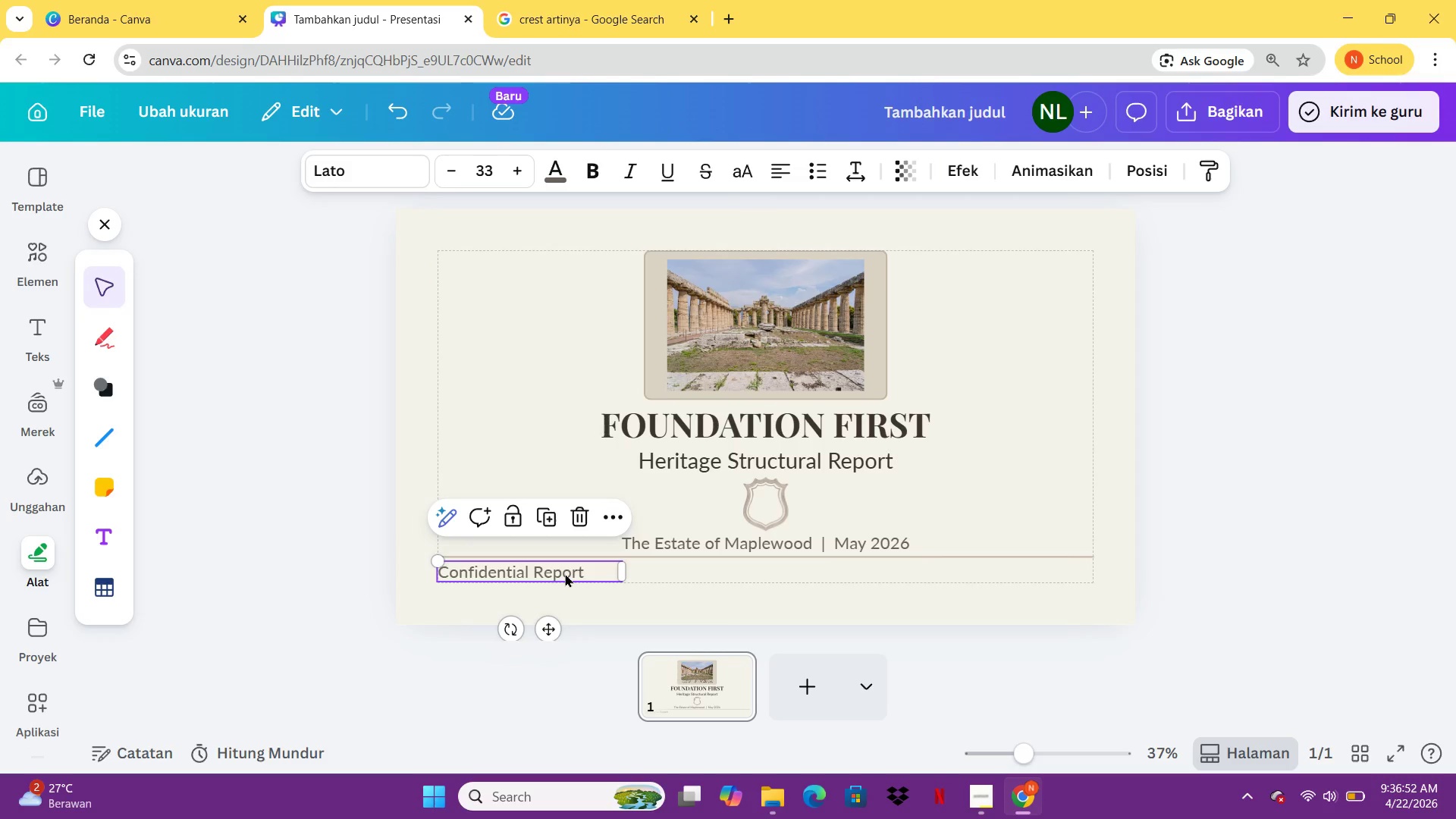 
key(Control+C)
 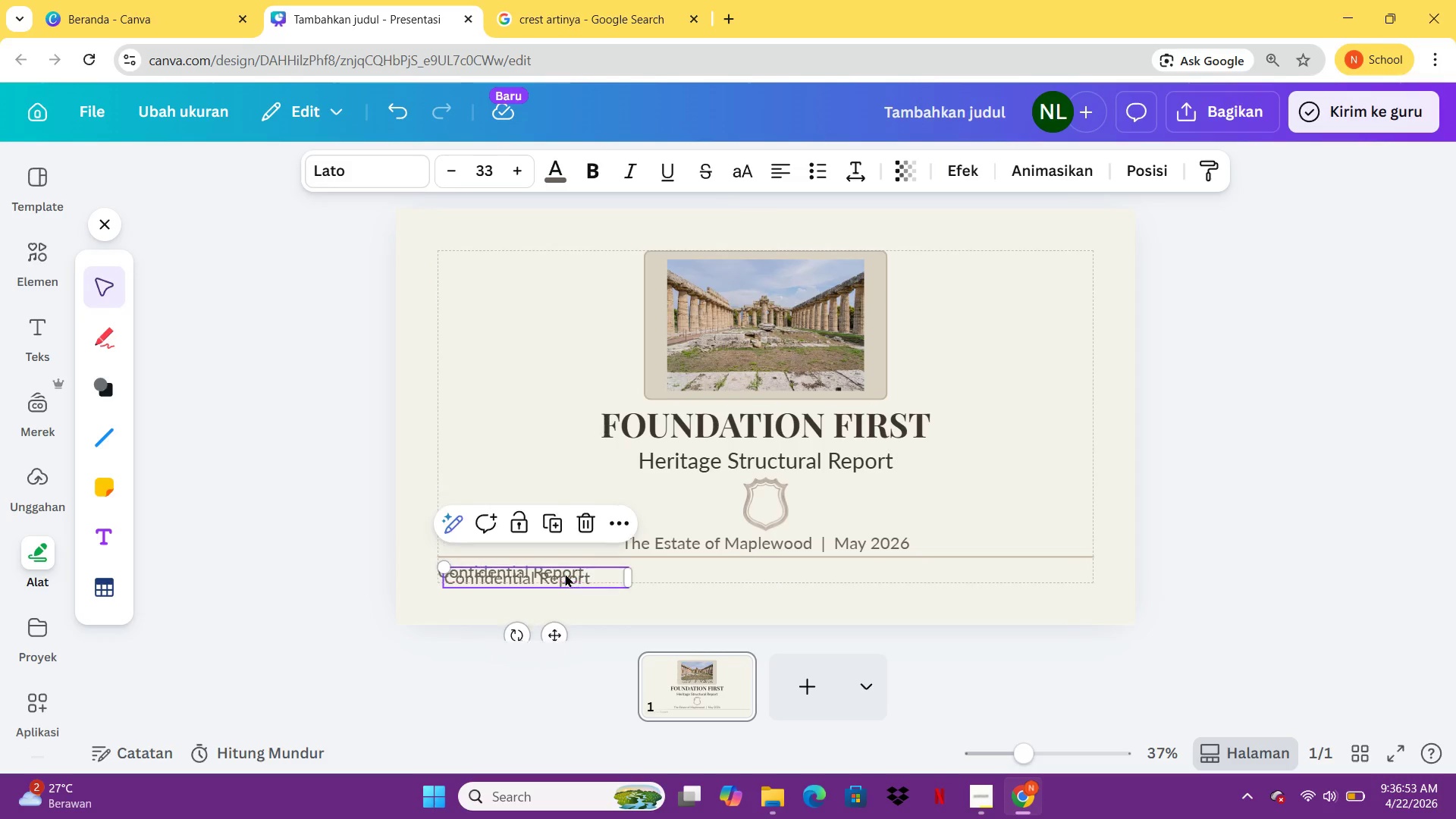 
key(Control+V)
 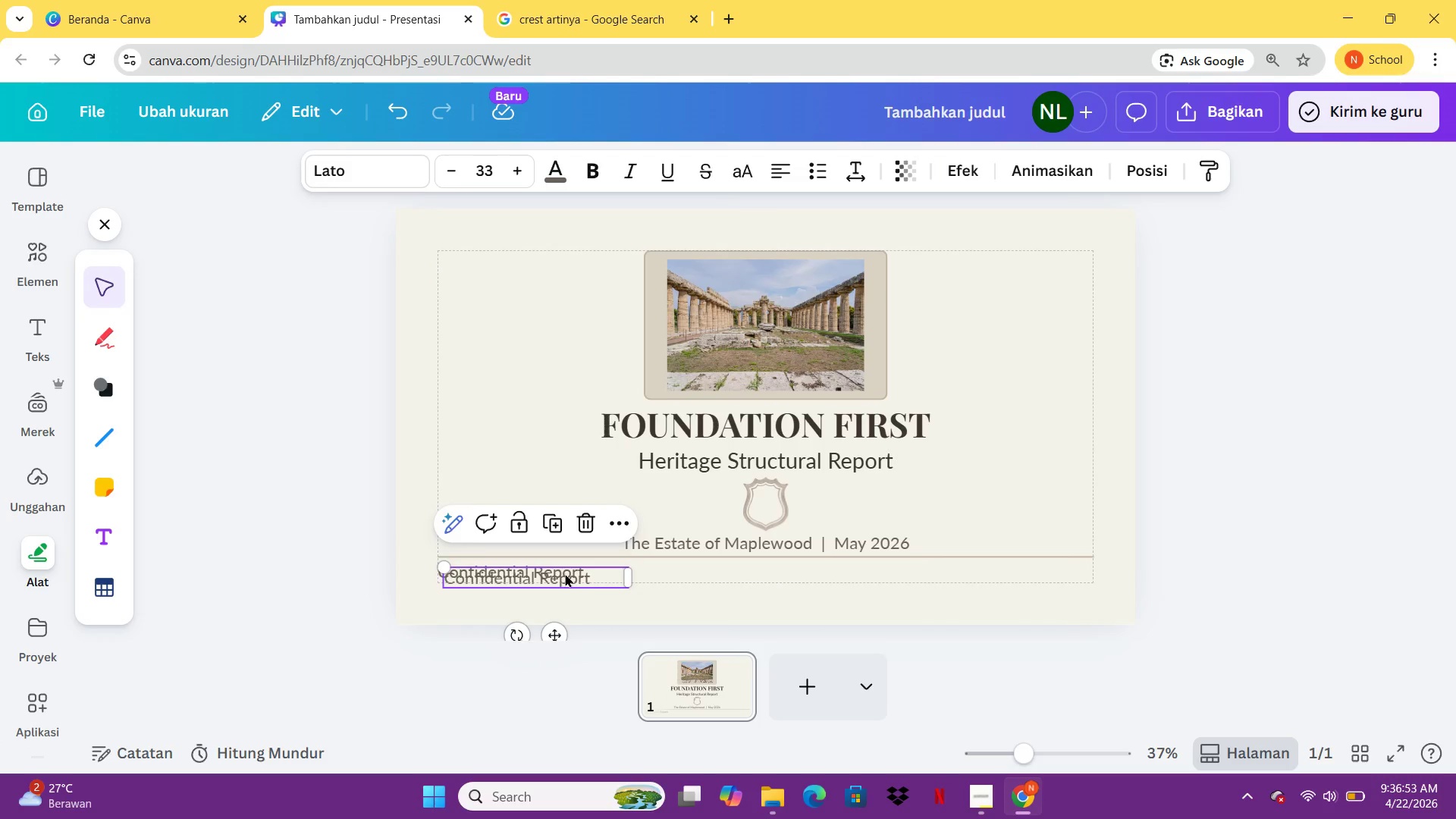 
left_click([565, 573])
 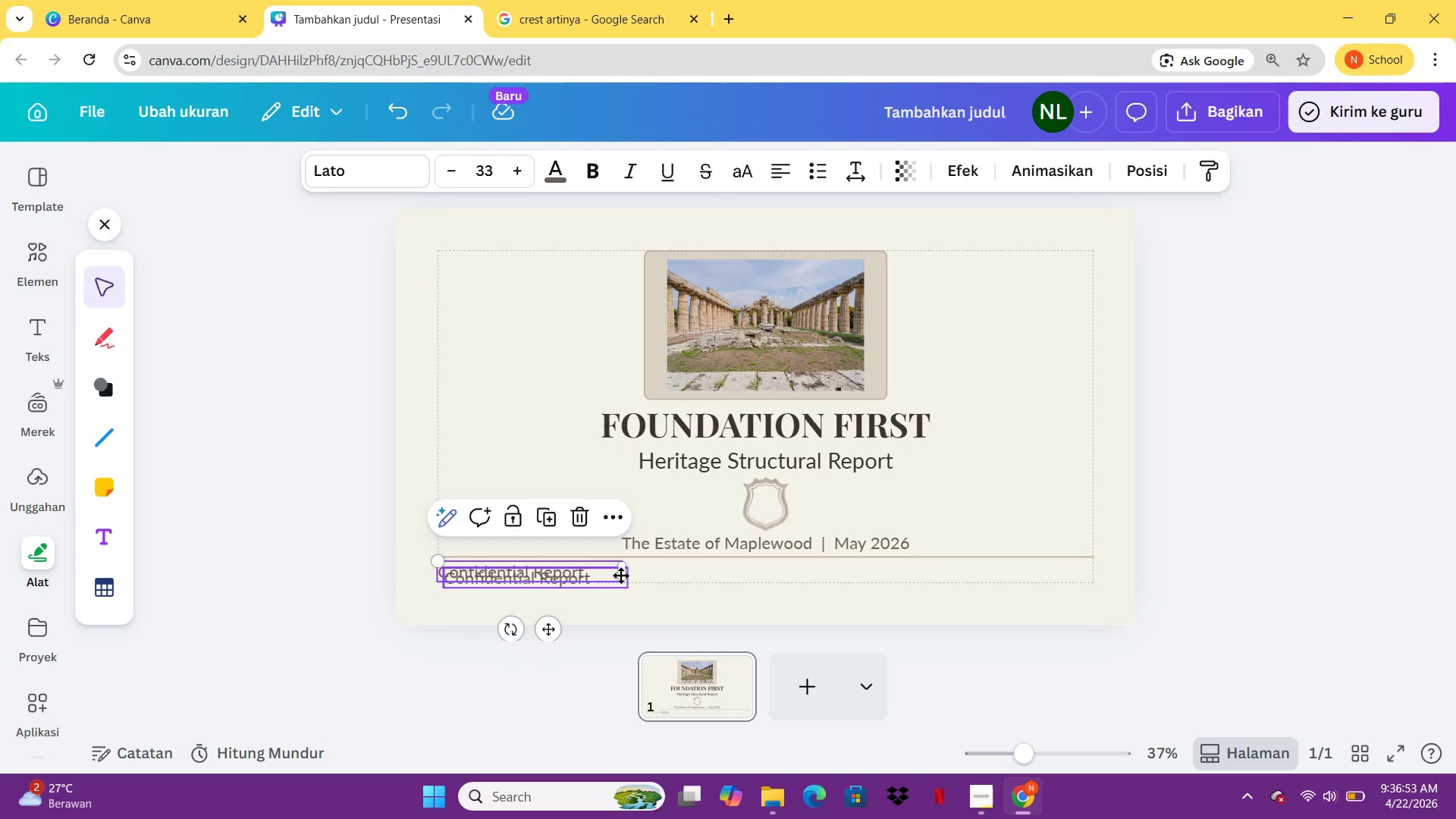 
left_click_drag(start_coordinate=[565, 573], to_coordinate=[1033, 576])
 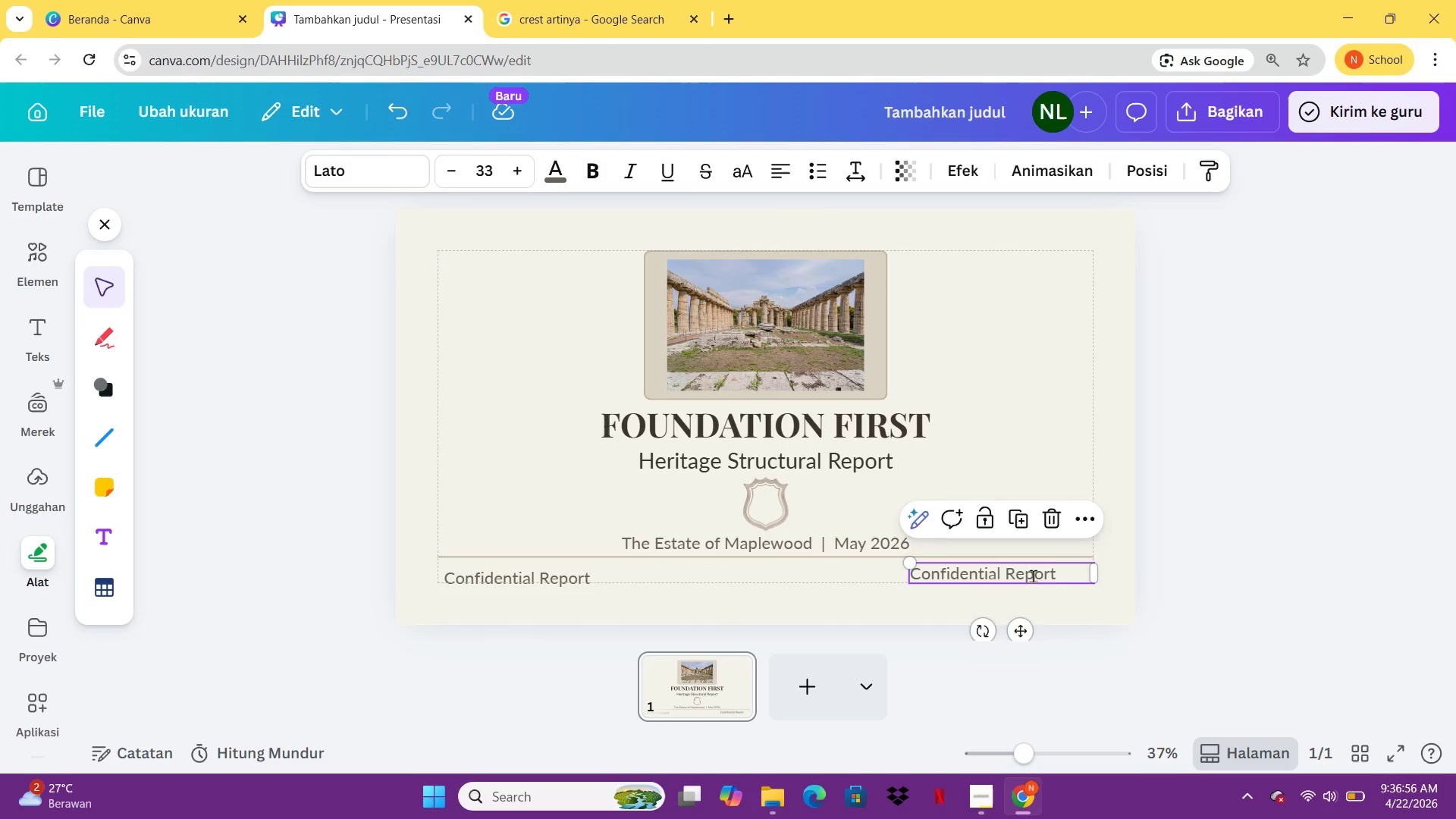 
double_click([1033, 576])
 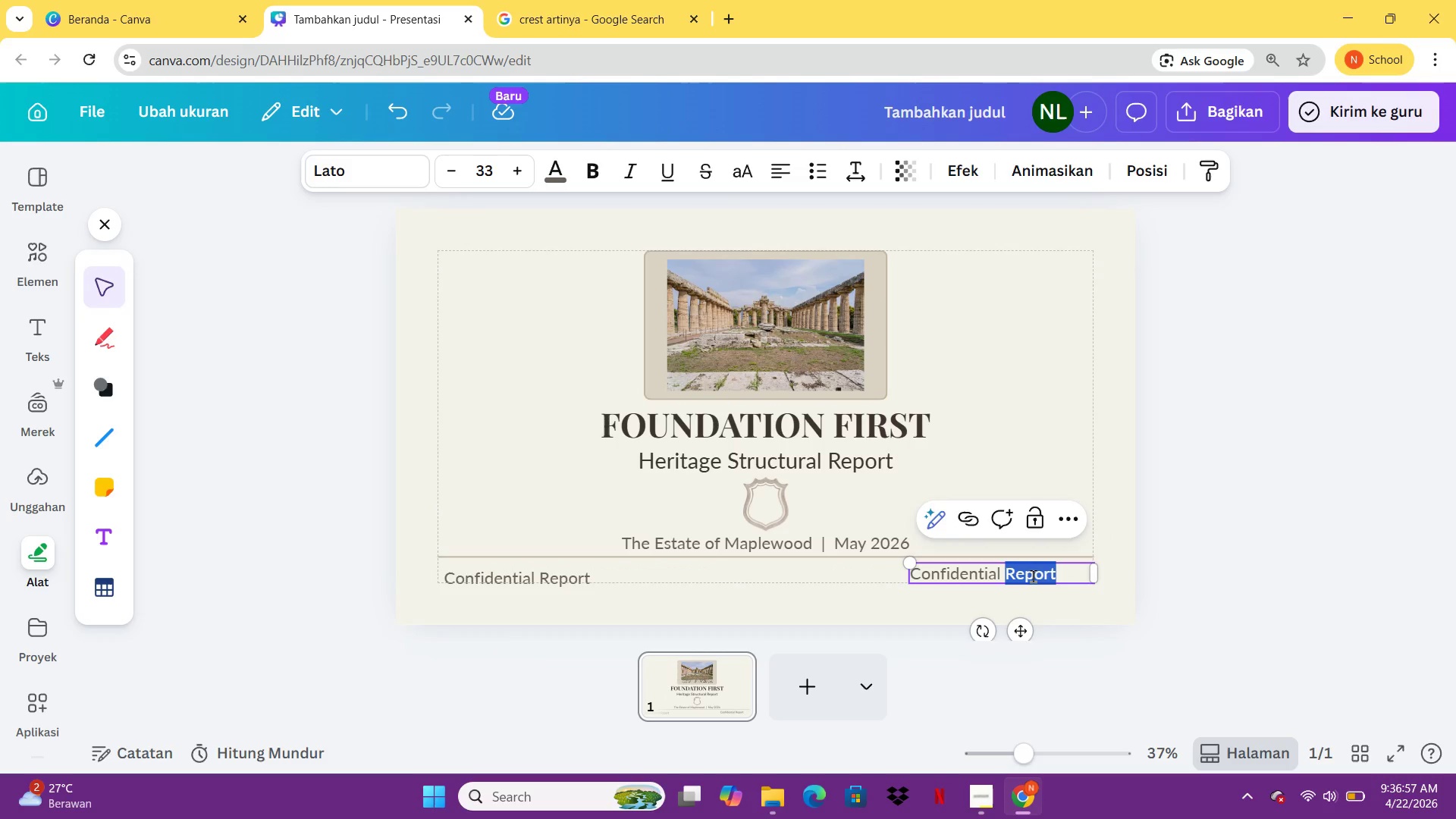 
key(Control+ControlLeft)
 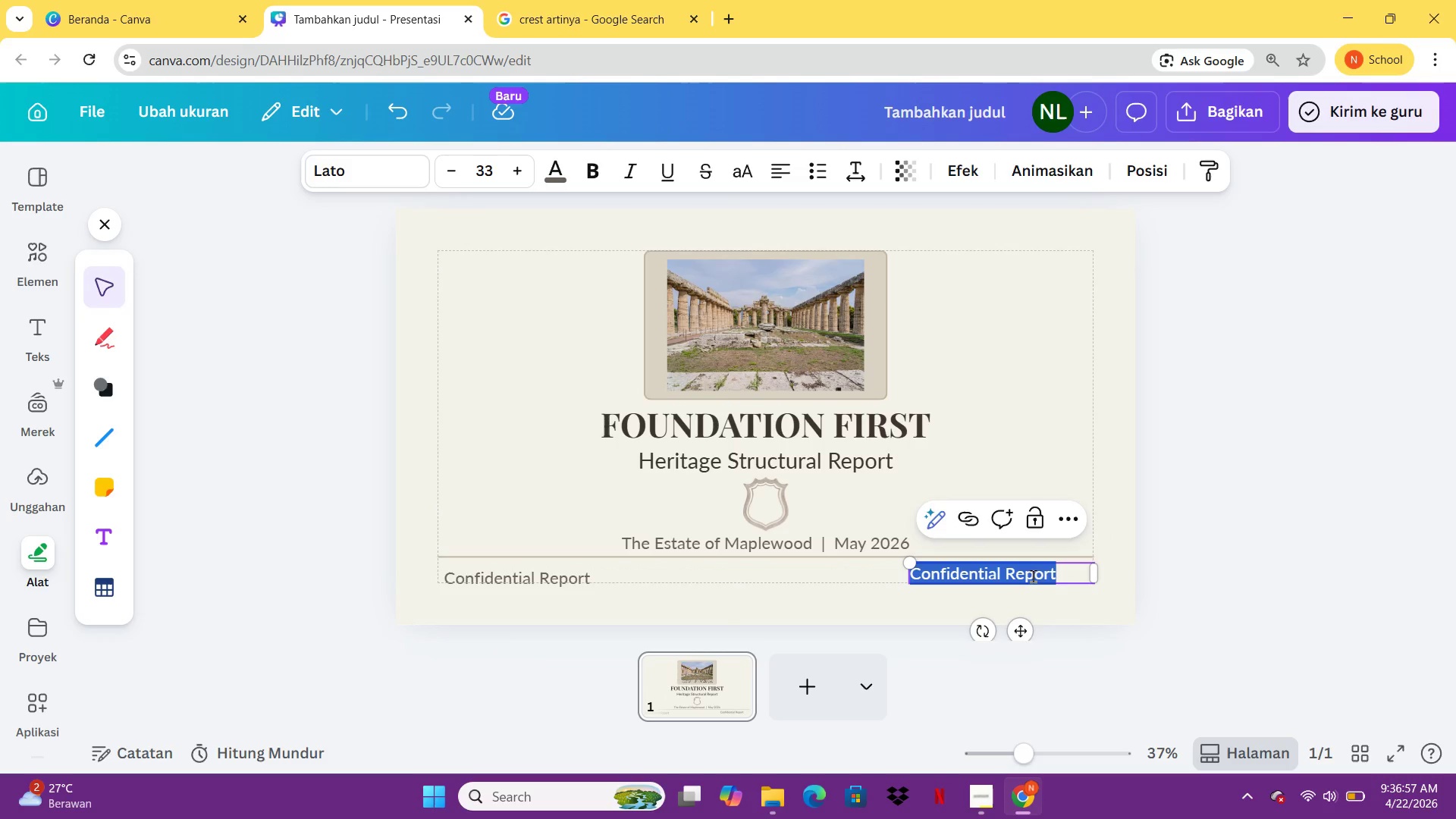 
key(Control+A)
 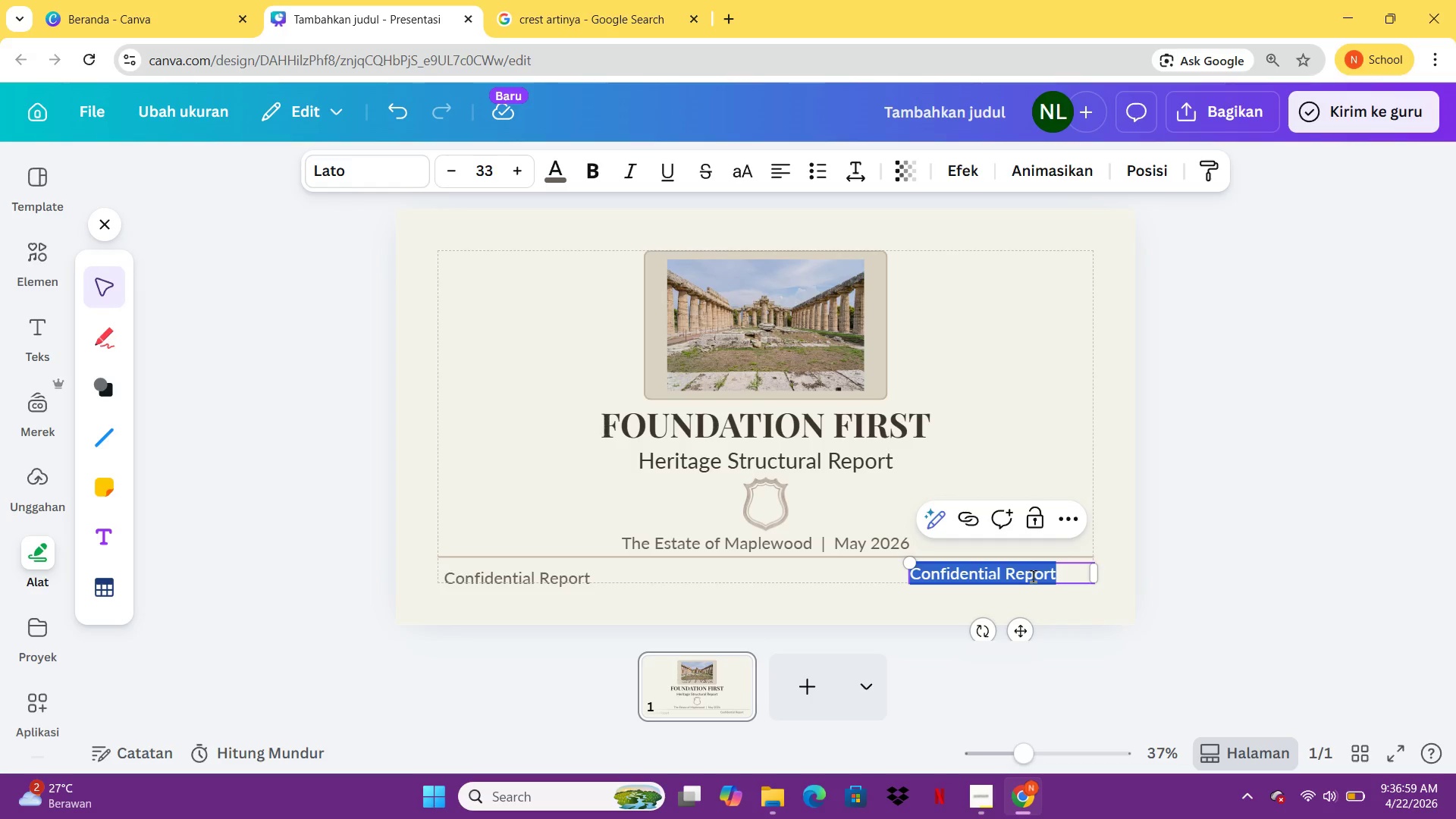 
type(Foudation Fo)
key(Backspace)
type(irst)
 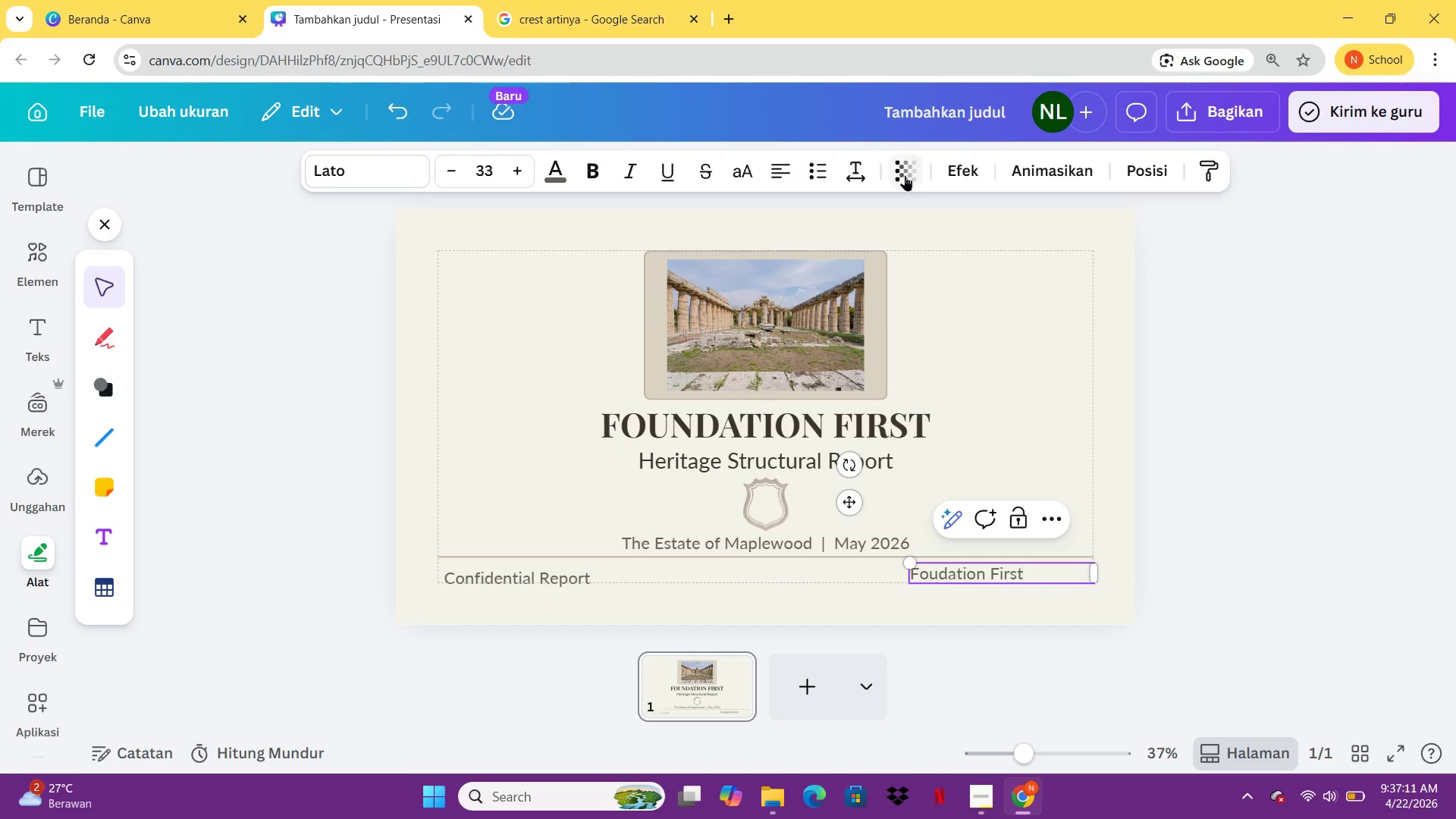 
wait(8.0)
 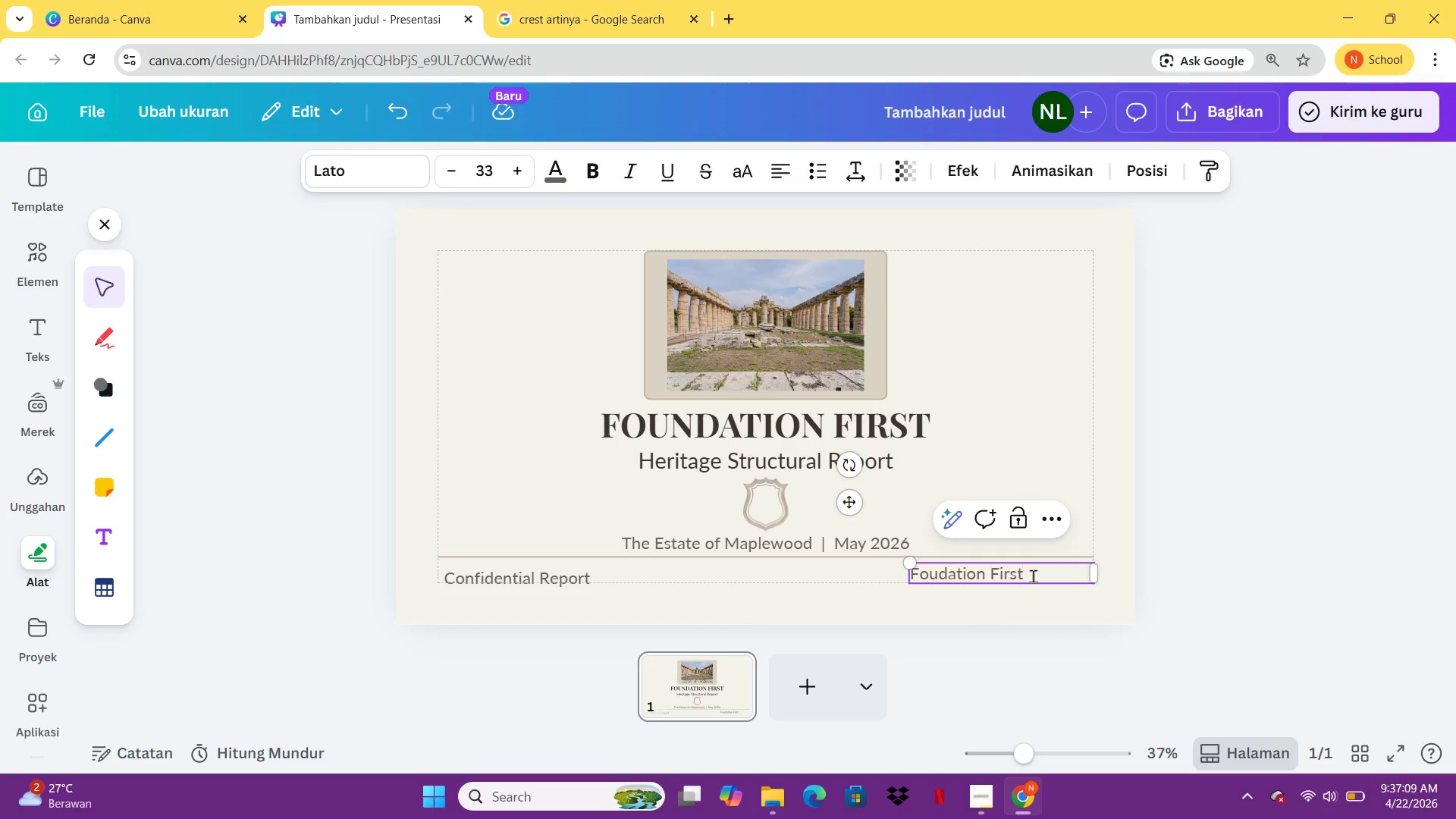 
left_click([777, 168])
 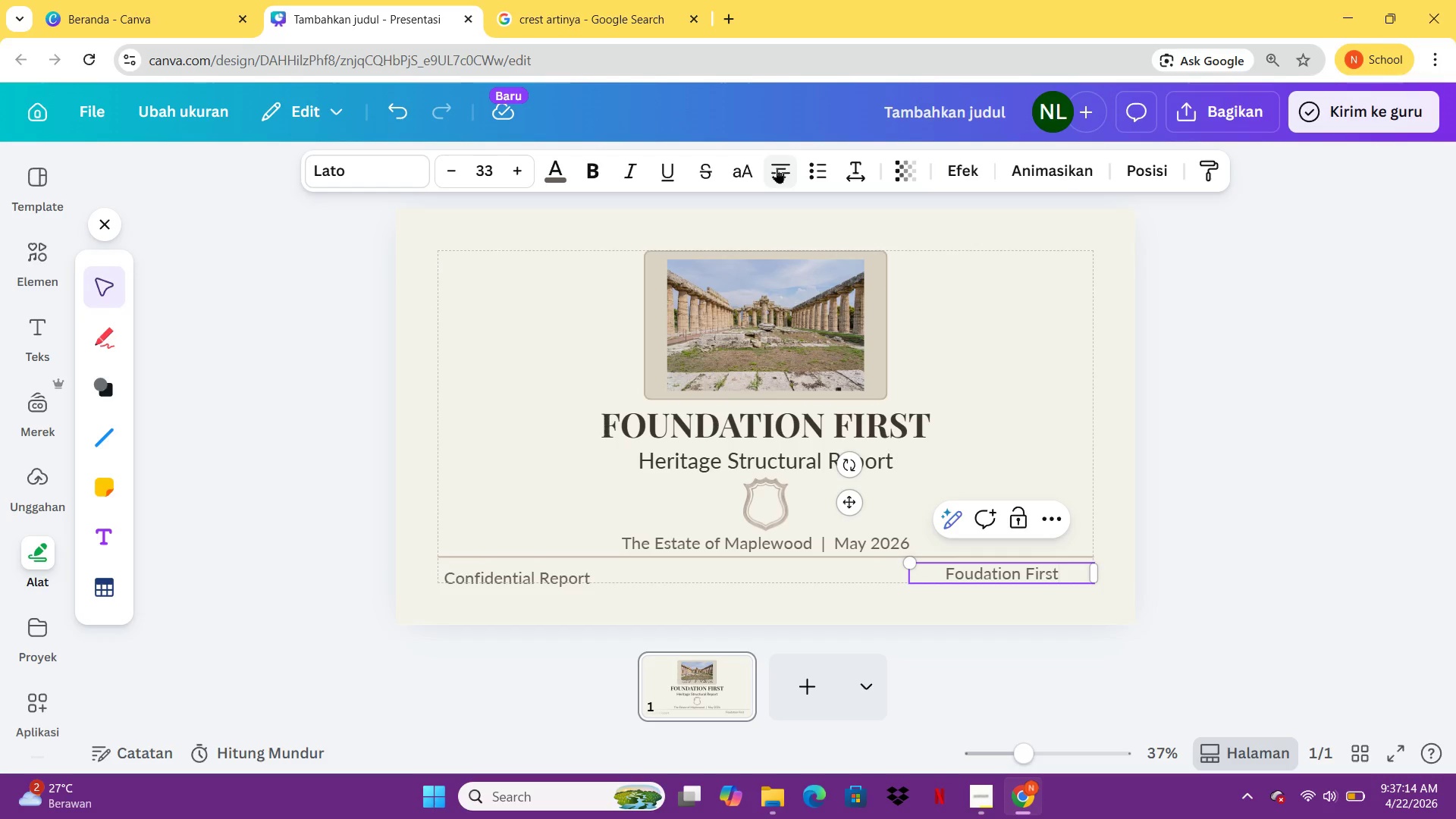 
left_click([777, 168])
 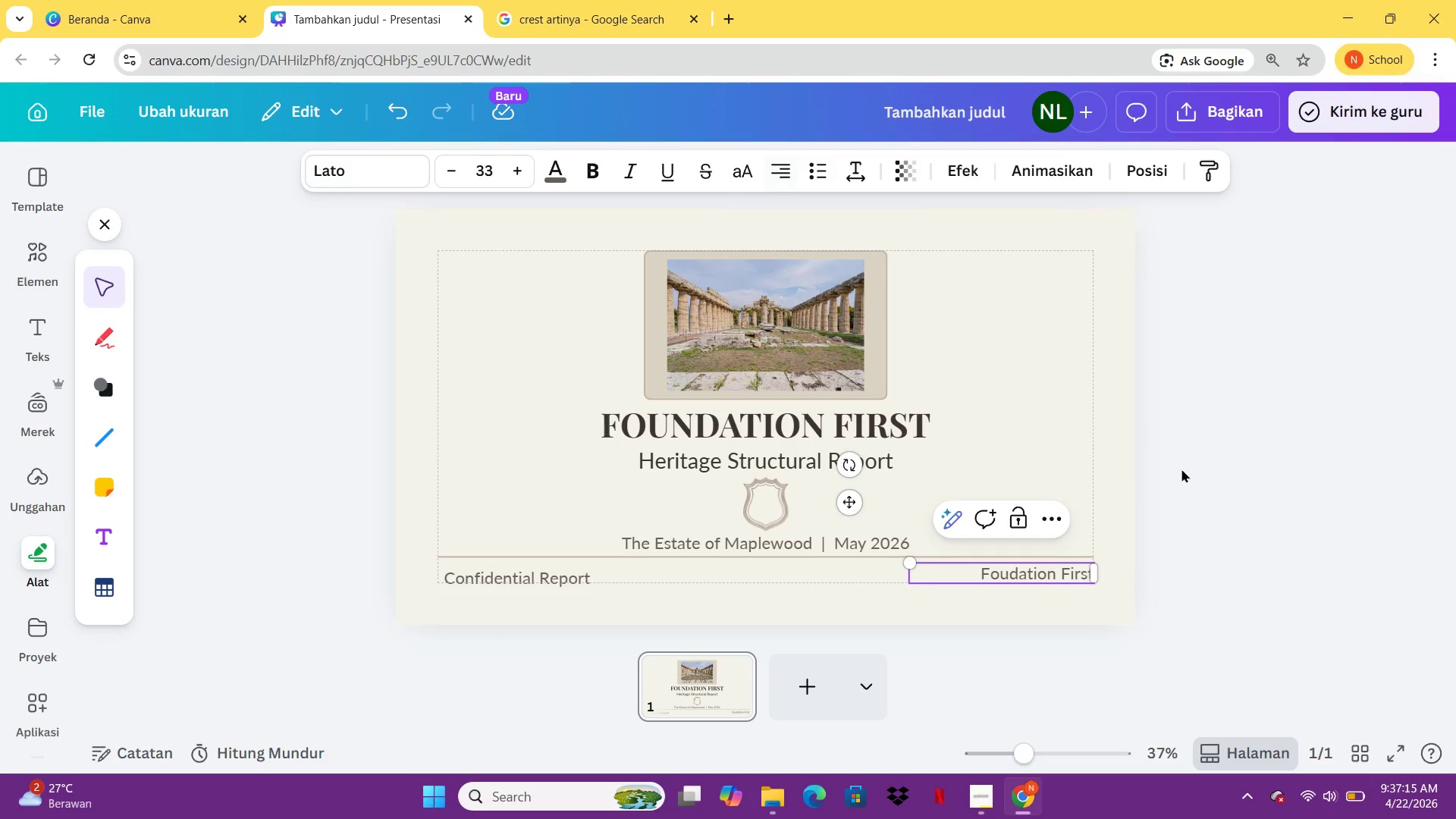 
left_click([1184, 475])
 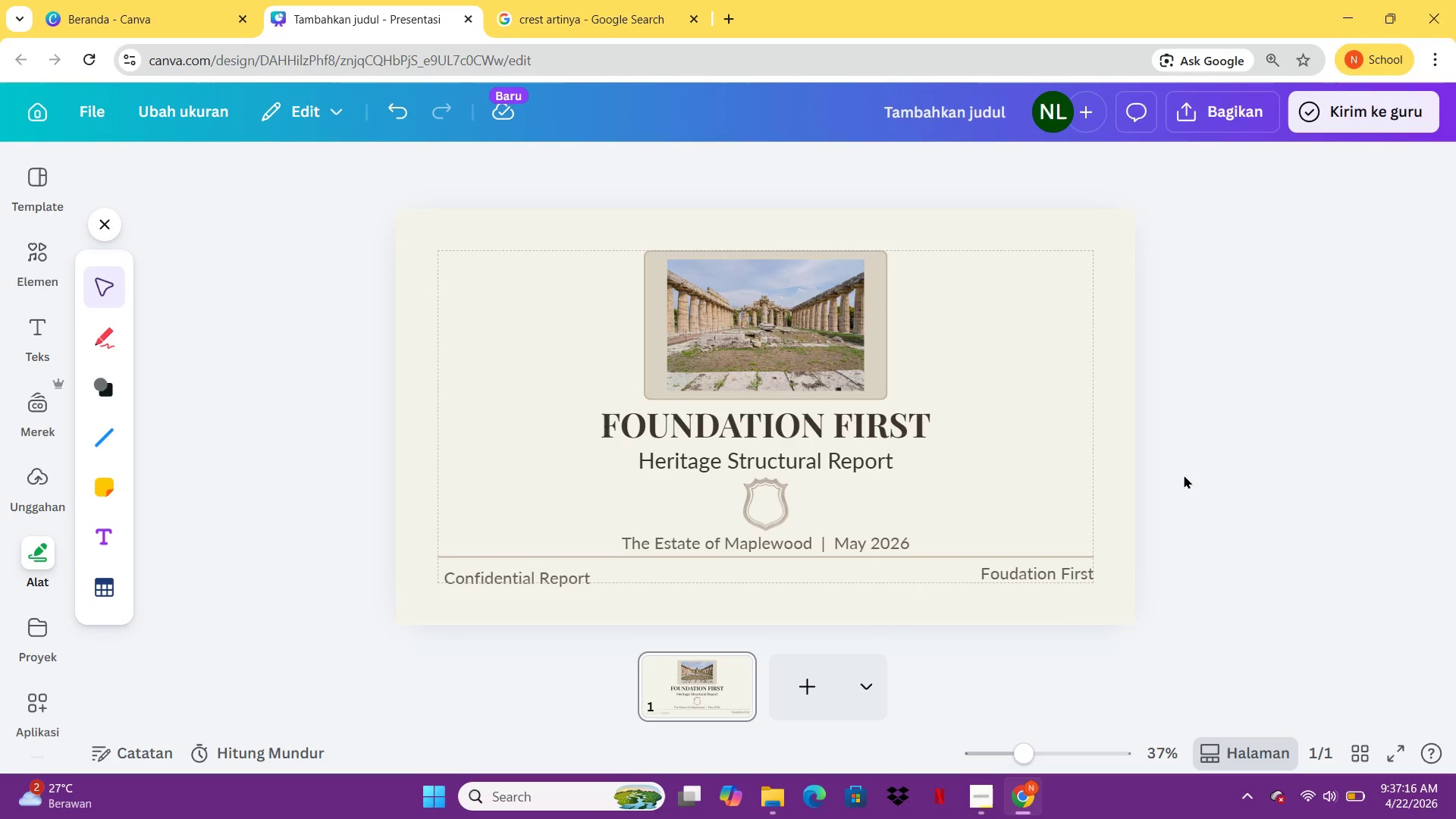 
left_click([1184, 475])
 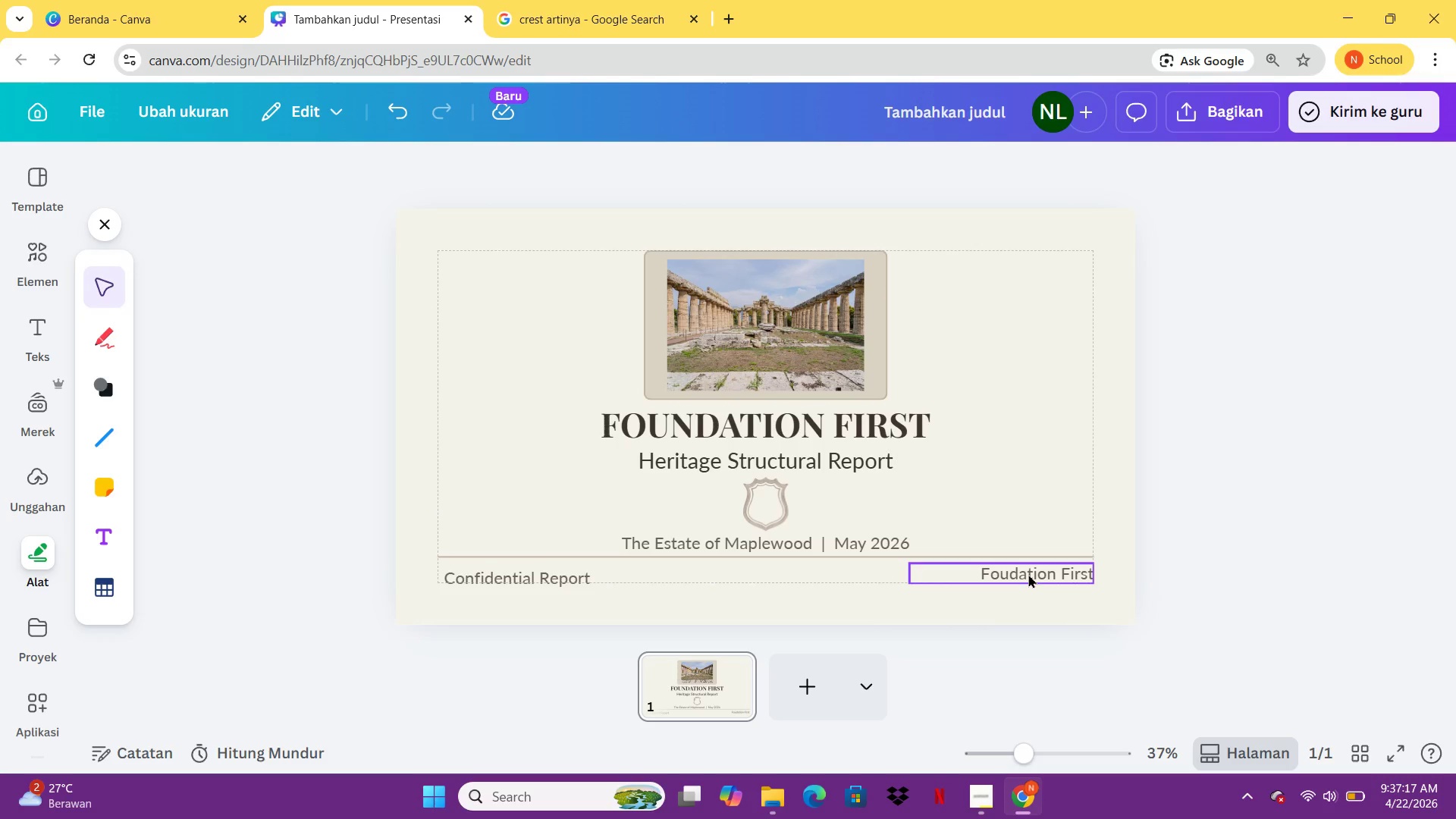 
left_click_drag(start_coordinate=[1028, 574], to_coordinate=[1003, 576])
 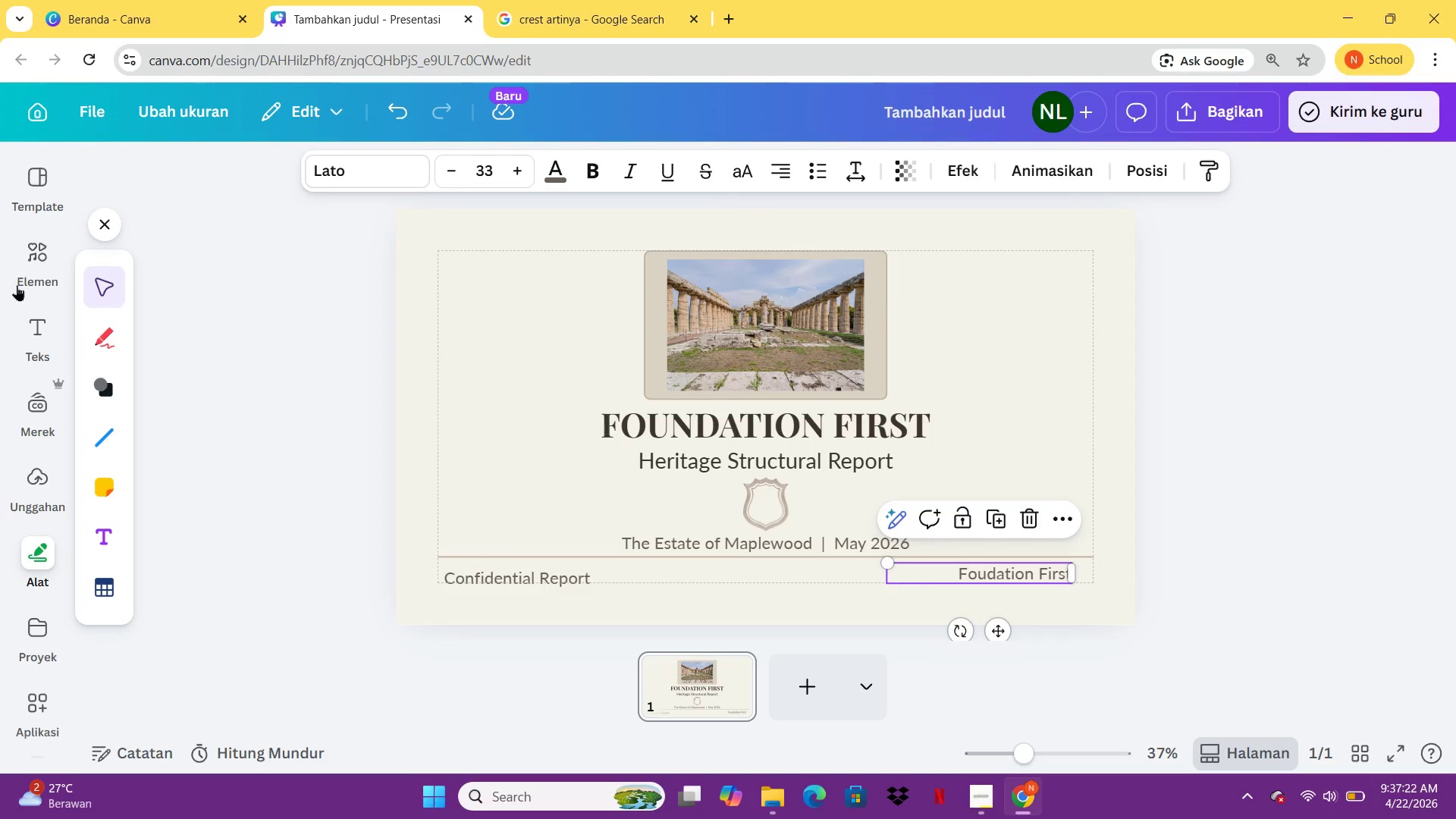 
left_click([47, 269])
 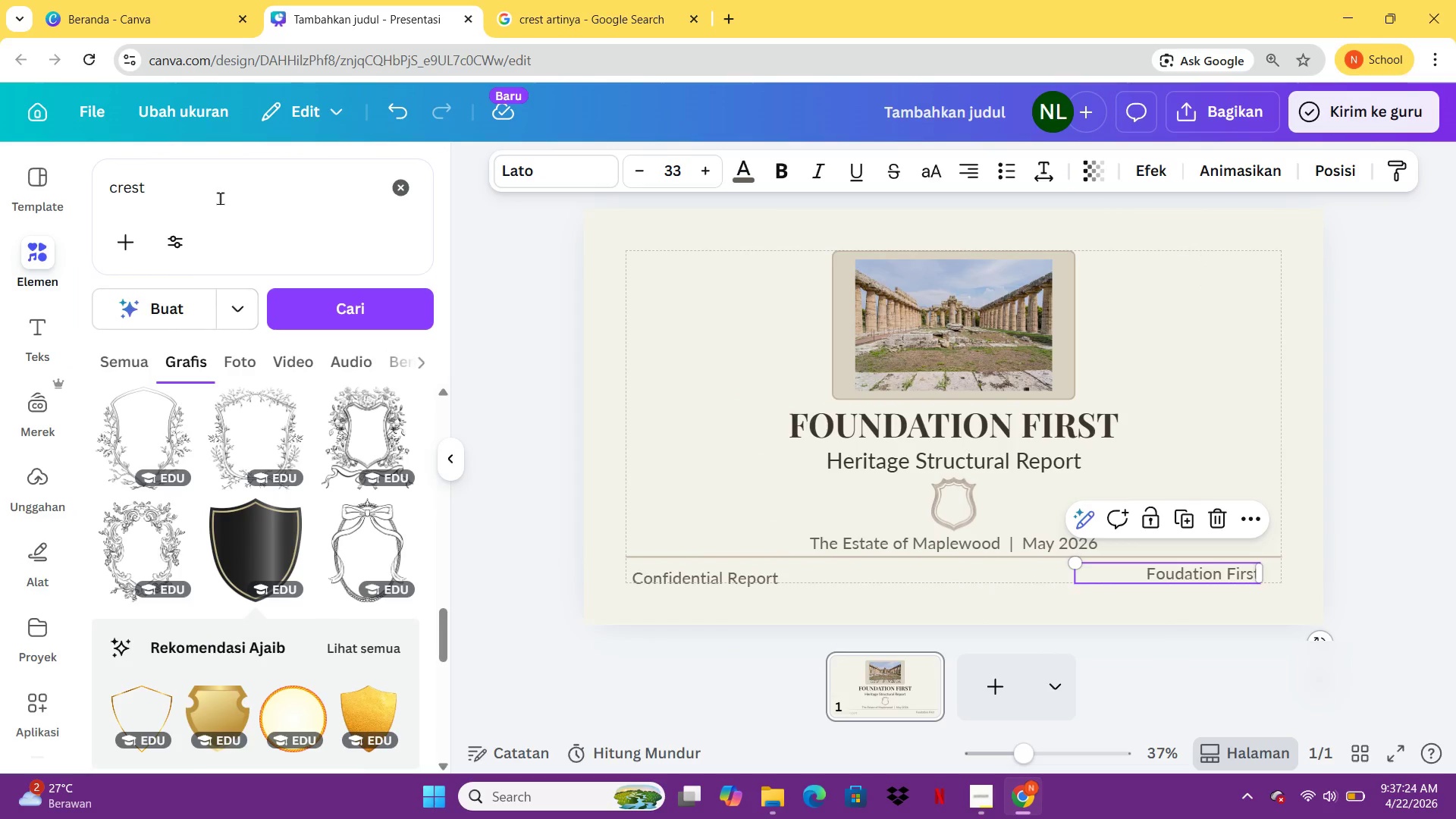 
left_click_drag(start_coordinate=[220, 197], to_coordinate=[99, 188])
 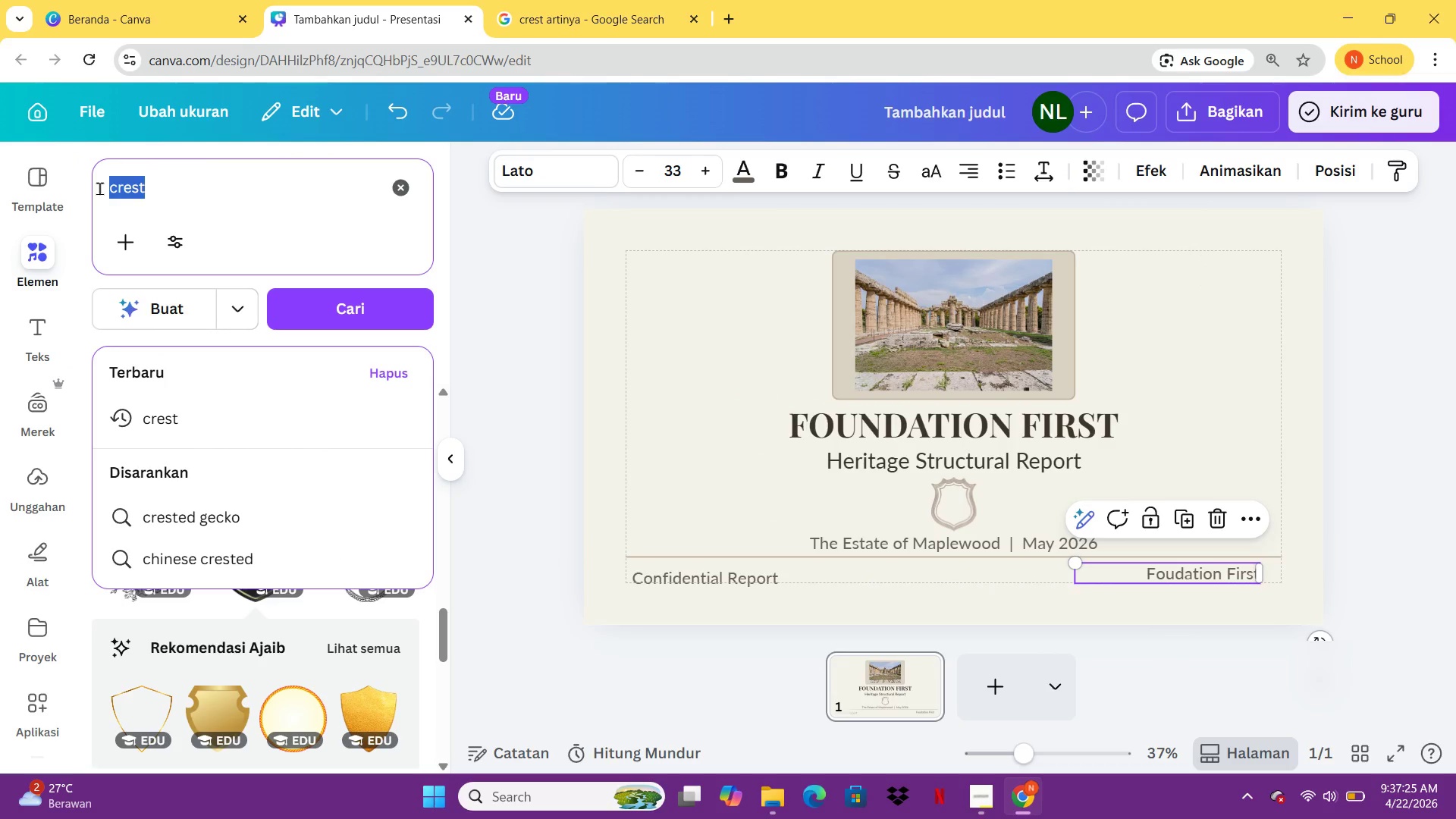 
type(r circle)
 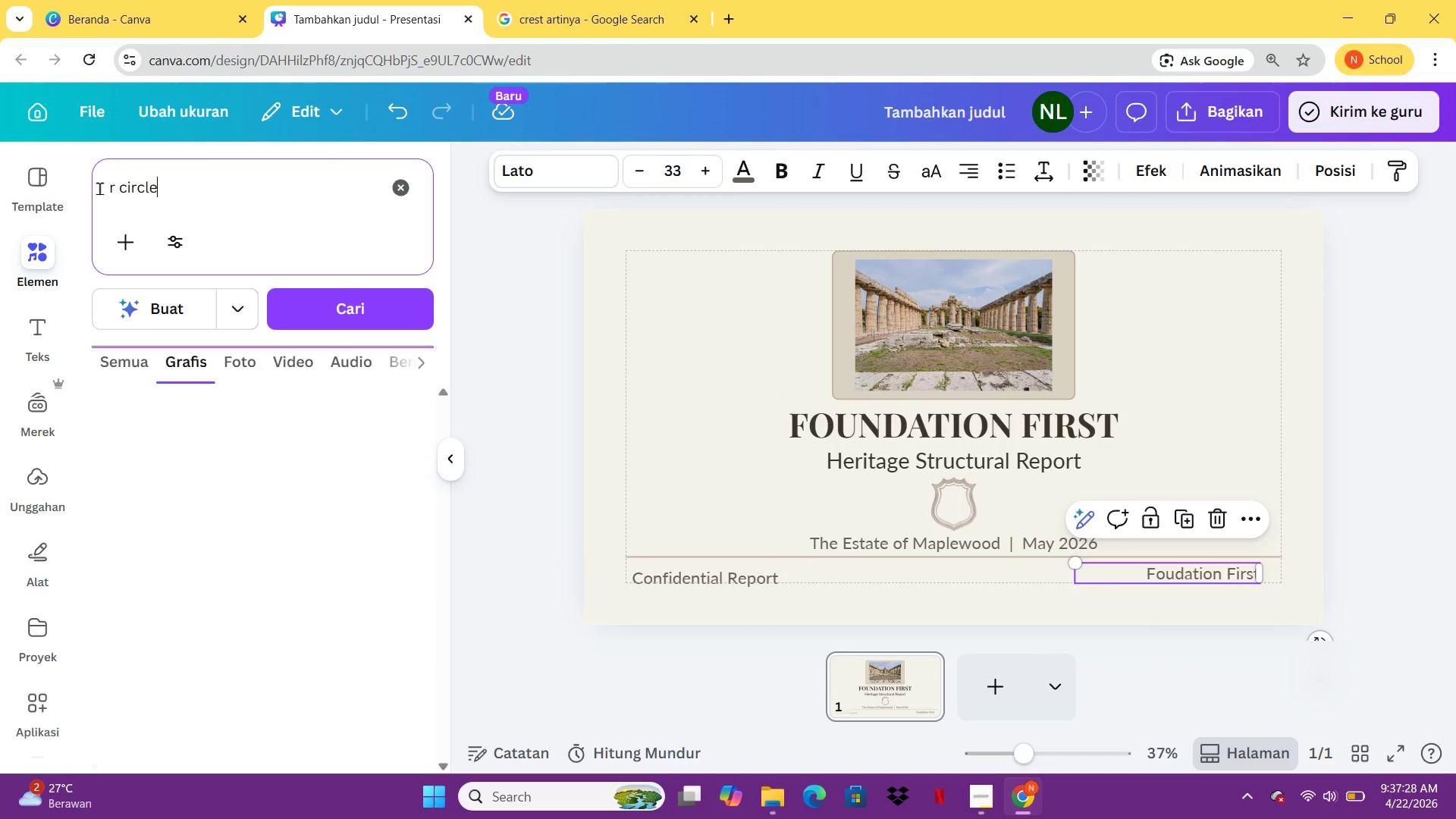 
key(Enter)
 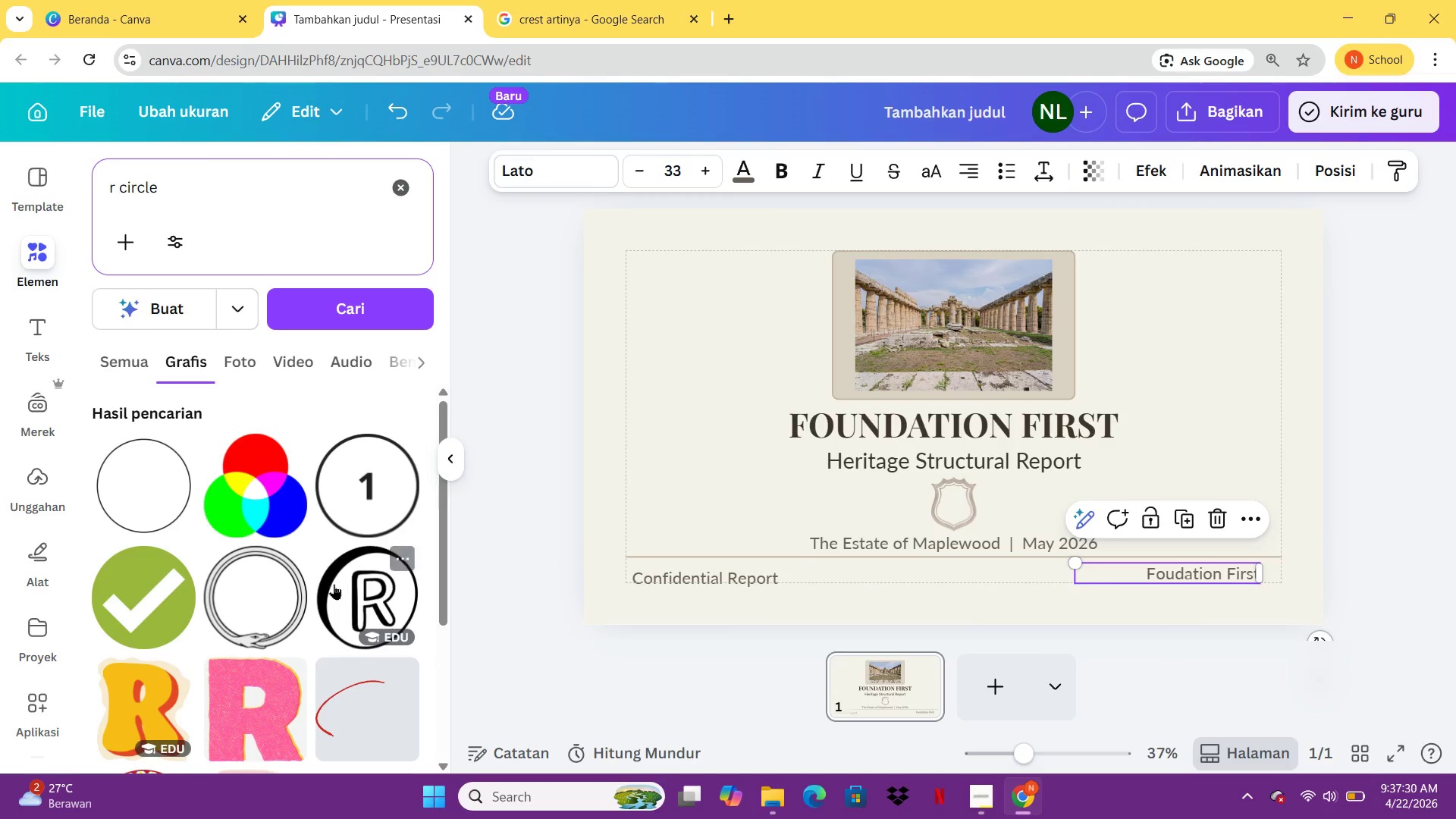 
mouse_move([318, 600])
 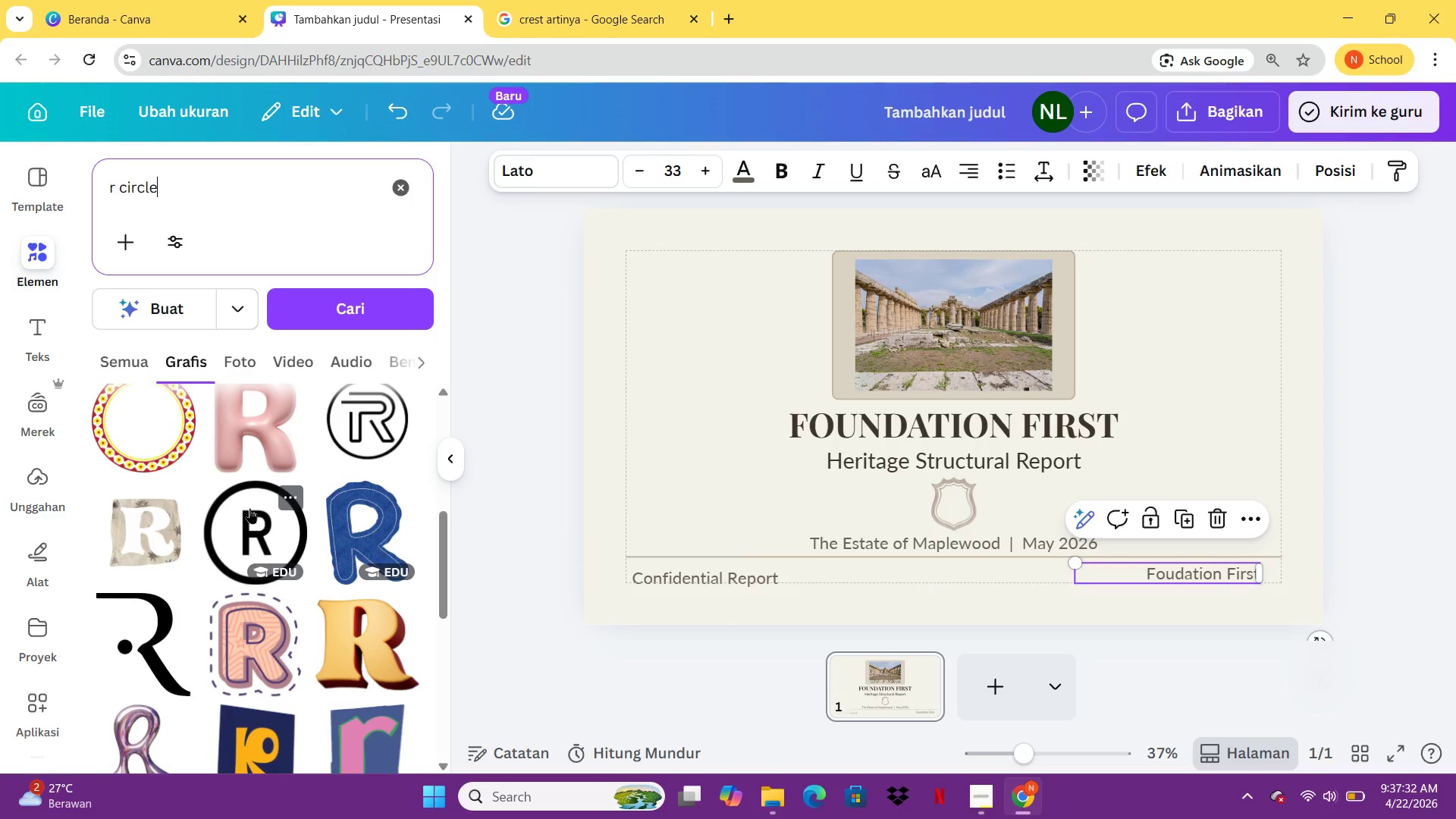 
left_click([249, 508])
 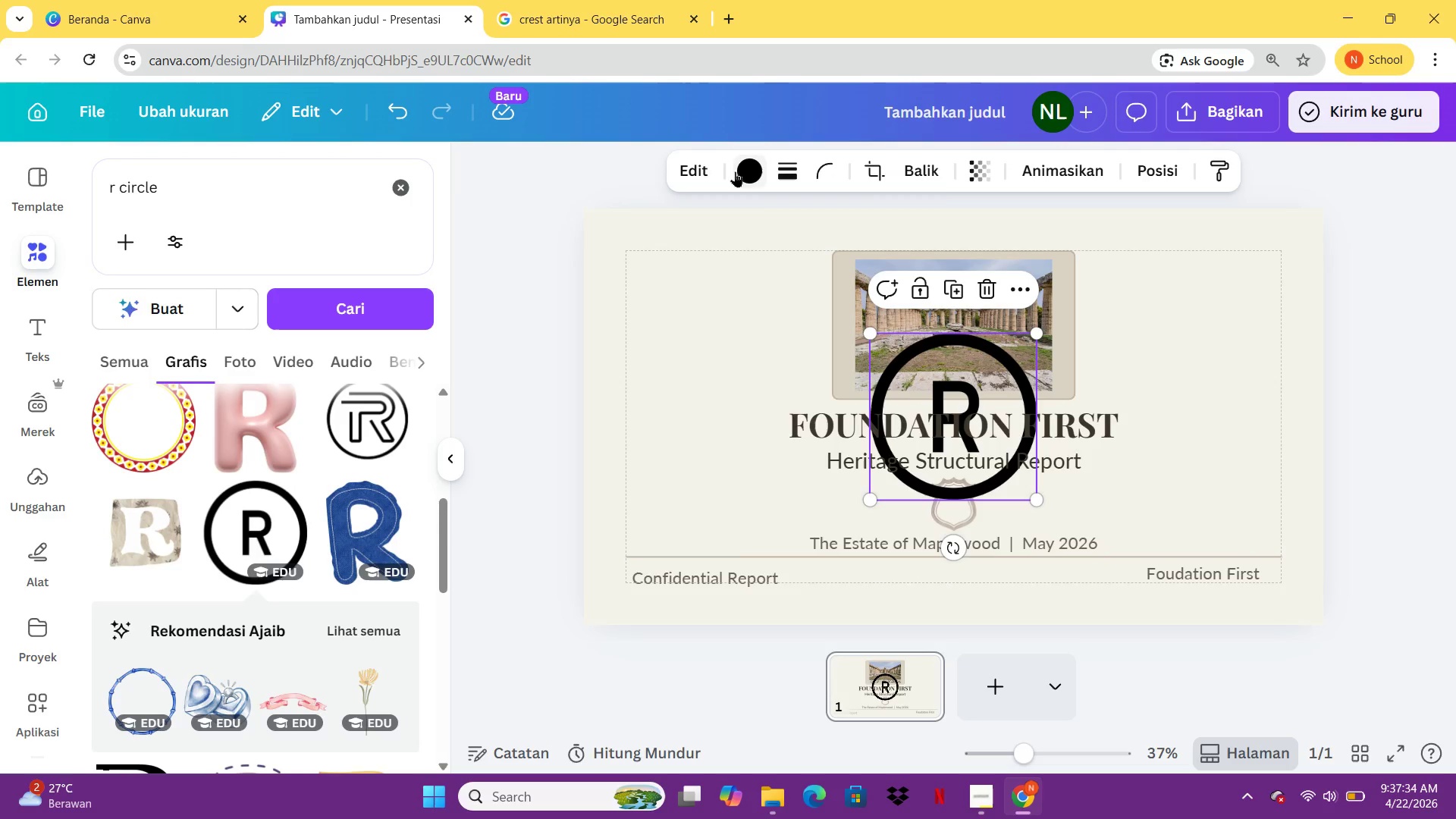 
left_click([727, 171])
 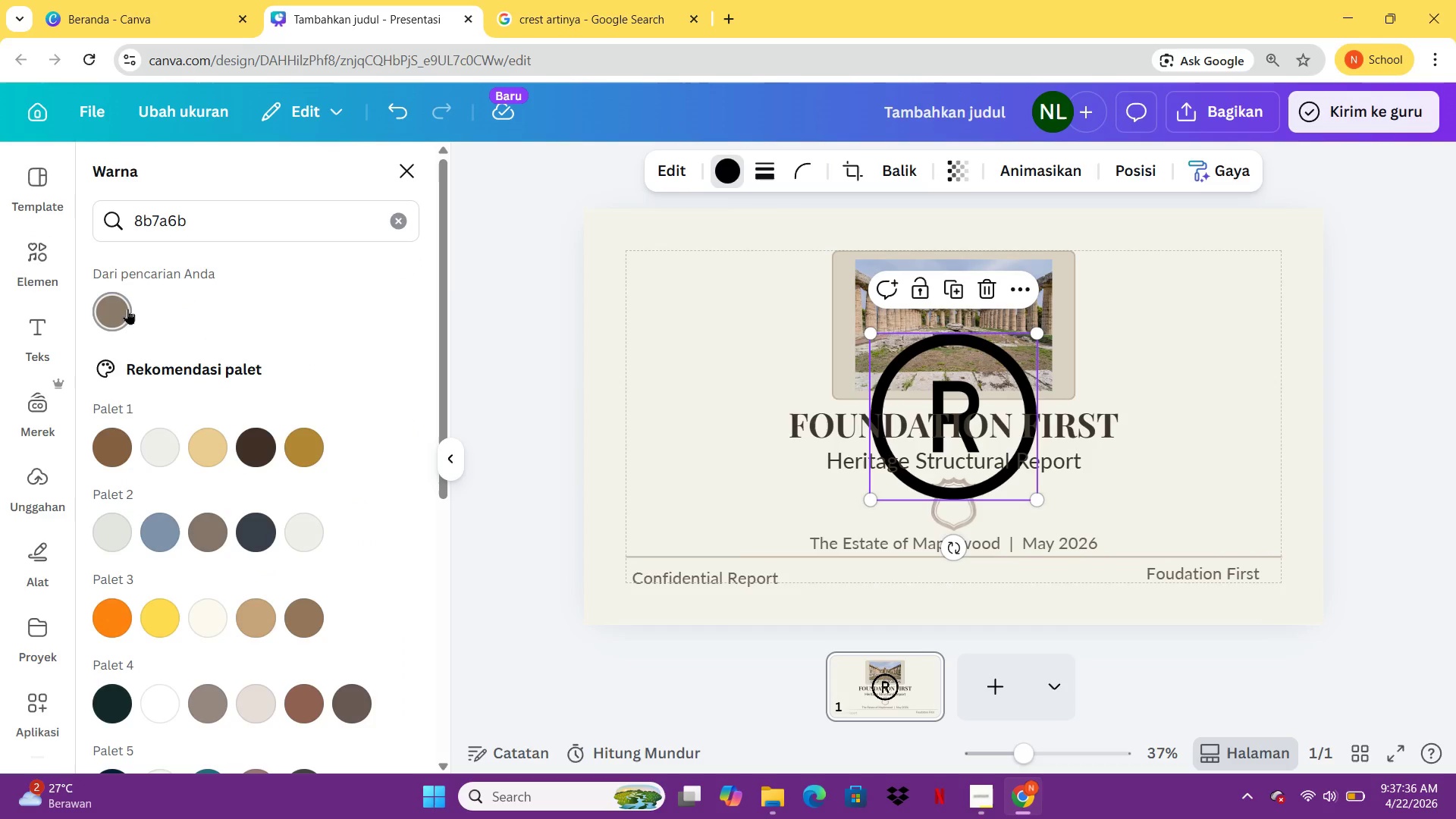 
left_click([127, 309])
 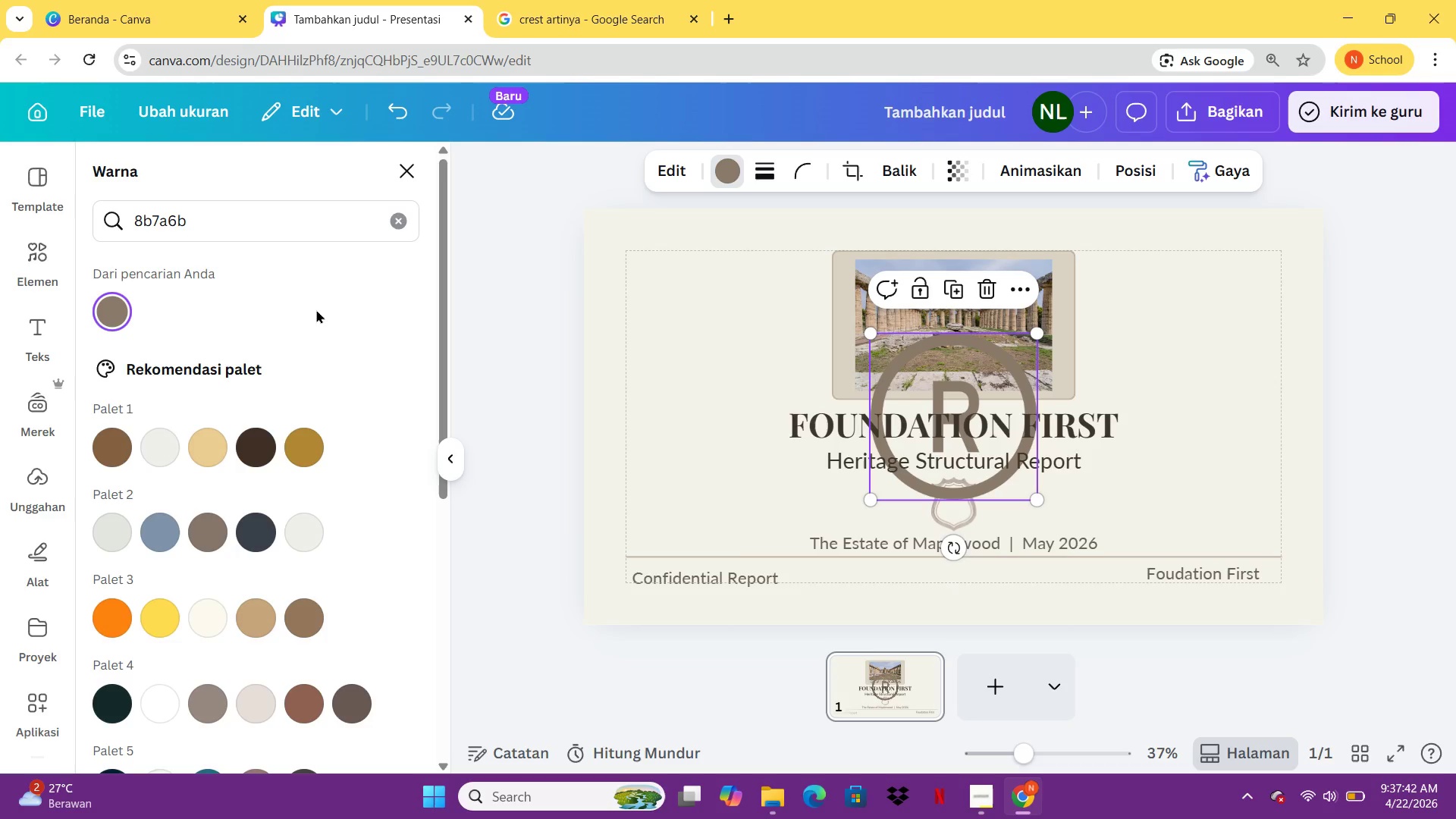 
wait(6.86)
 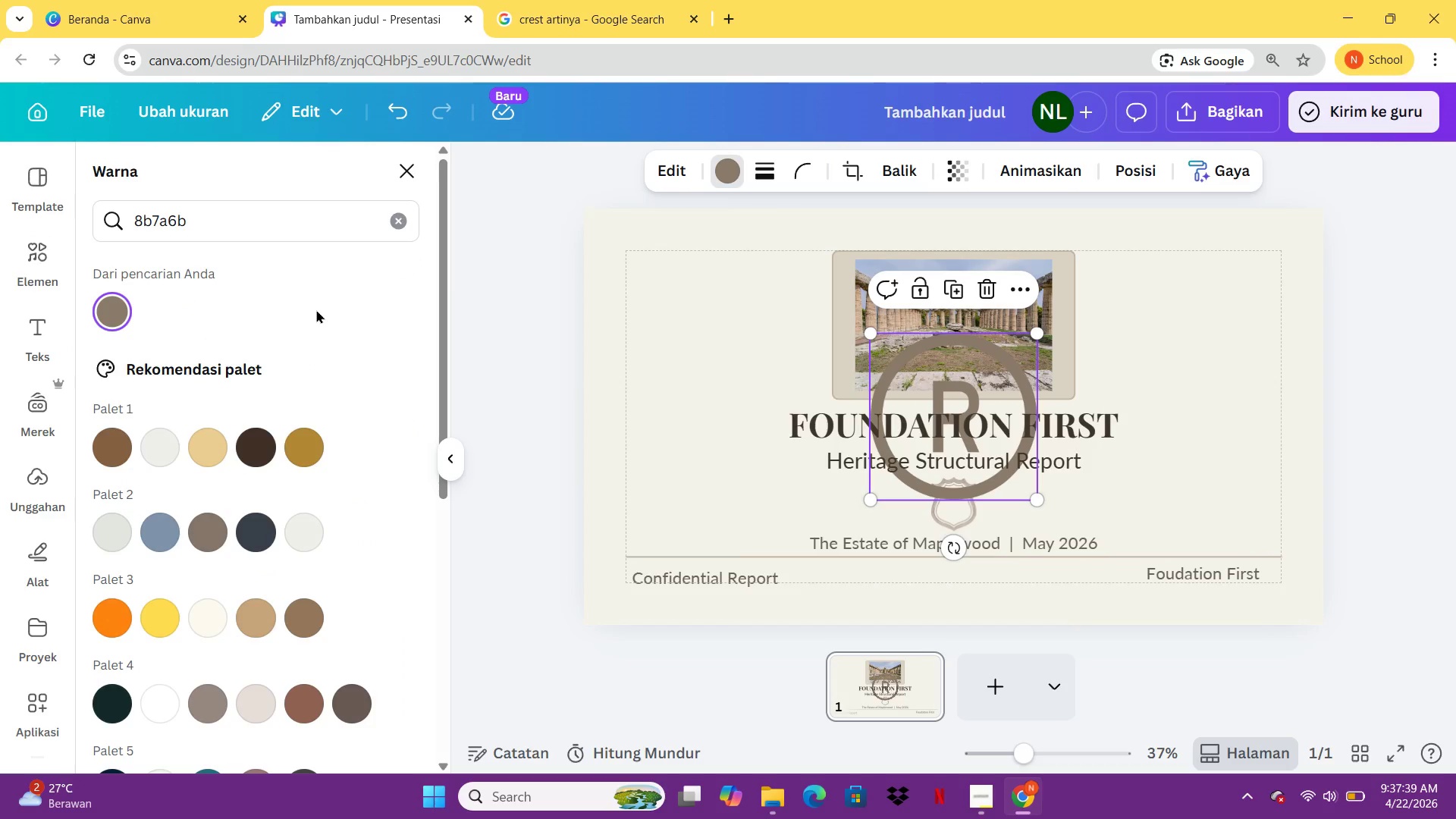 
left_click([388, 218])
 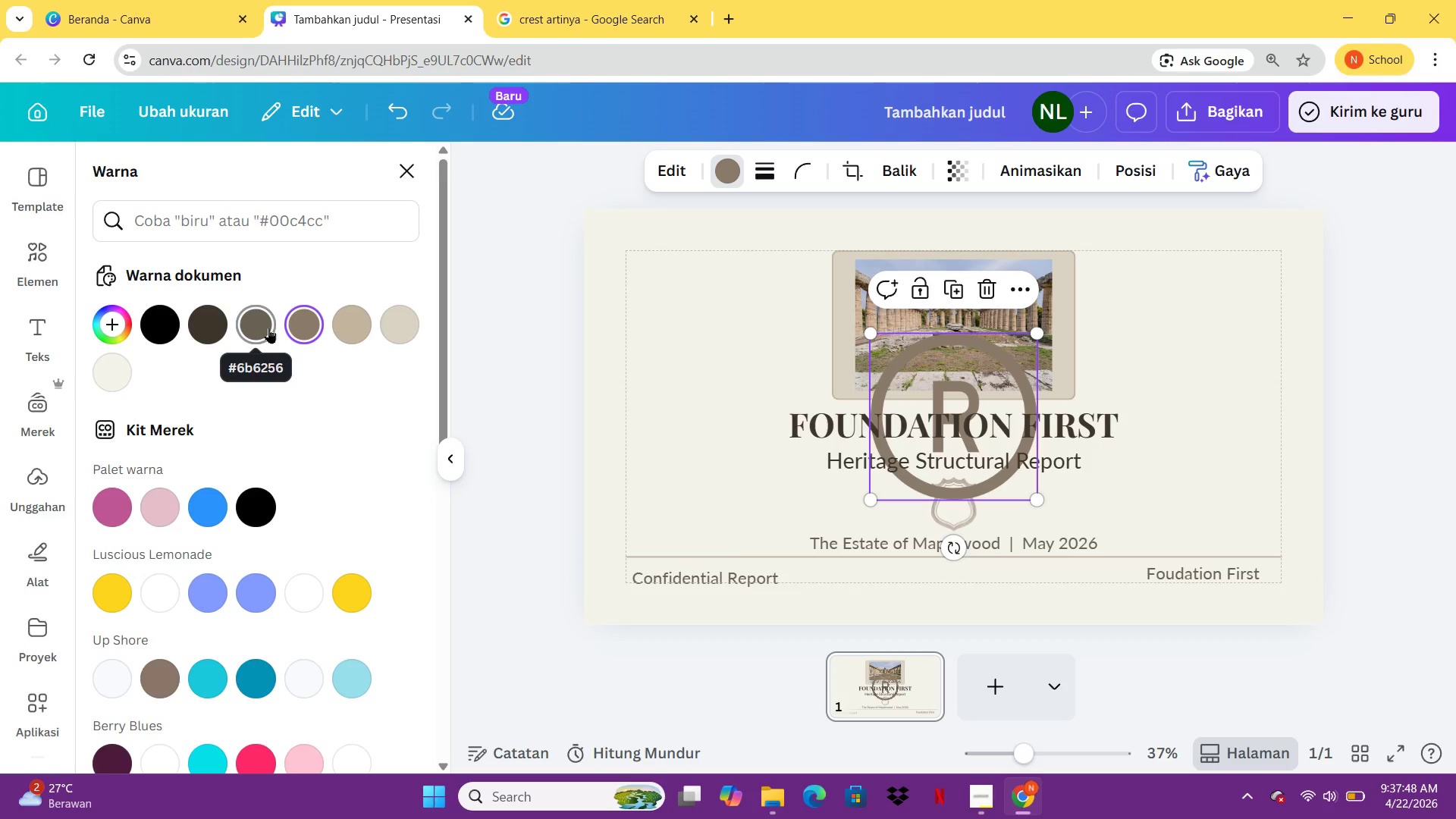 
wait(5.36)
 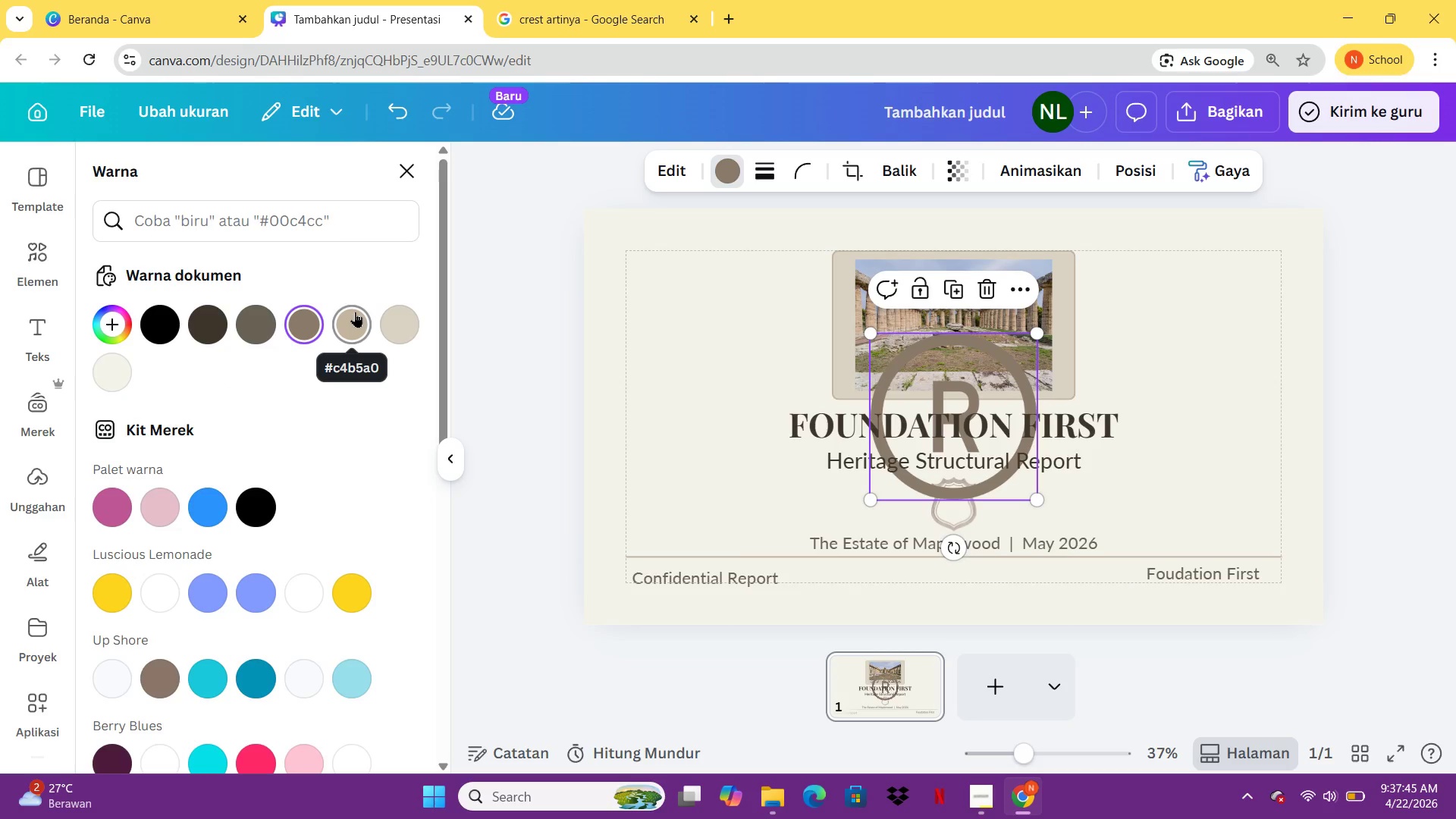 
left_click([268, 328])
 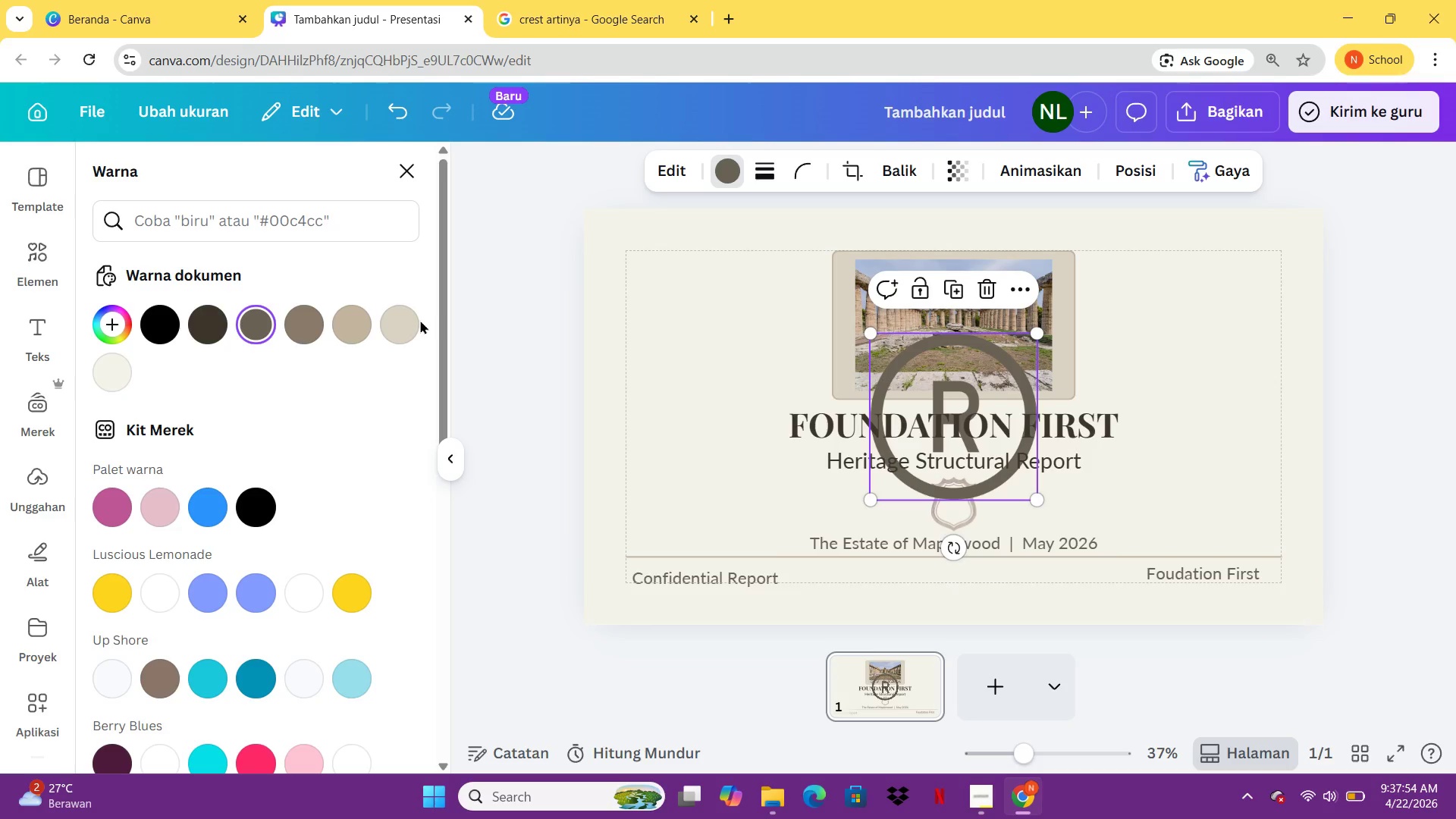 
wait(6.2)
 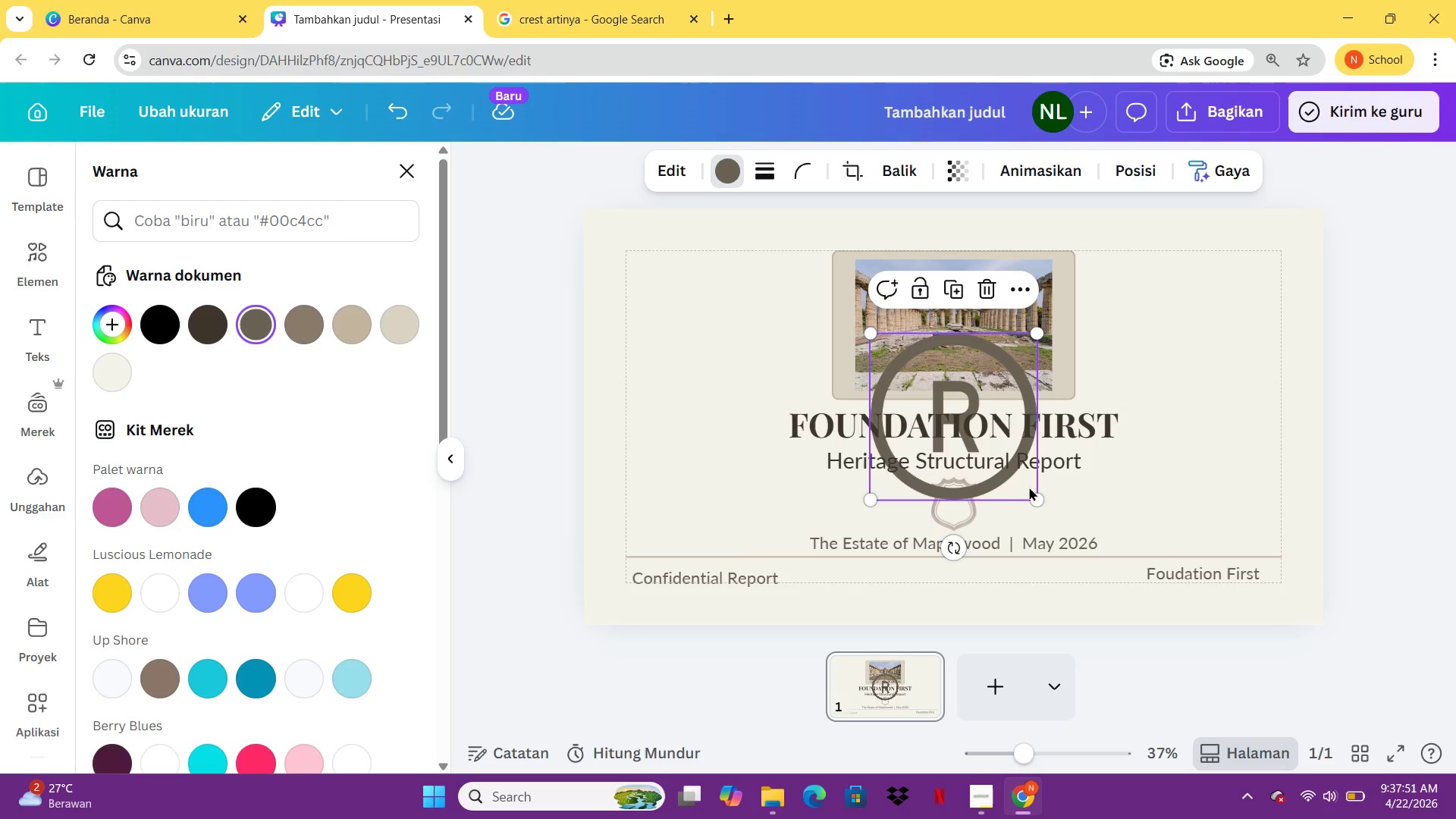 
mouse_move([323, 328])
 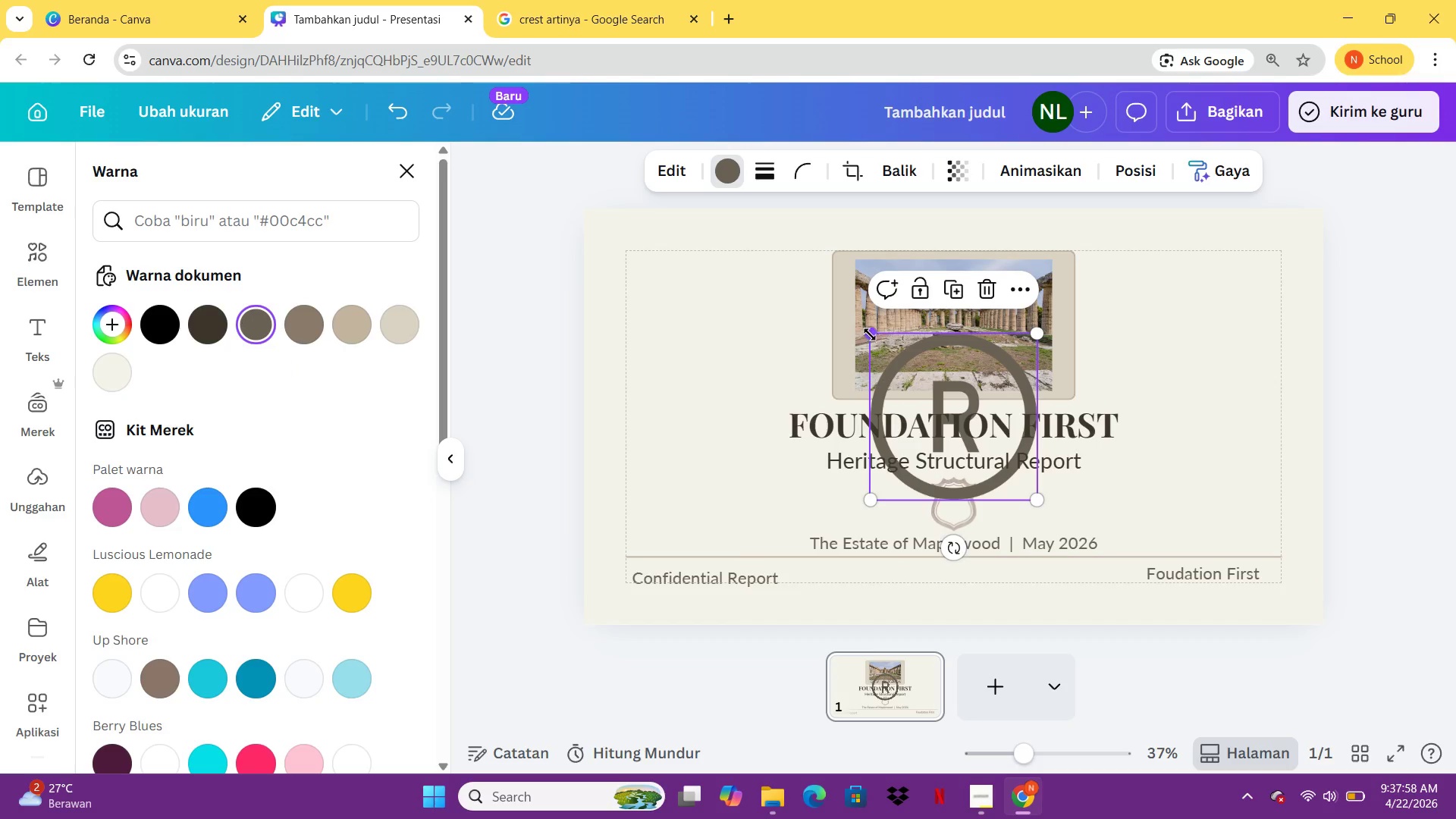 
left_click_drag(start_coordinate=[870, 334], to_coordinate=[1018, 493])
 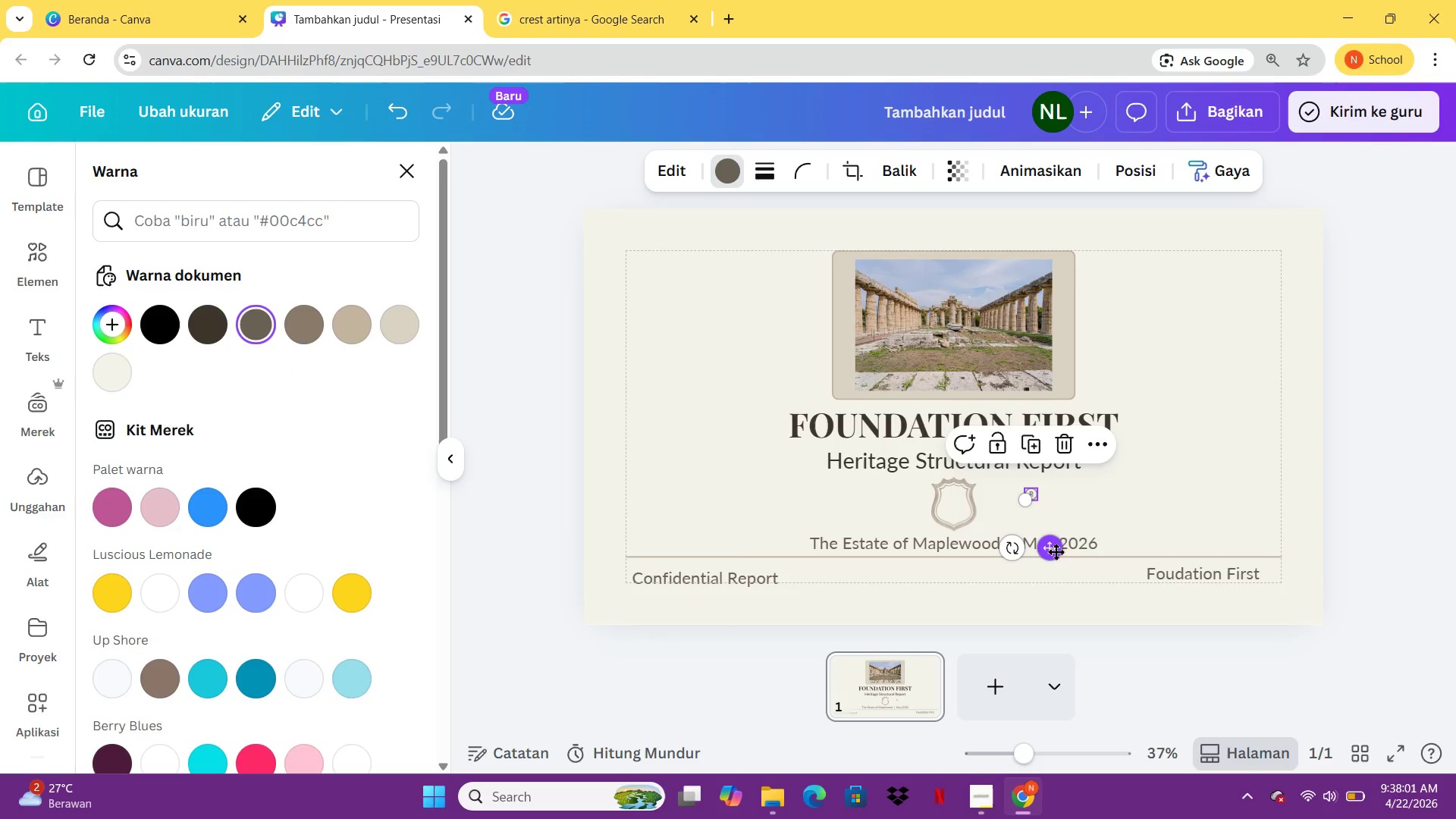 
left_click_drag(start_coordinate=[1056, 551], to_coordinate=[1293, 633])
 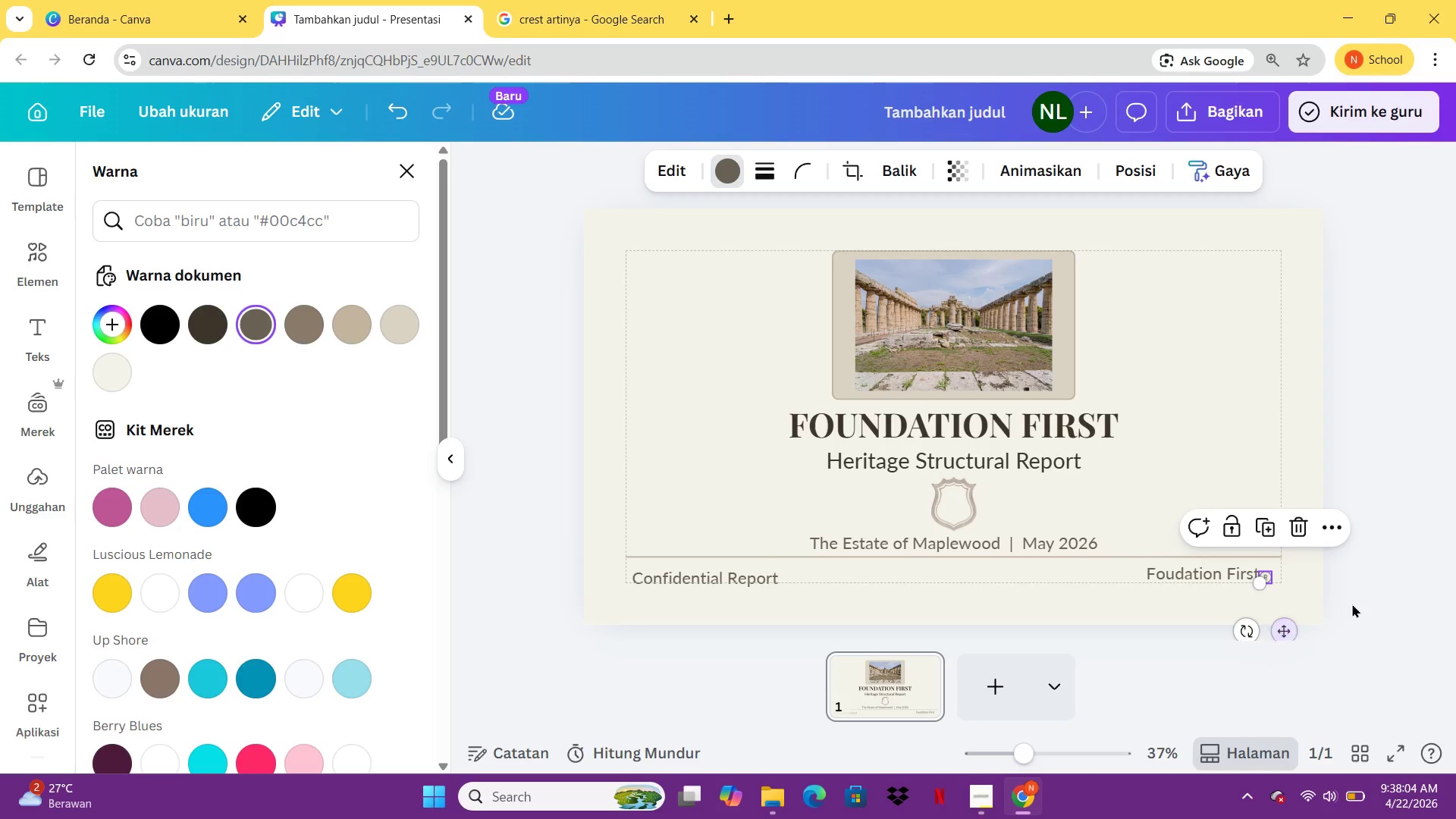 
left_click([1352, 604])
 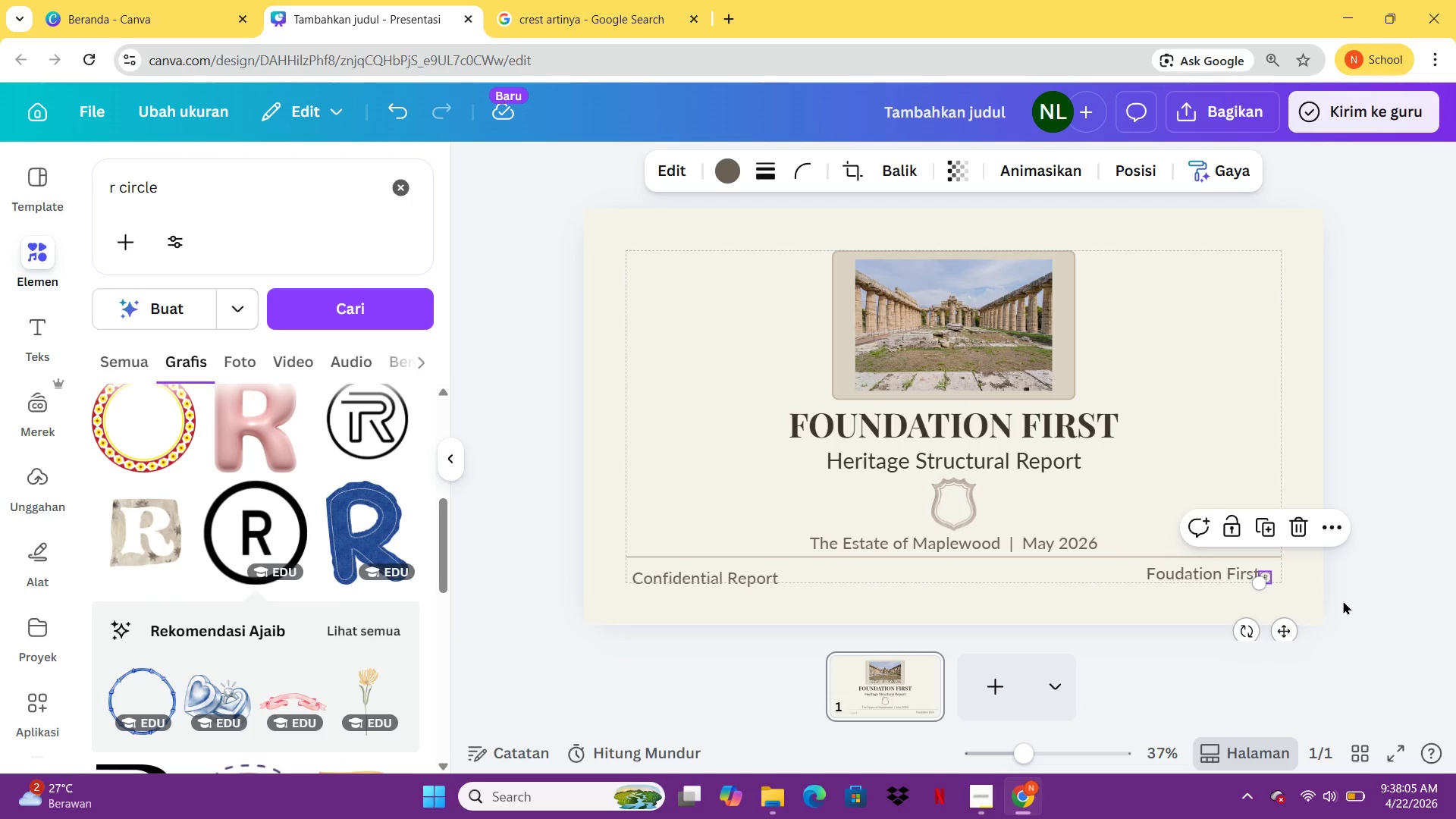 
left_click([1343, 601])
 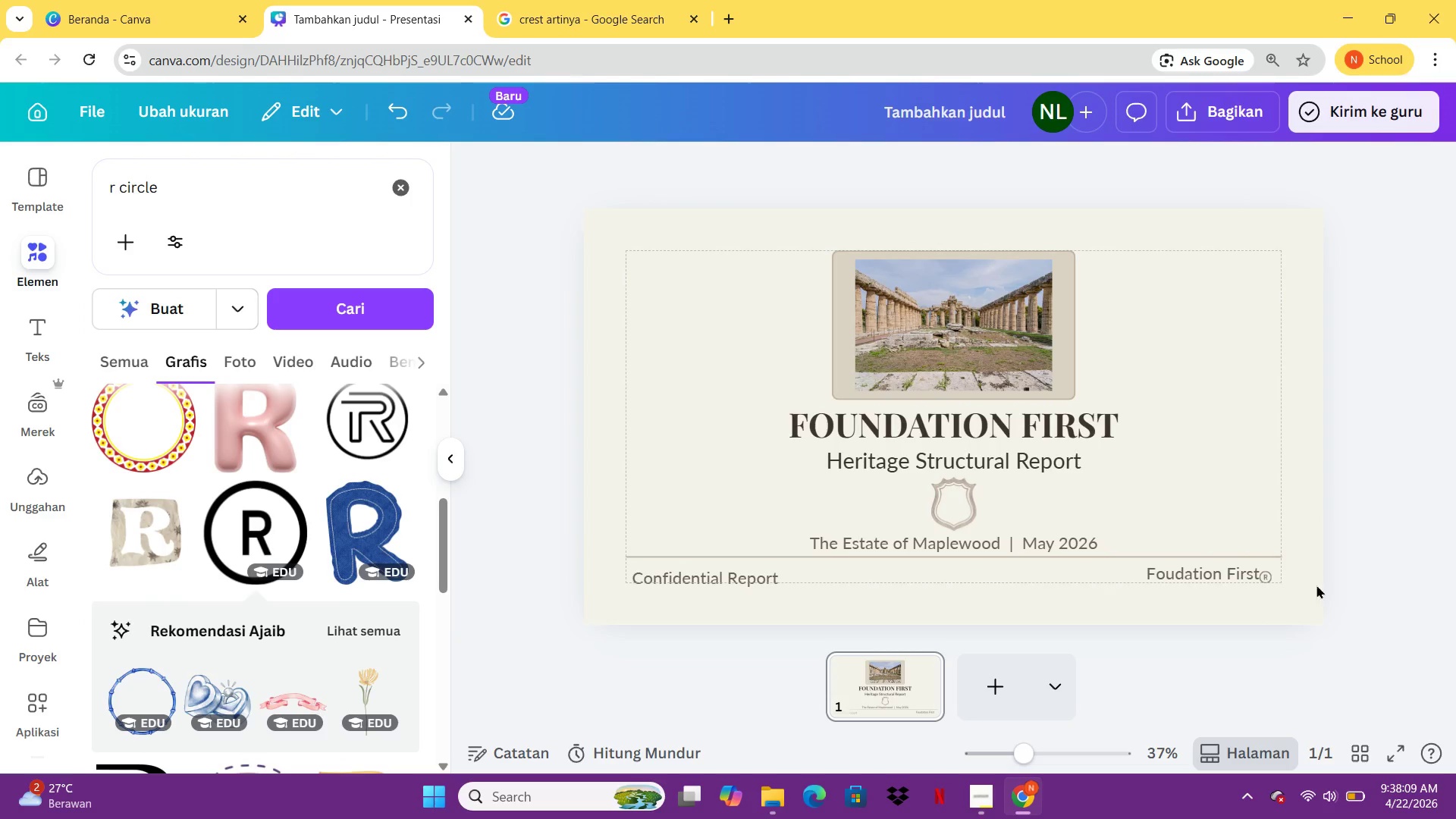 
left_click([1262, 577])
 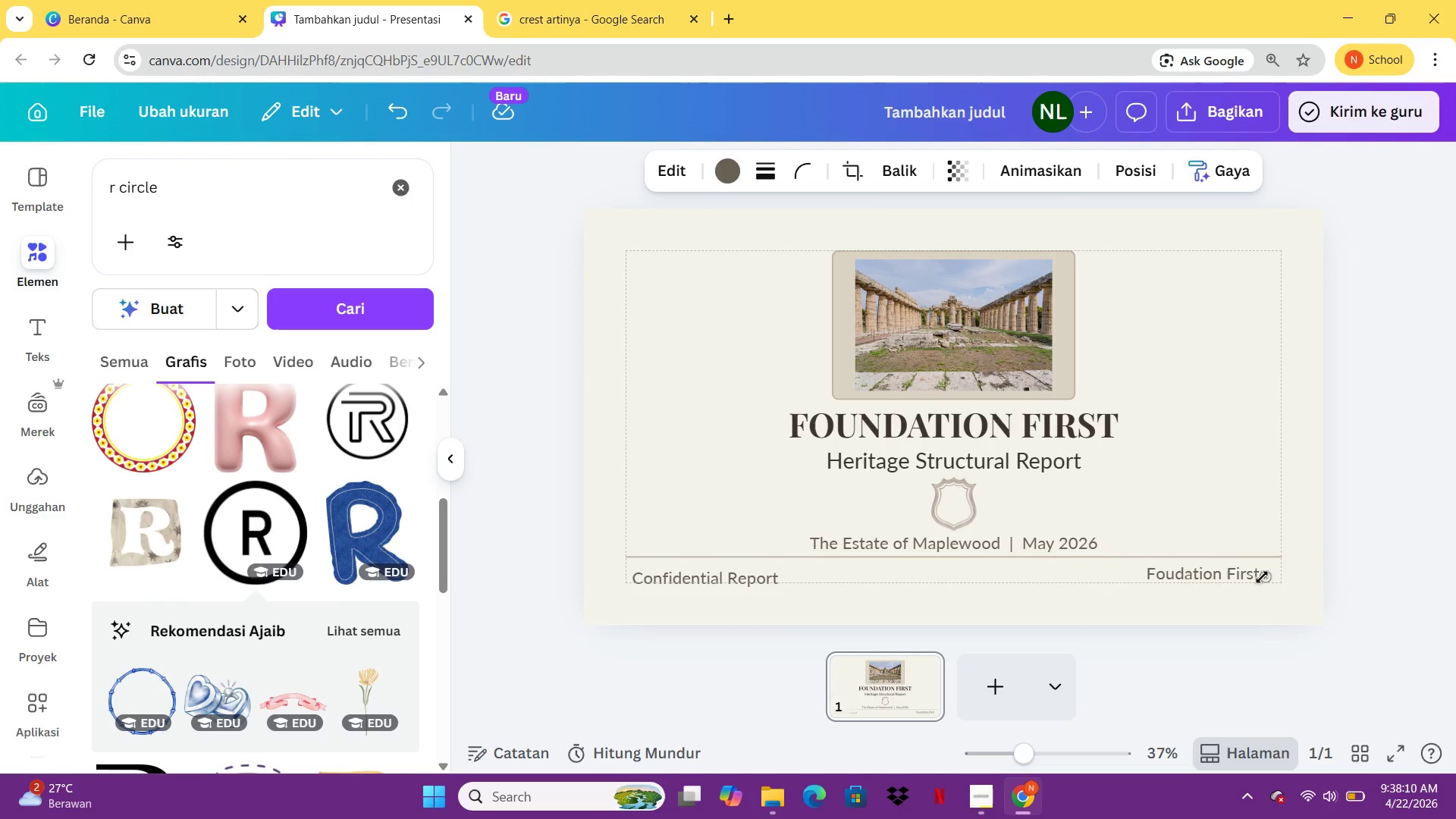 
key(ArrowUp)
 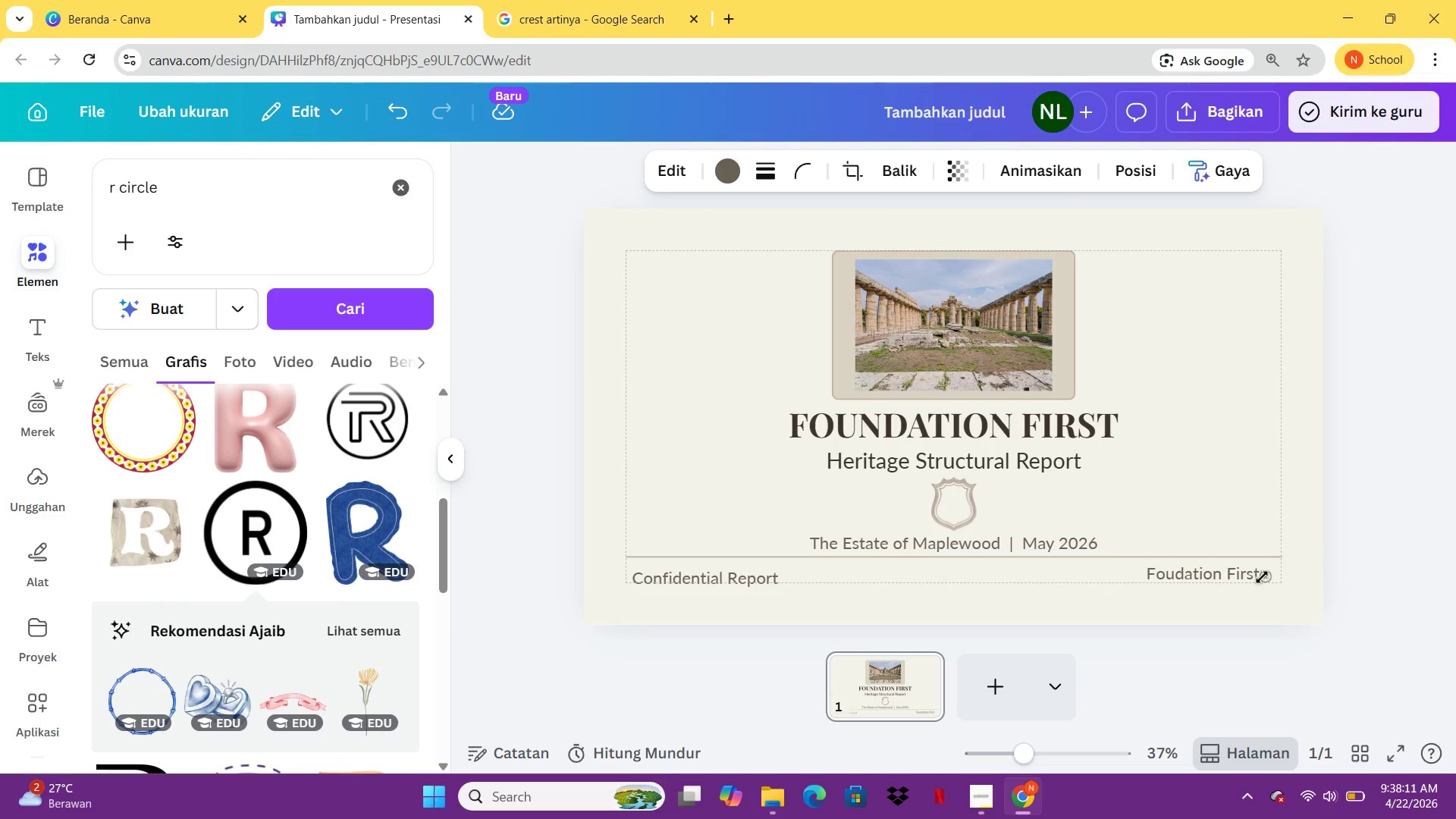 
key(ArrowUp)
 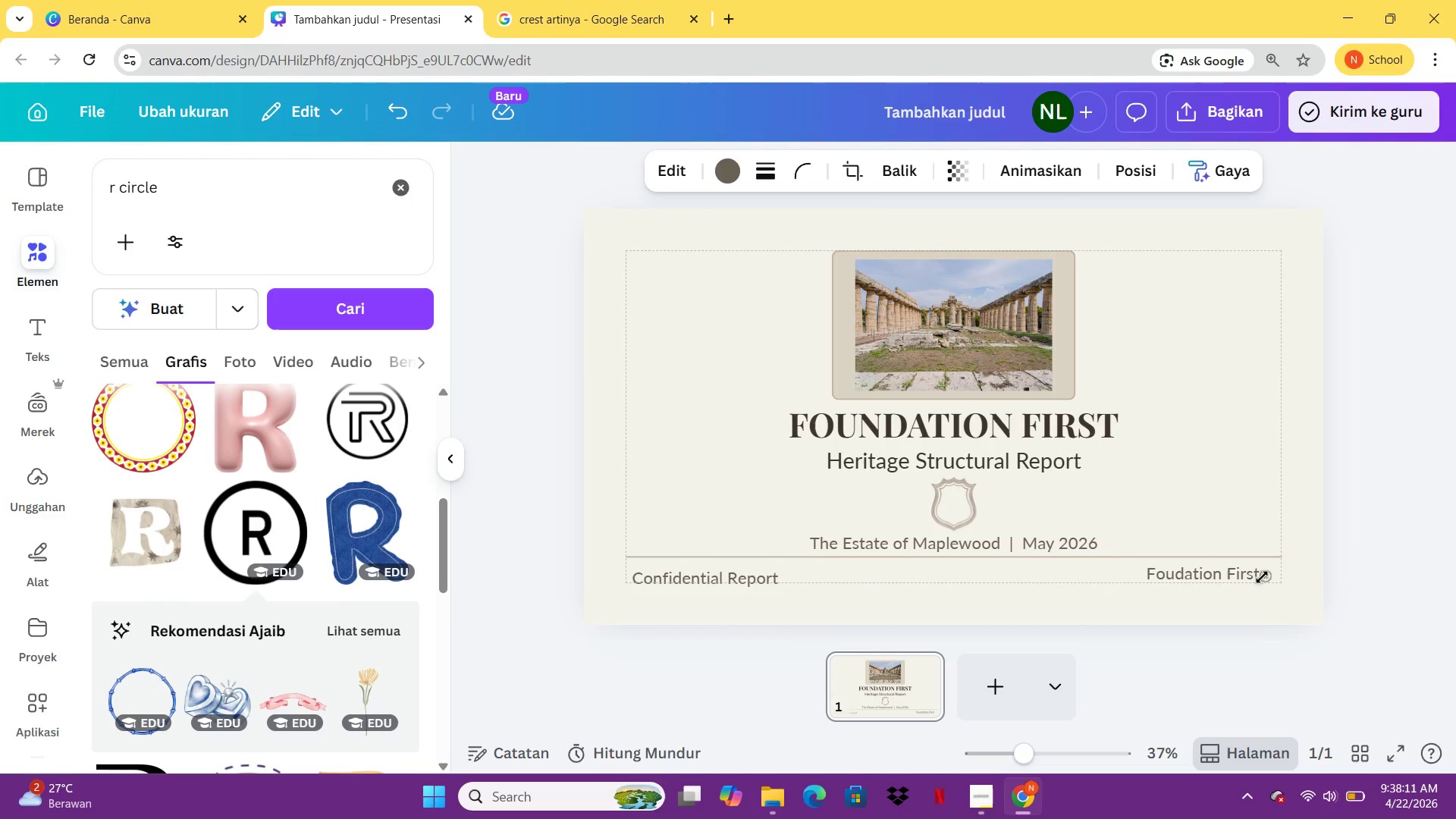 
key(ArrowUp)
 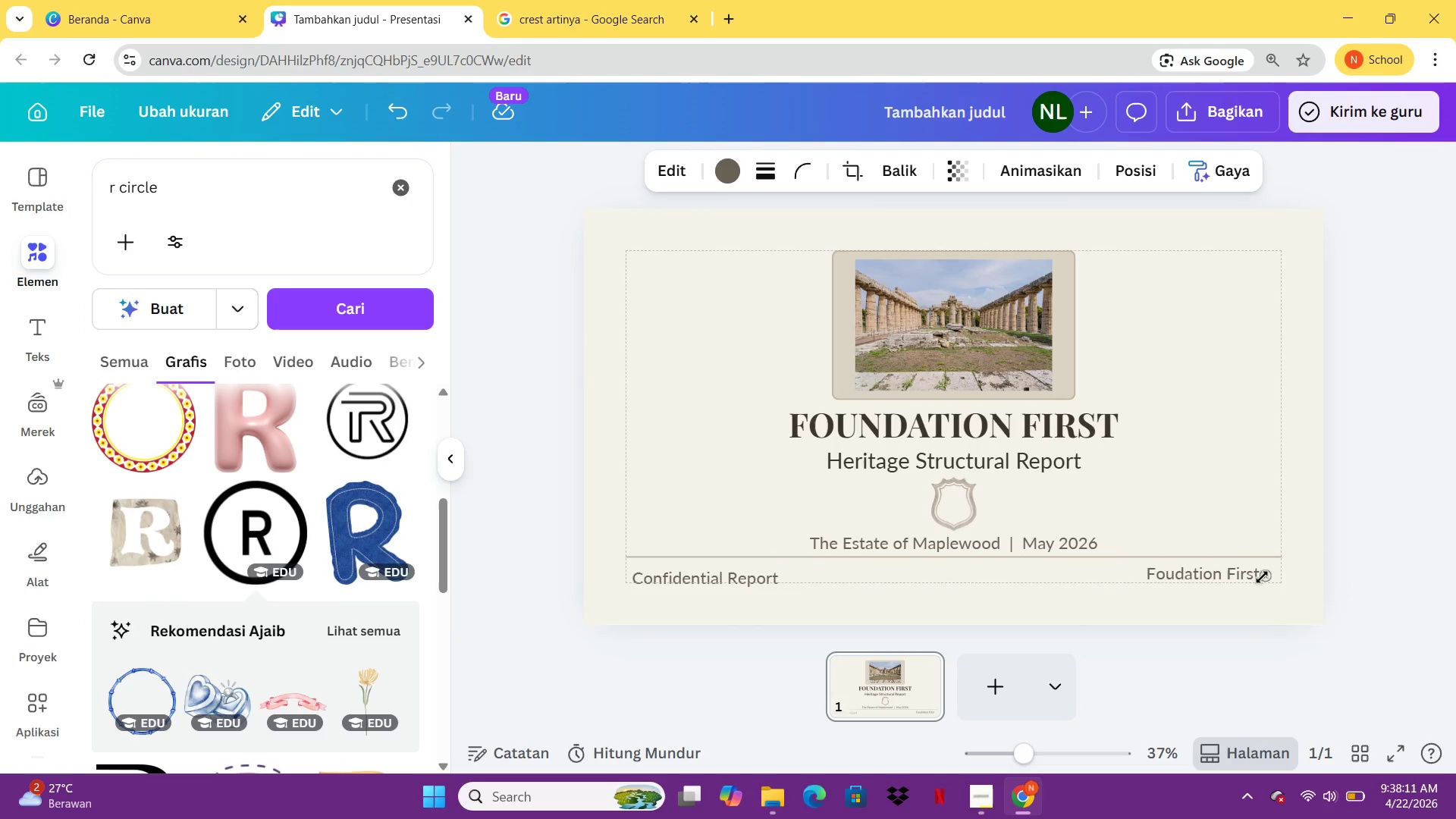 
key(ArrowUp)
 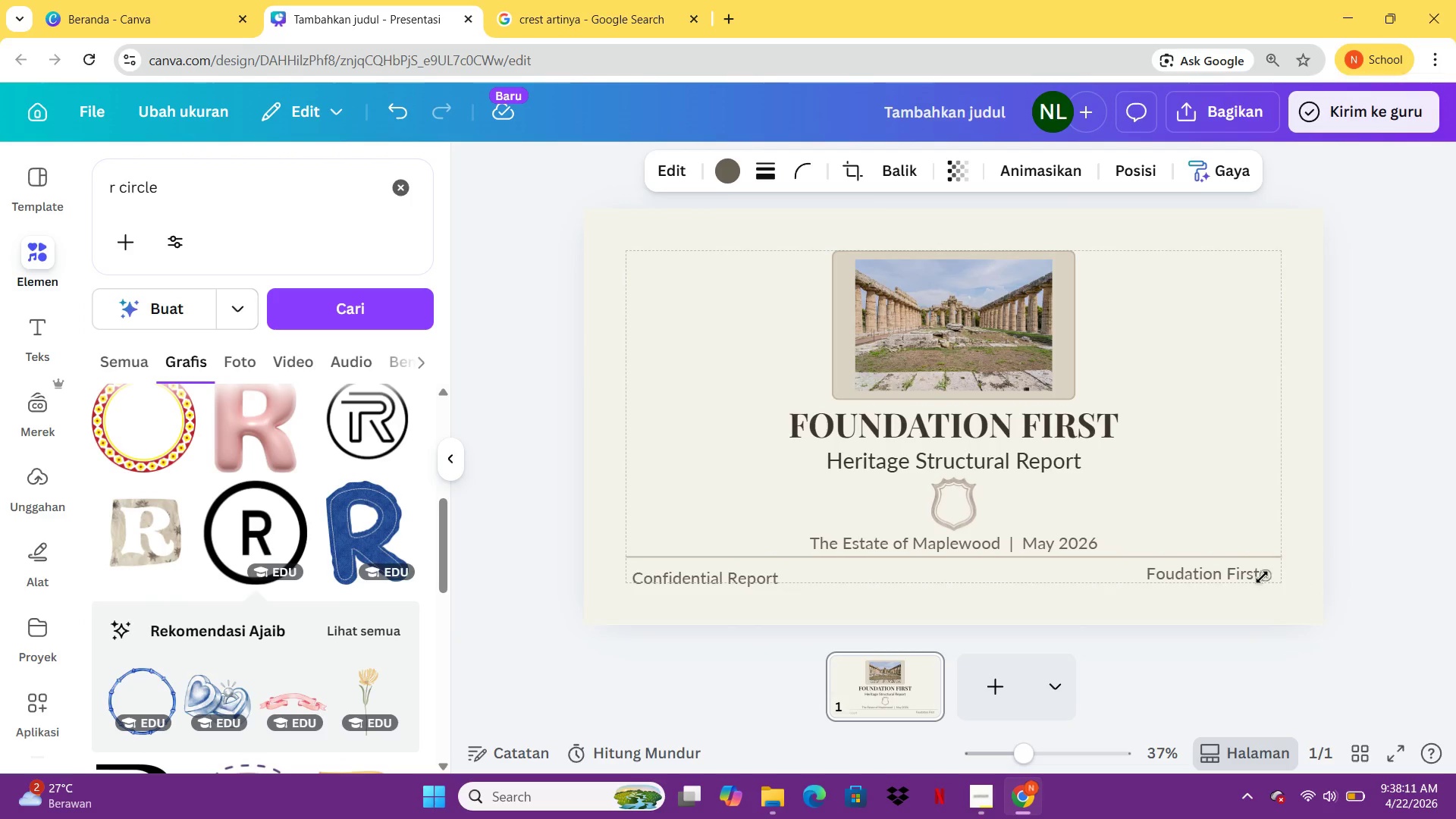 
key(ArrowUp)
 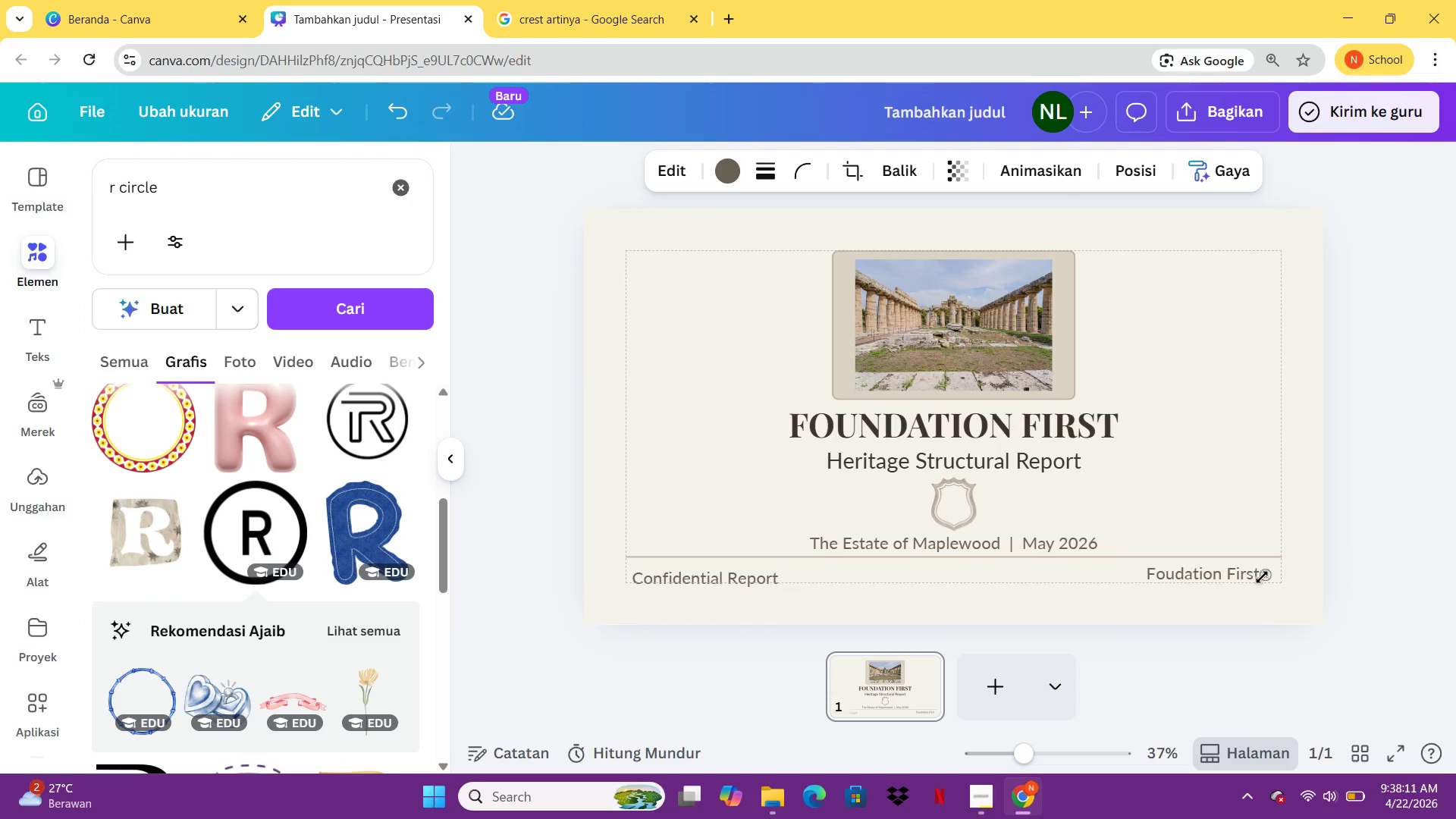 
key(ArrowUp)
 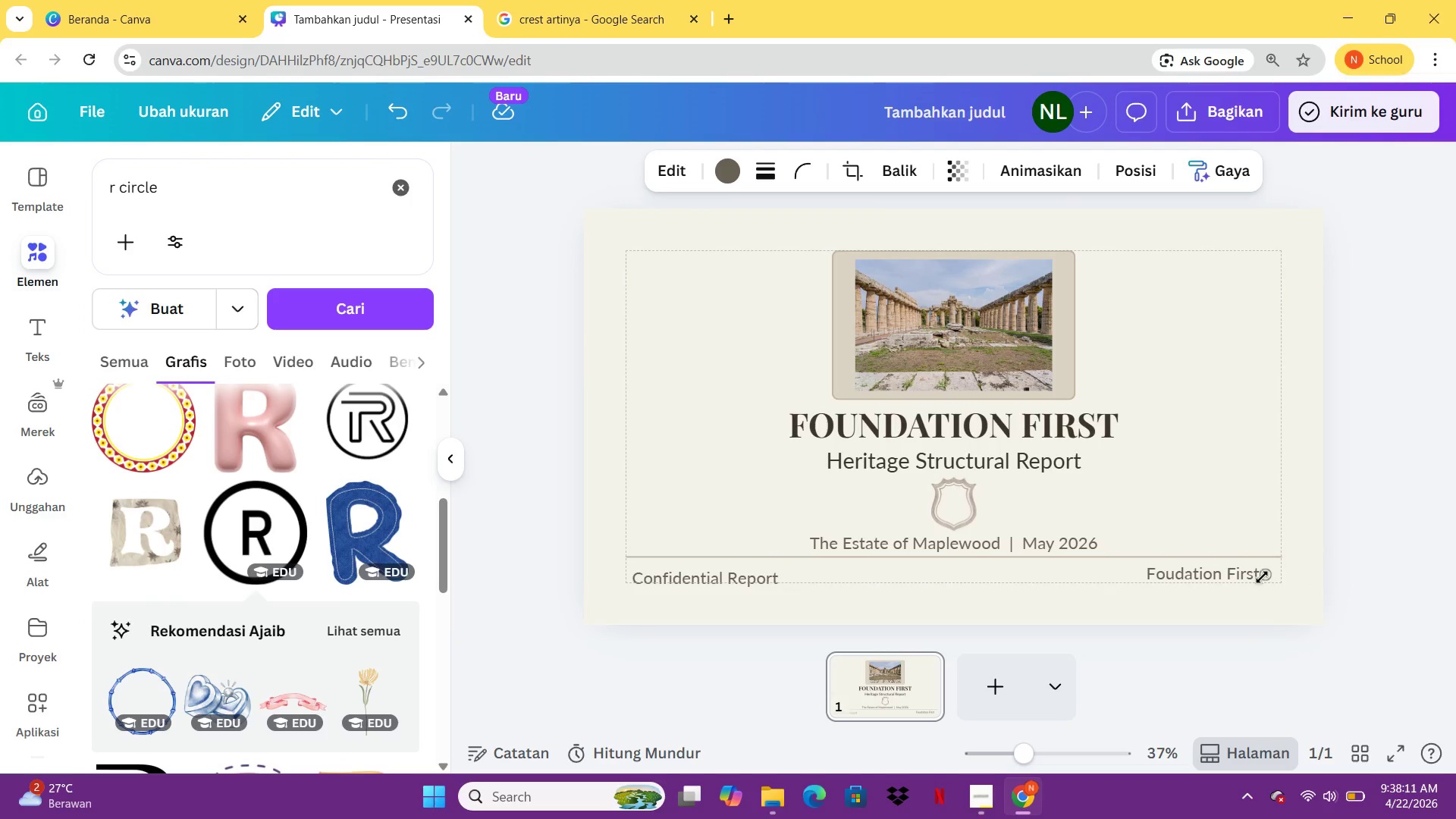 
key(ArrowUp)
 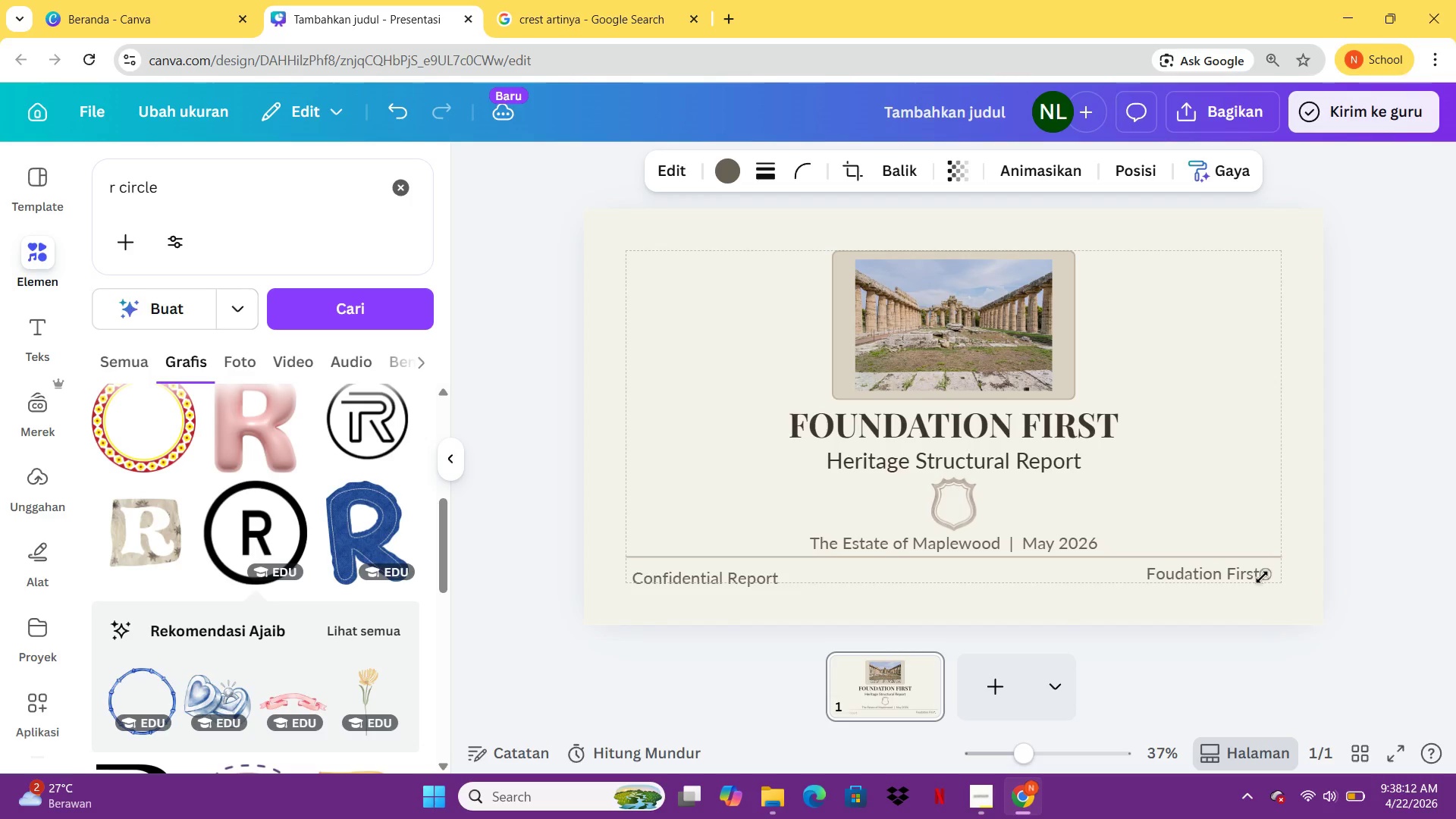 
key(ArrowUp)
 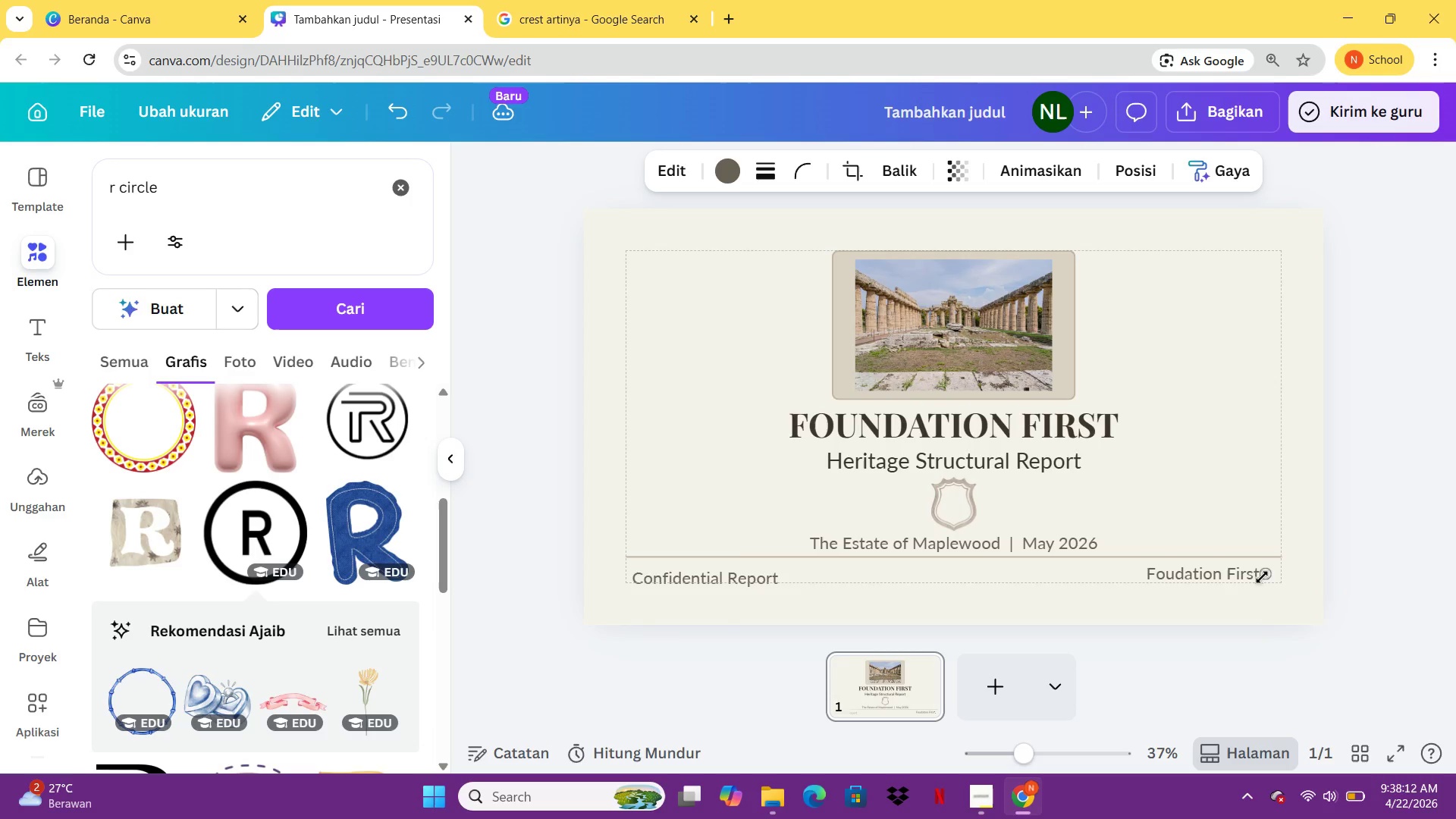 
key(ArrowUp)
 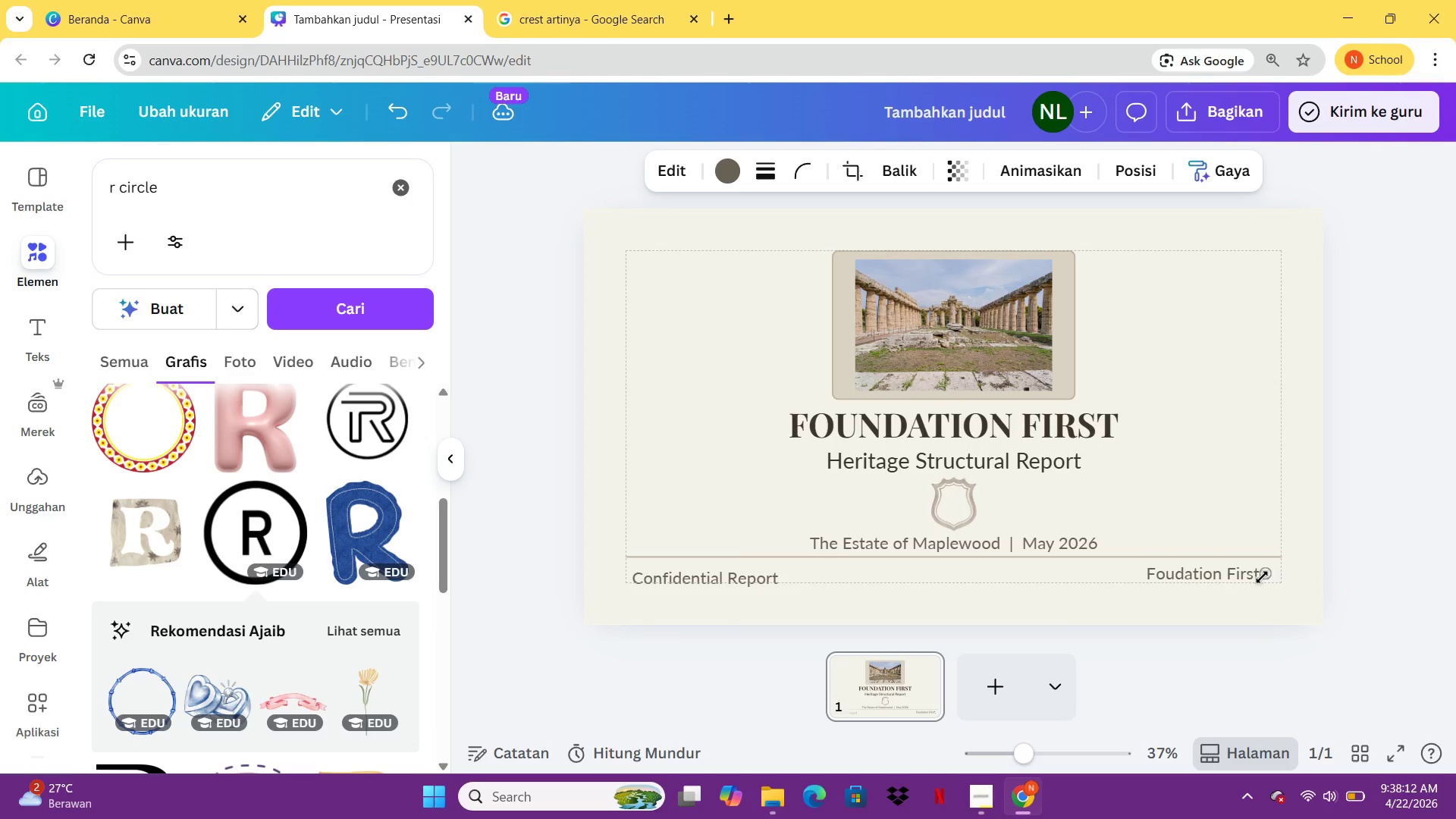 
key(ArrowUp)
 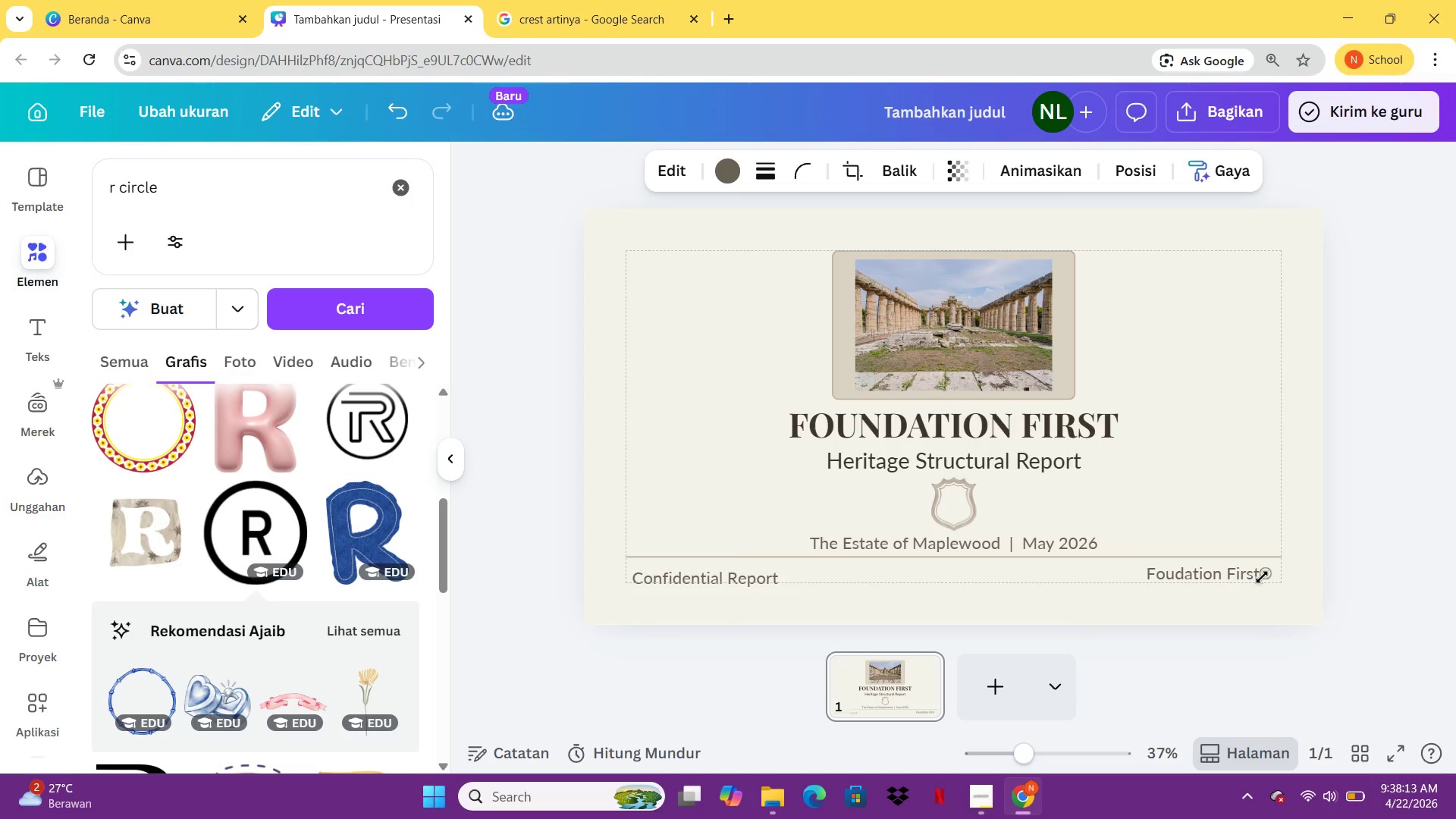 
hold_key(key=ArrowRight, duration=0.91)
 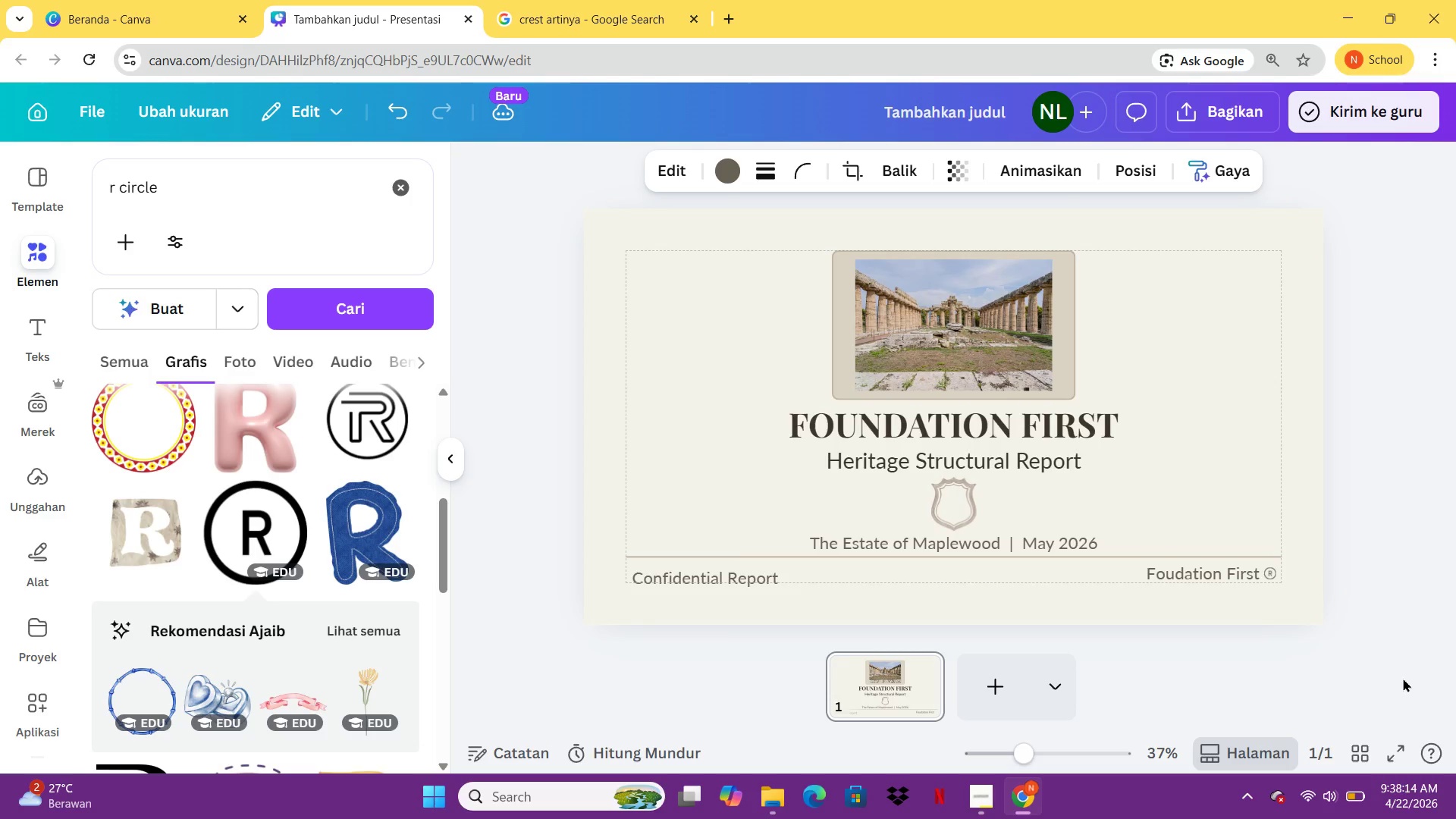 
left_click([1403, 678])
 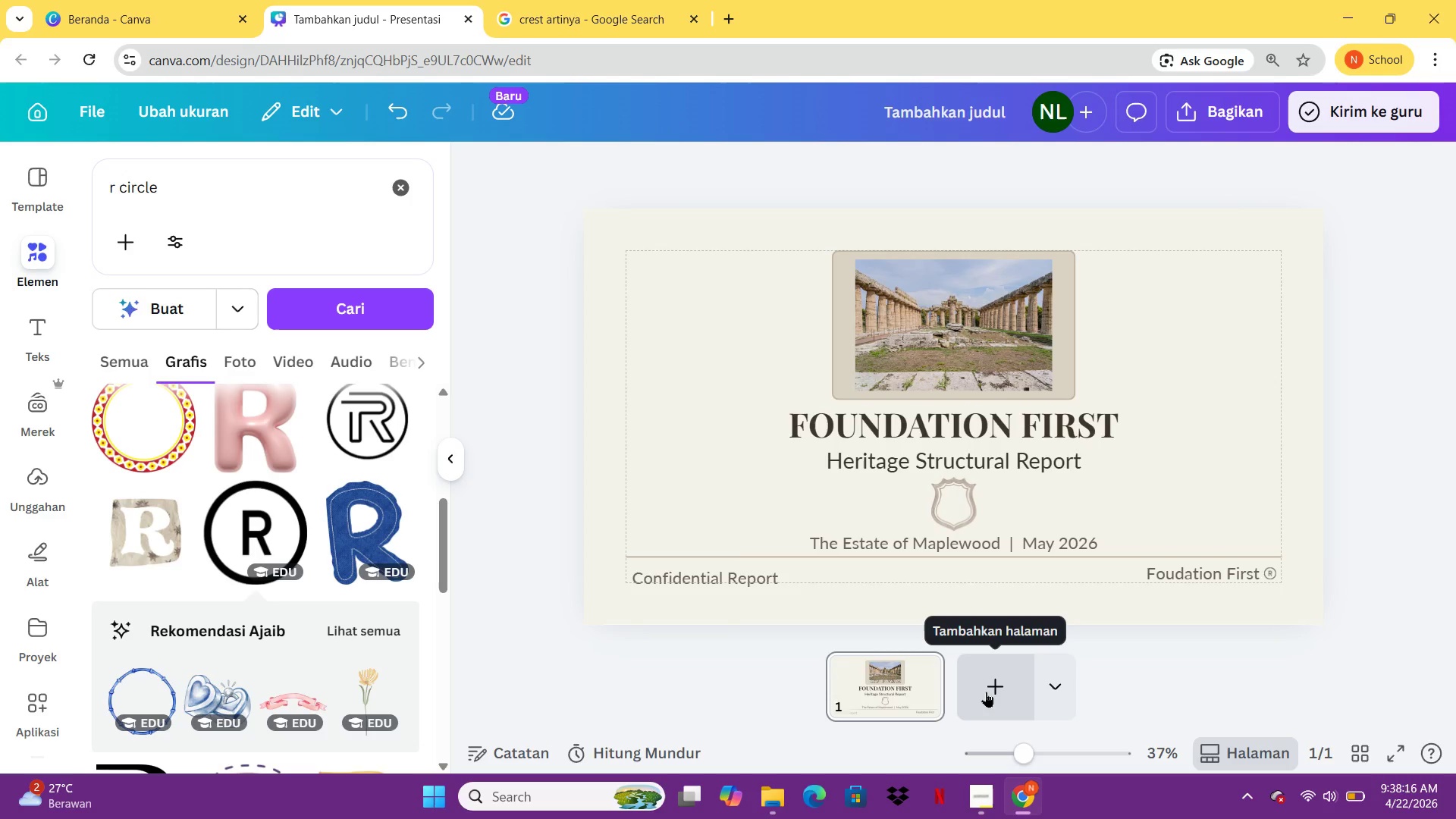 
left_click([986, 692])
 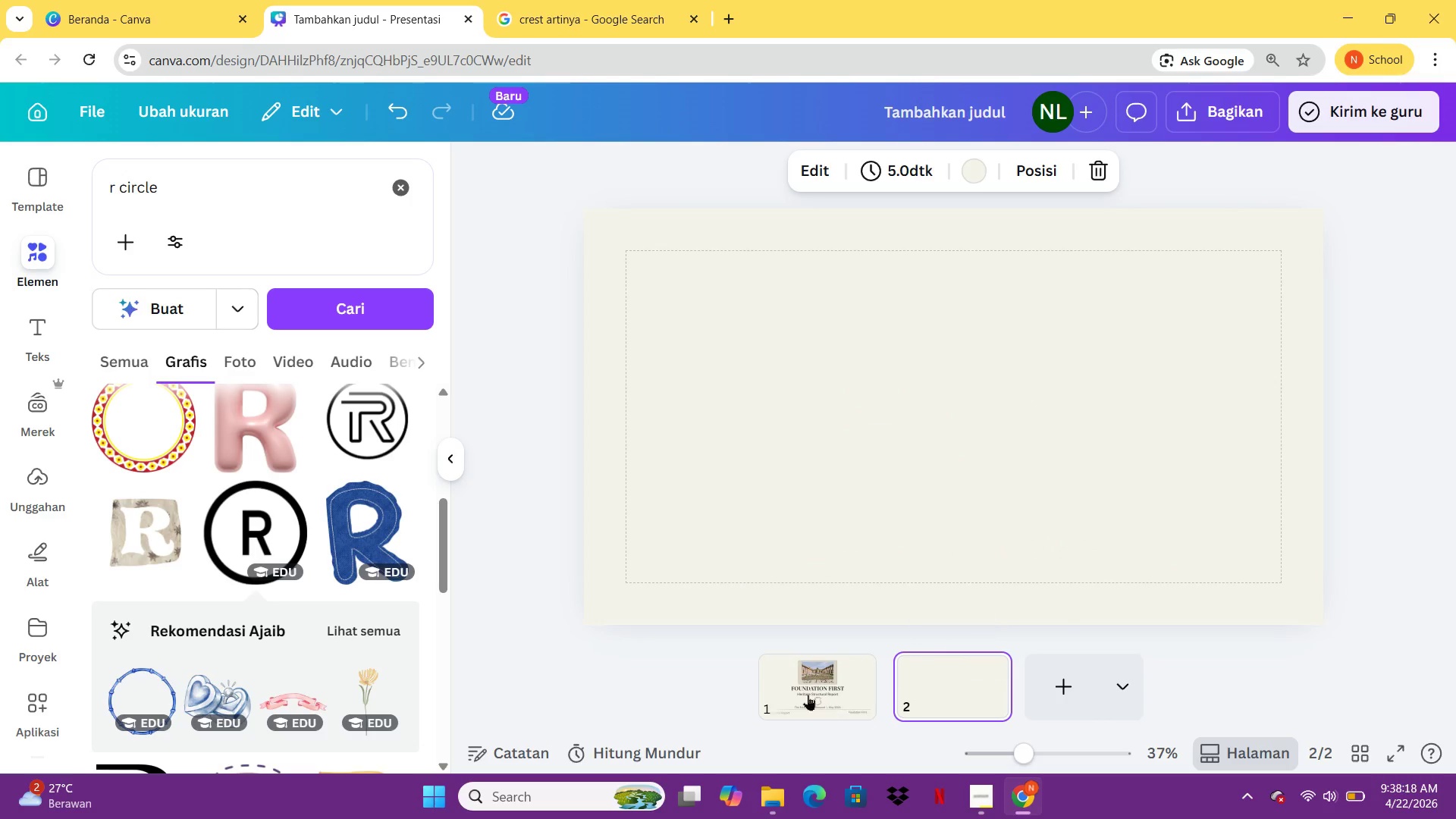 
left_click([797, 695])
 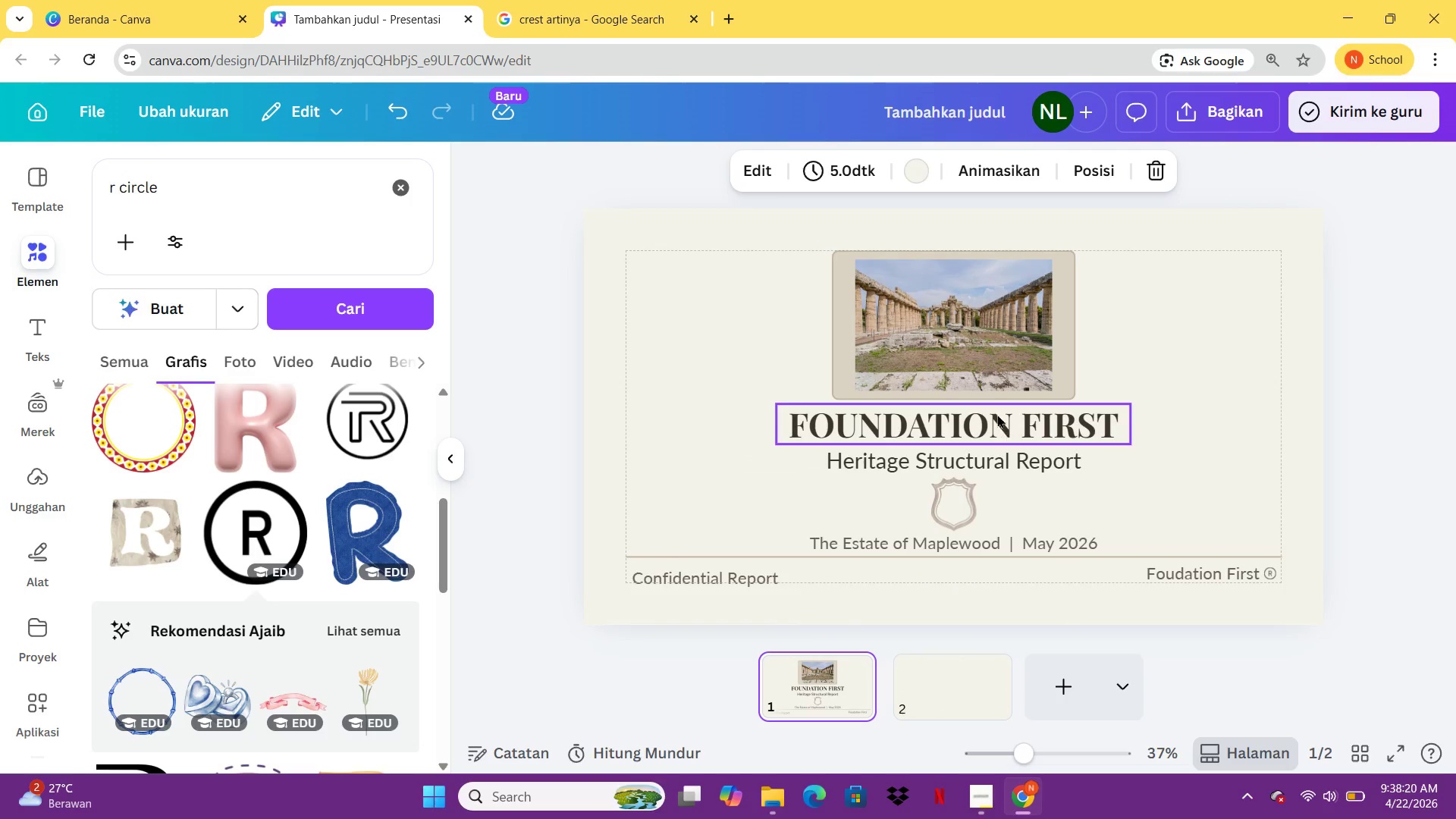 
left_click([984, 459])
 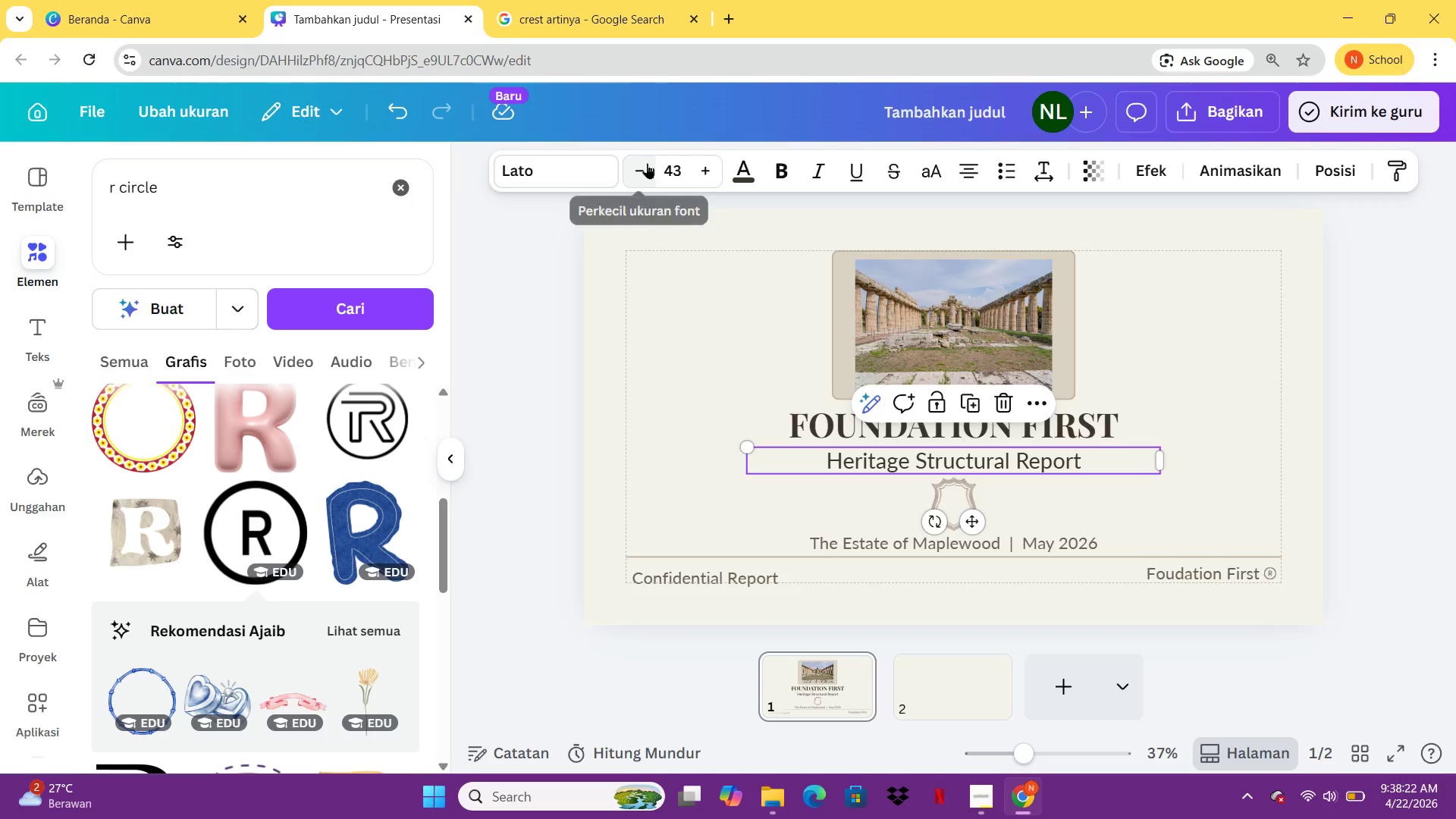 
double_click([647, 163])
 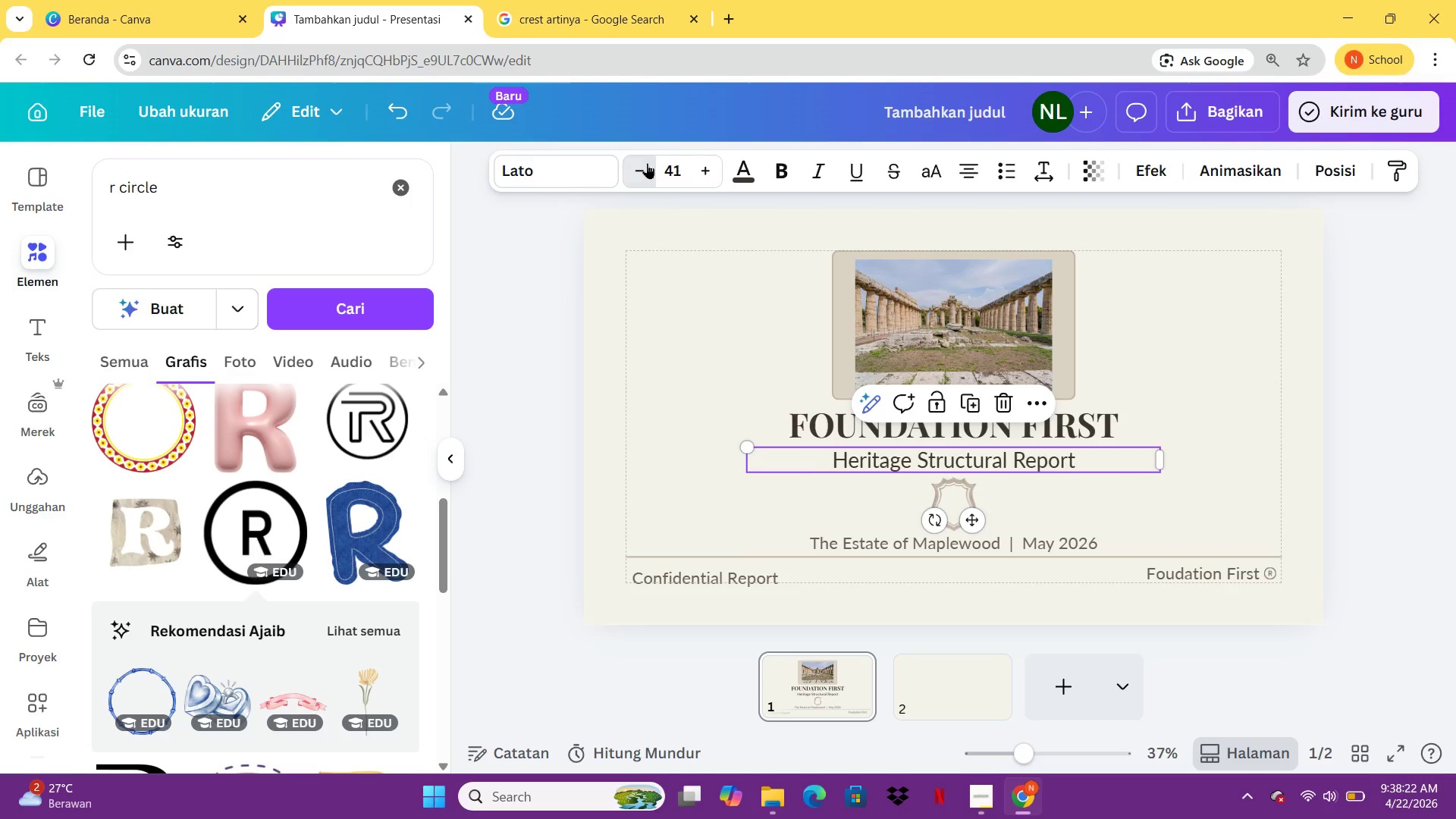 
triple_click([647, 163])
 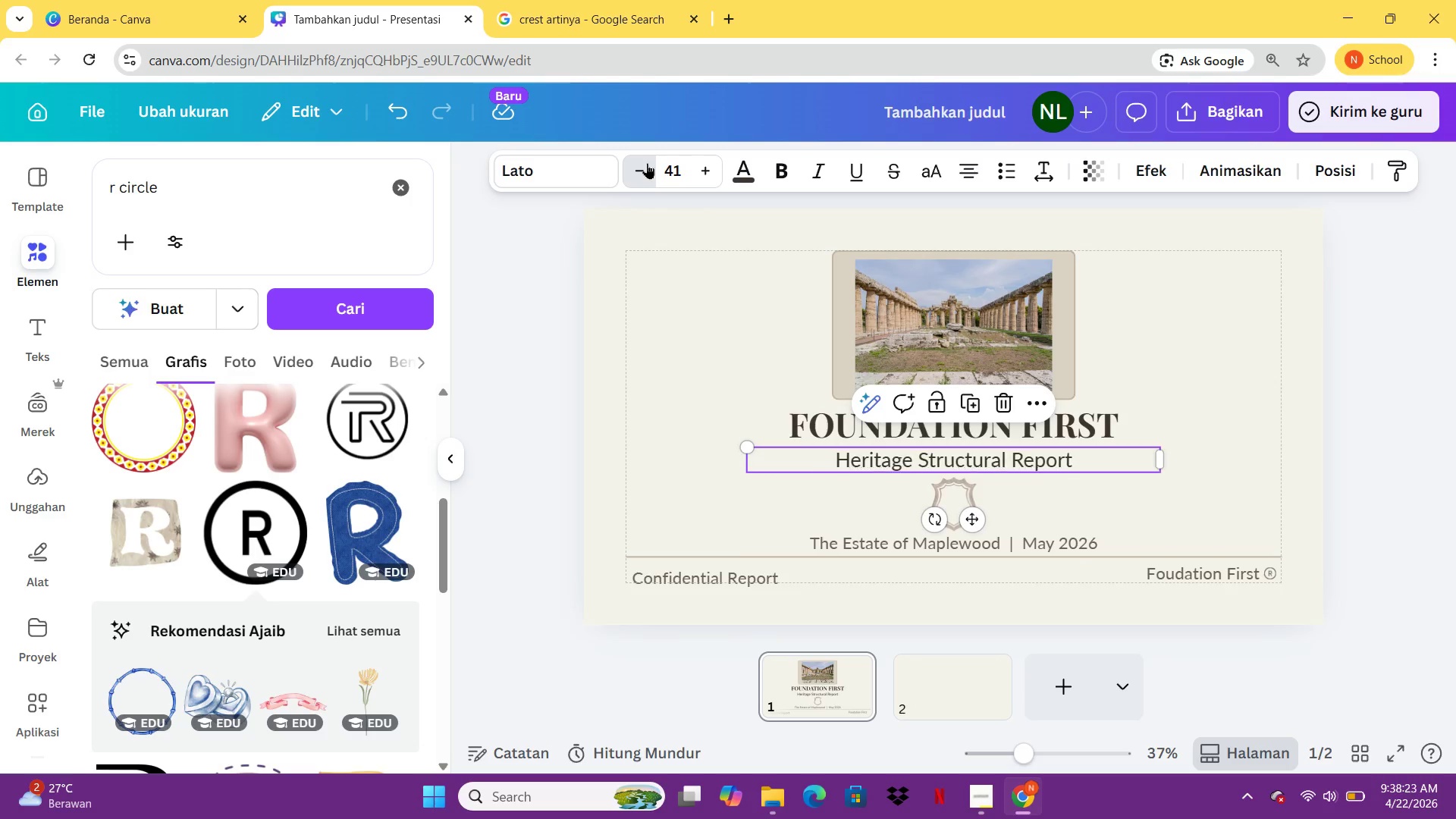 
triple_click([647, 163])
 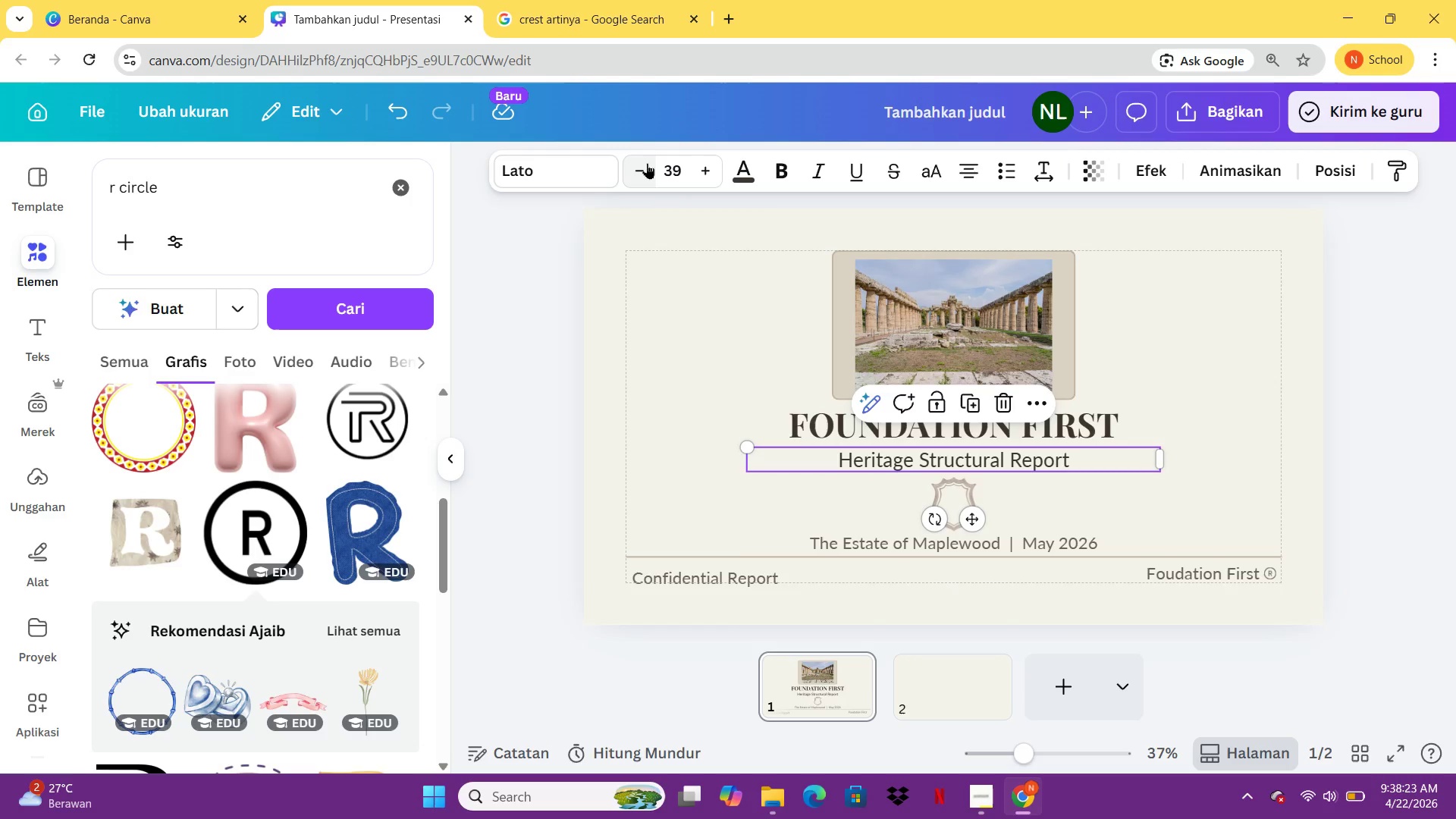 
triple_click([647, 163])
 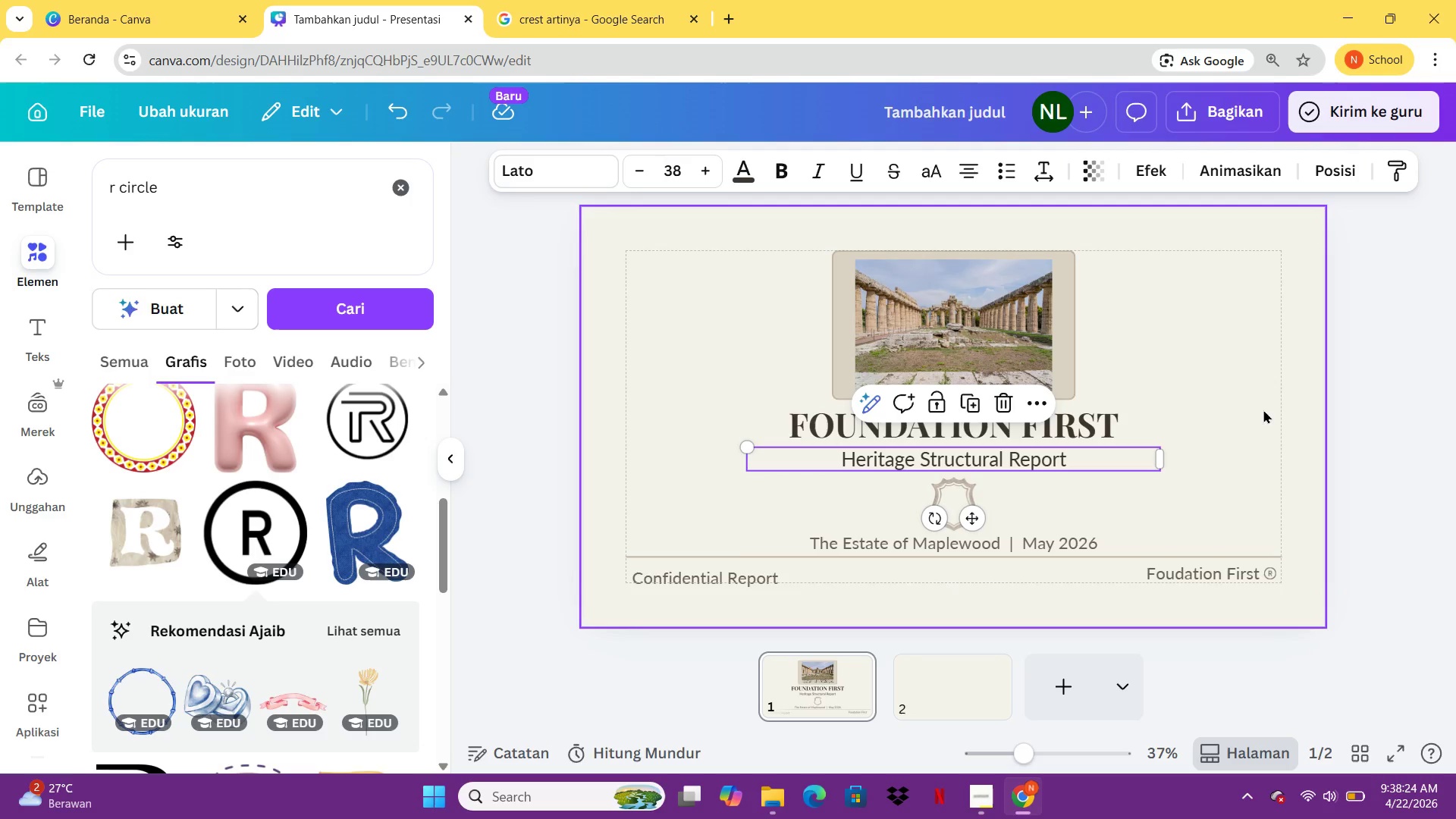 
left_click([1263, 410])
 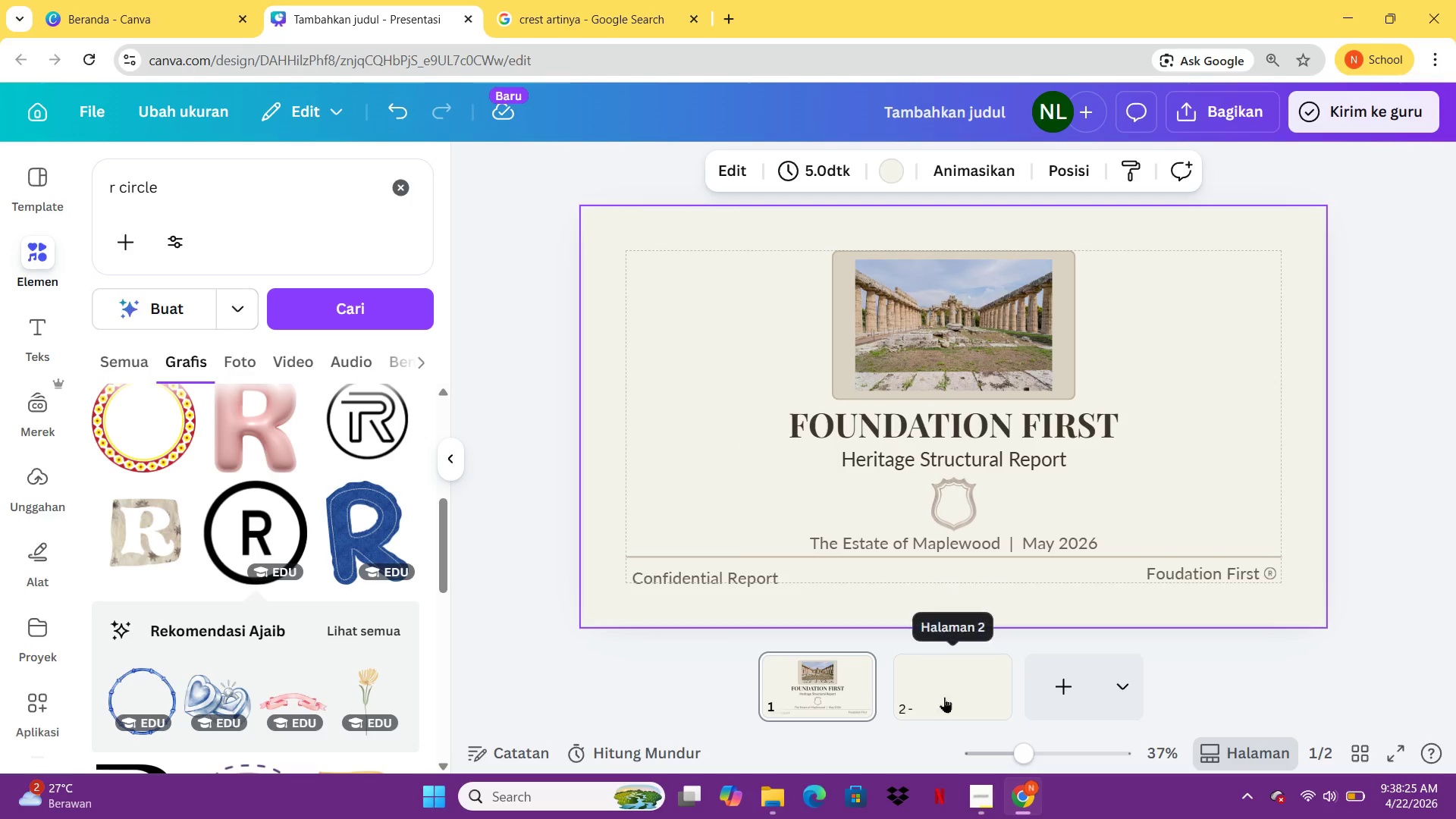 
left_click([952, 692])
 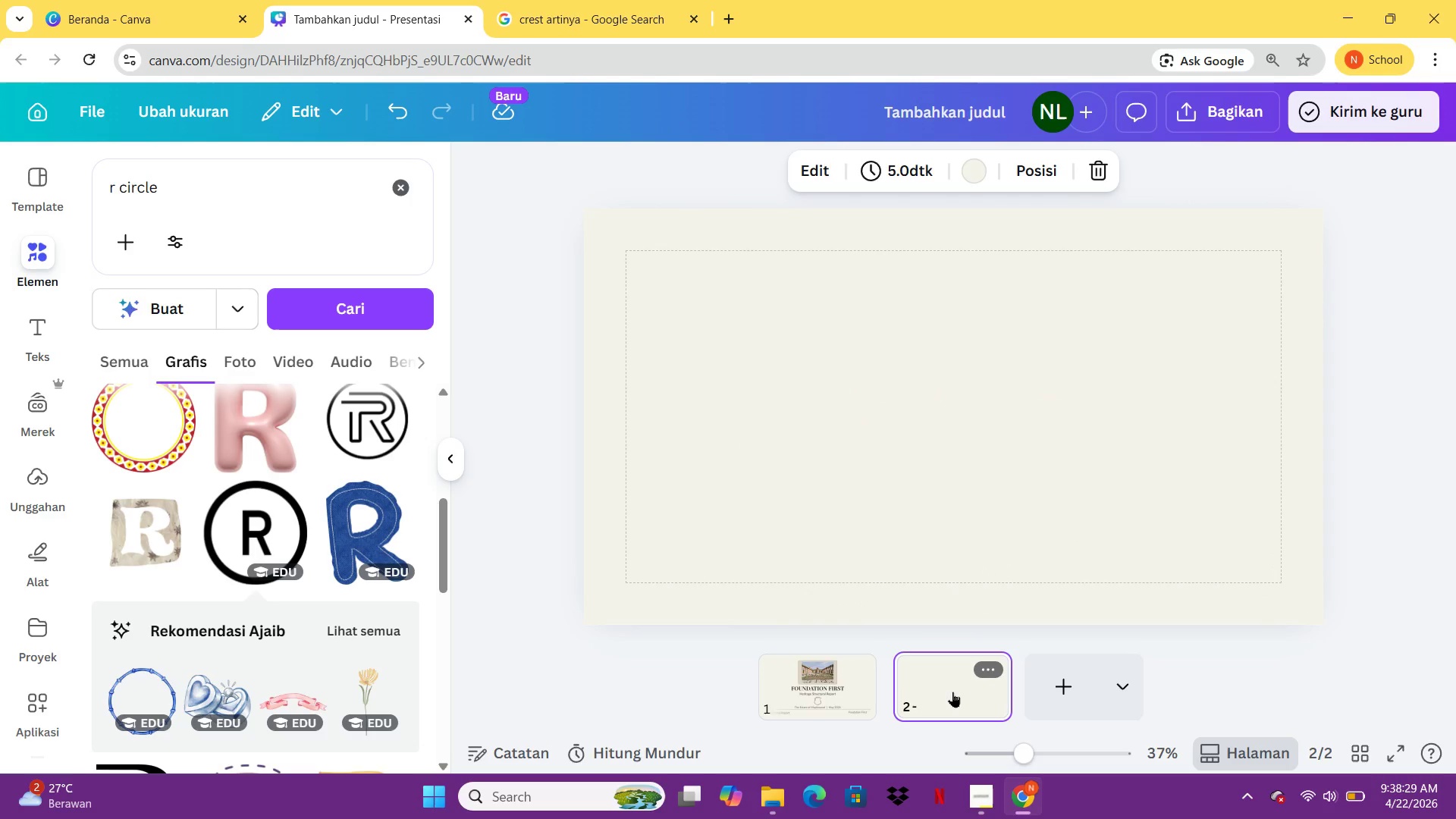 
wait(8.27)
 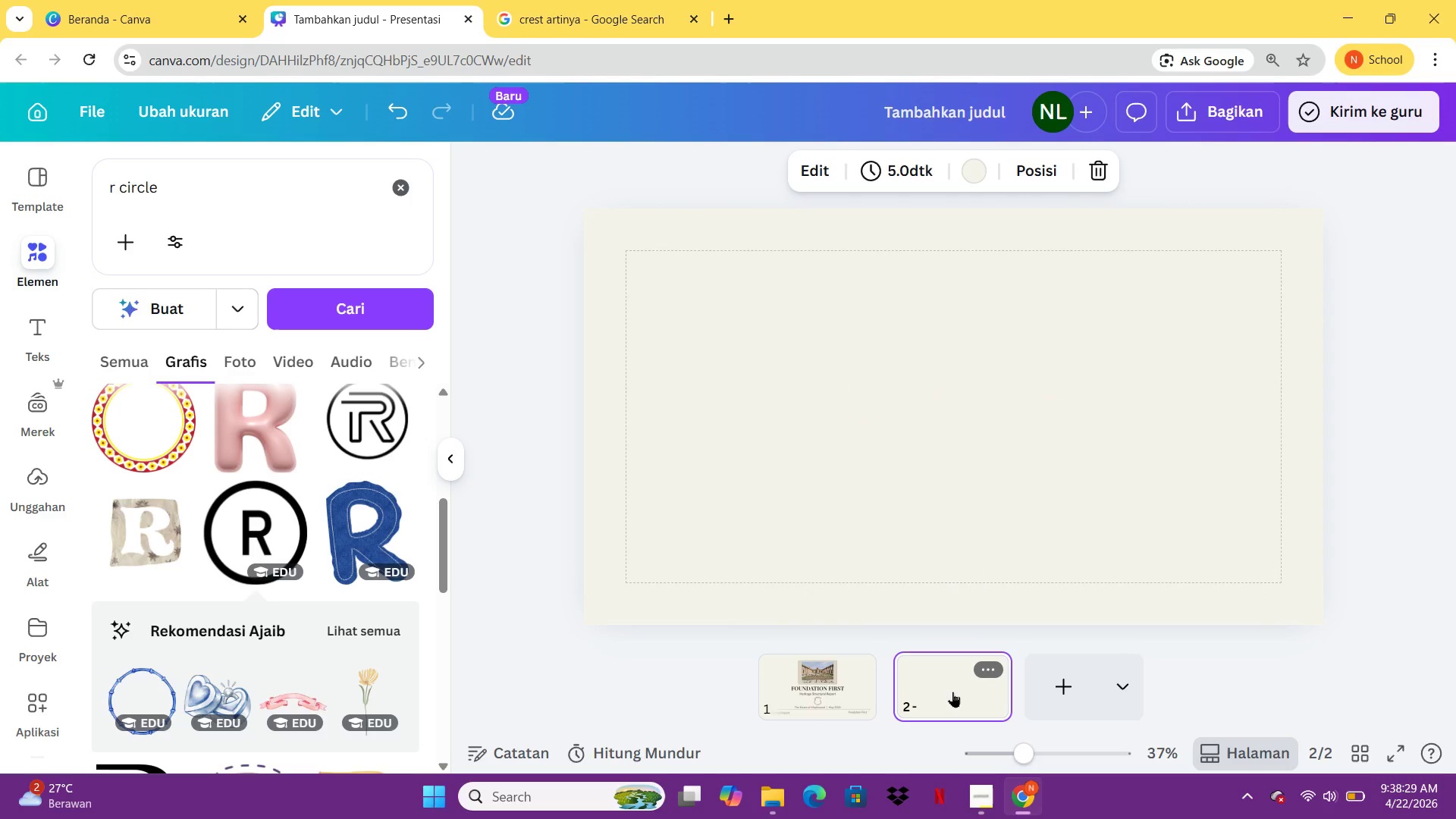 
left_click([830, 689])
 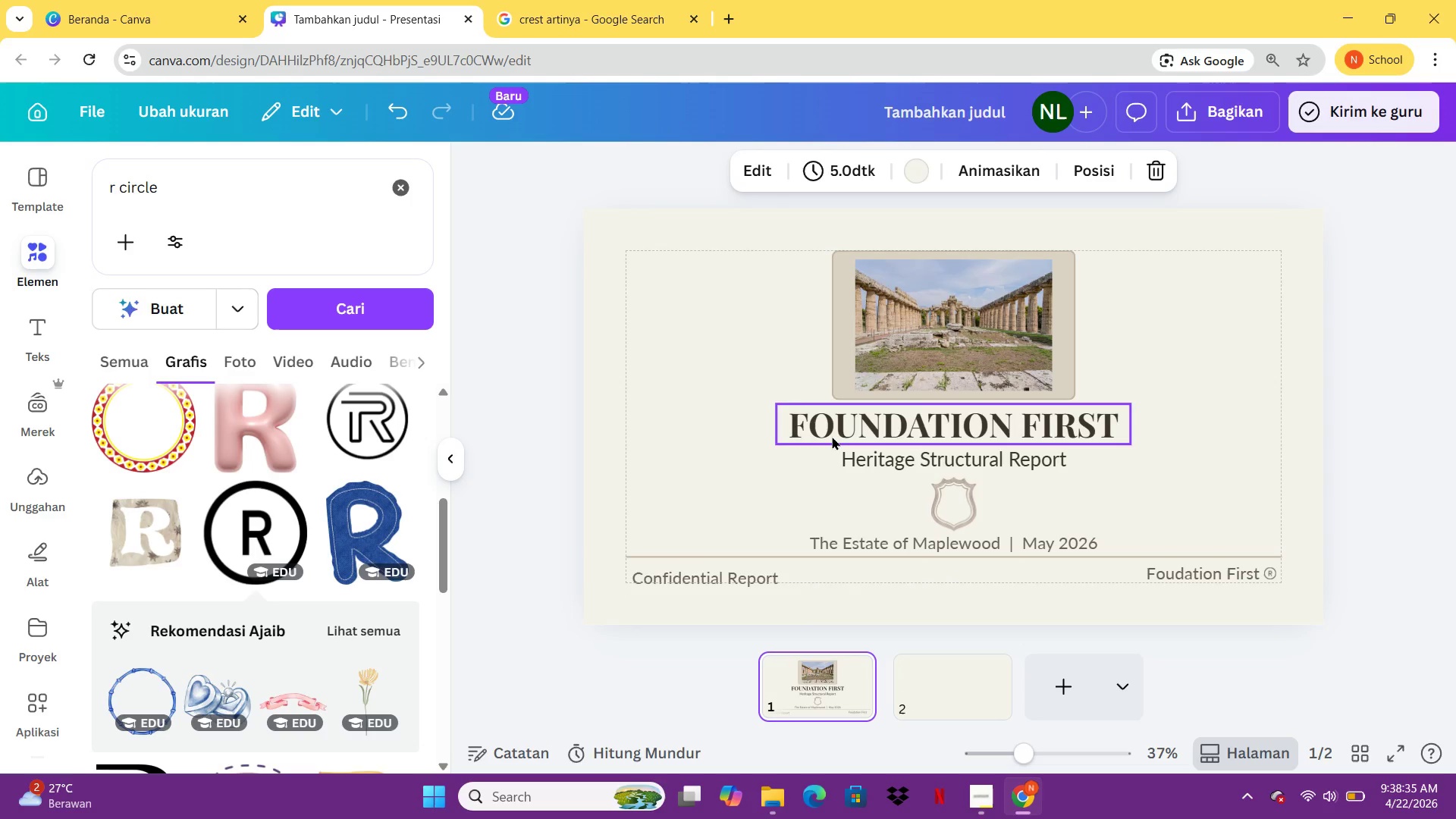 
left_click([832, 436])
 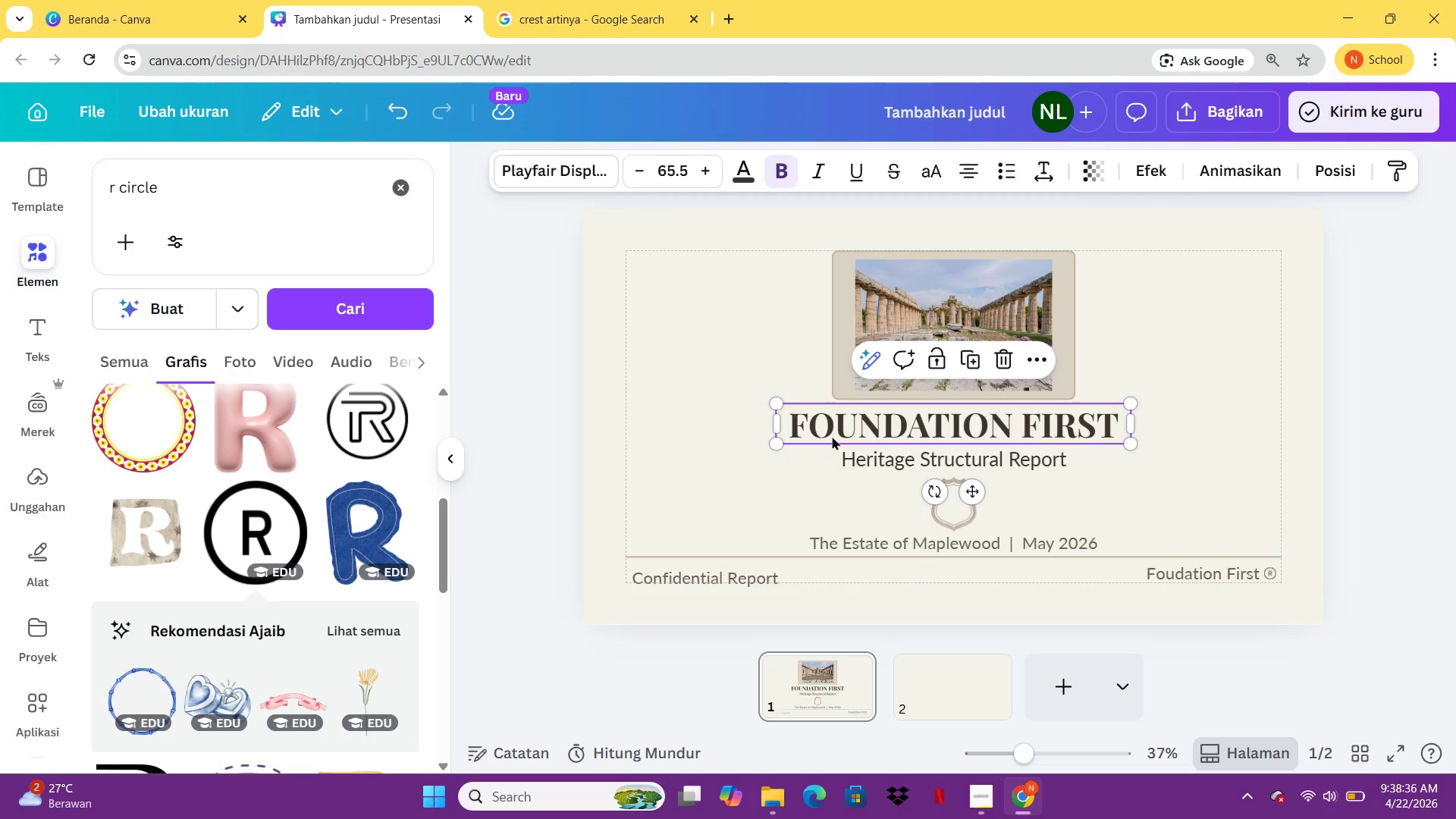 
key(Control+C)
 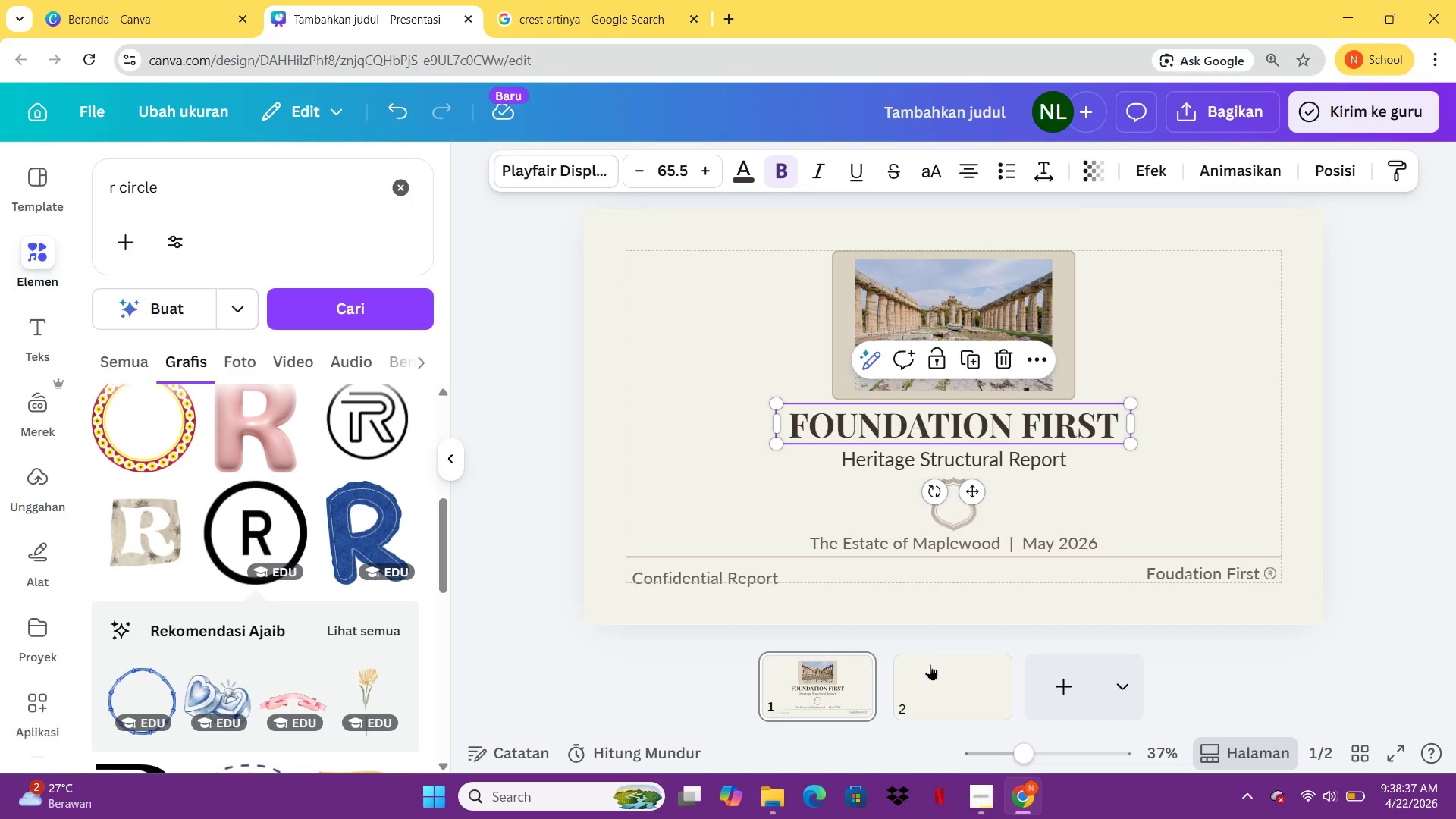 
left_click([930, 664])
 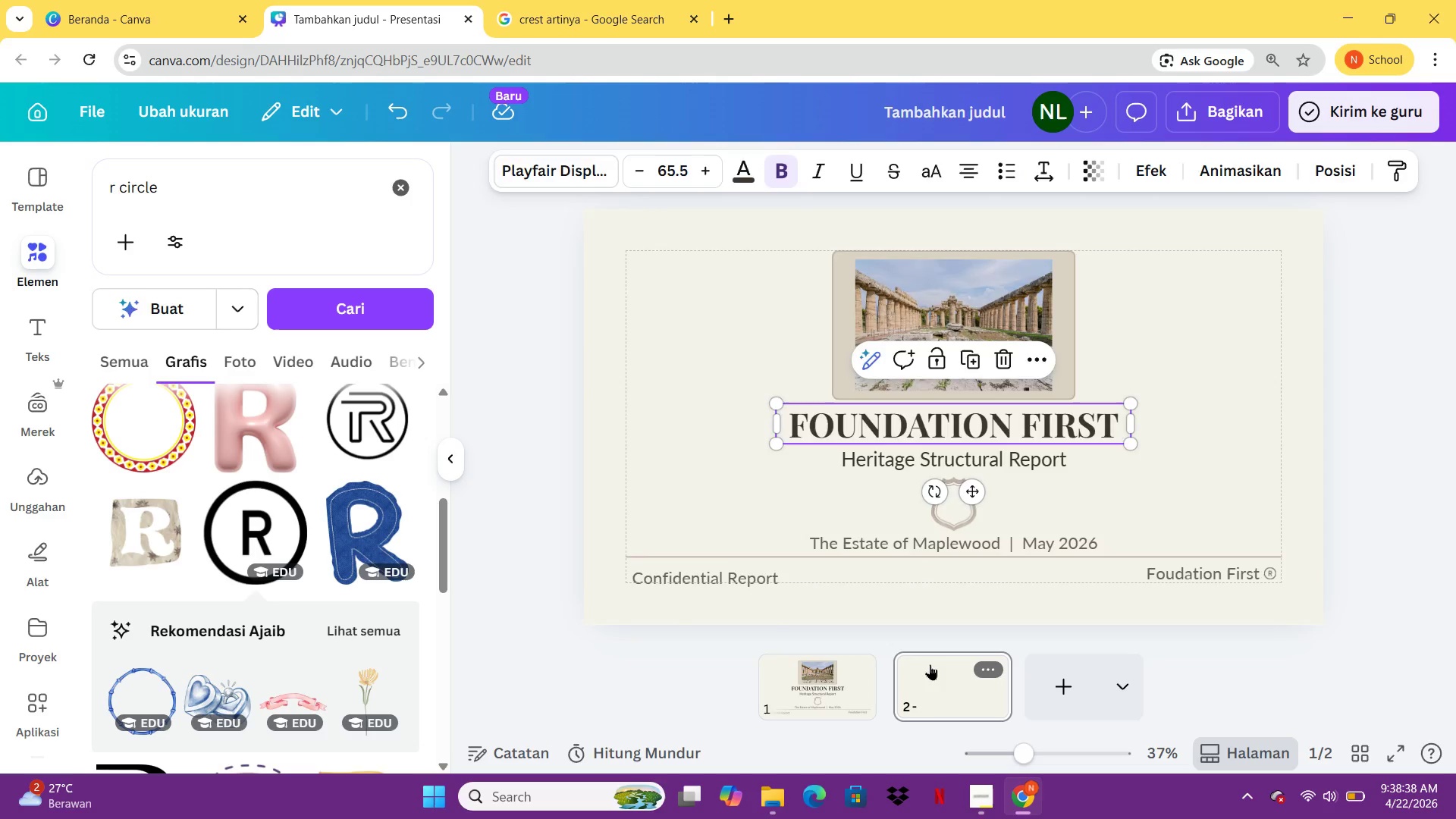 
key(Control+V)
 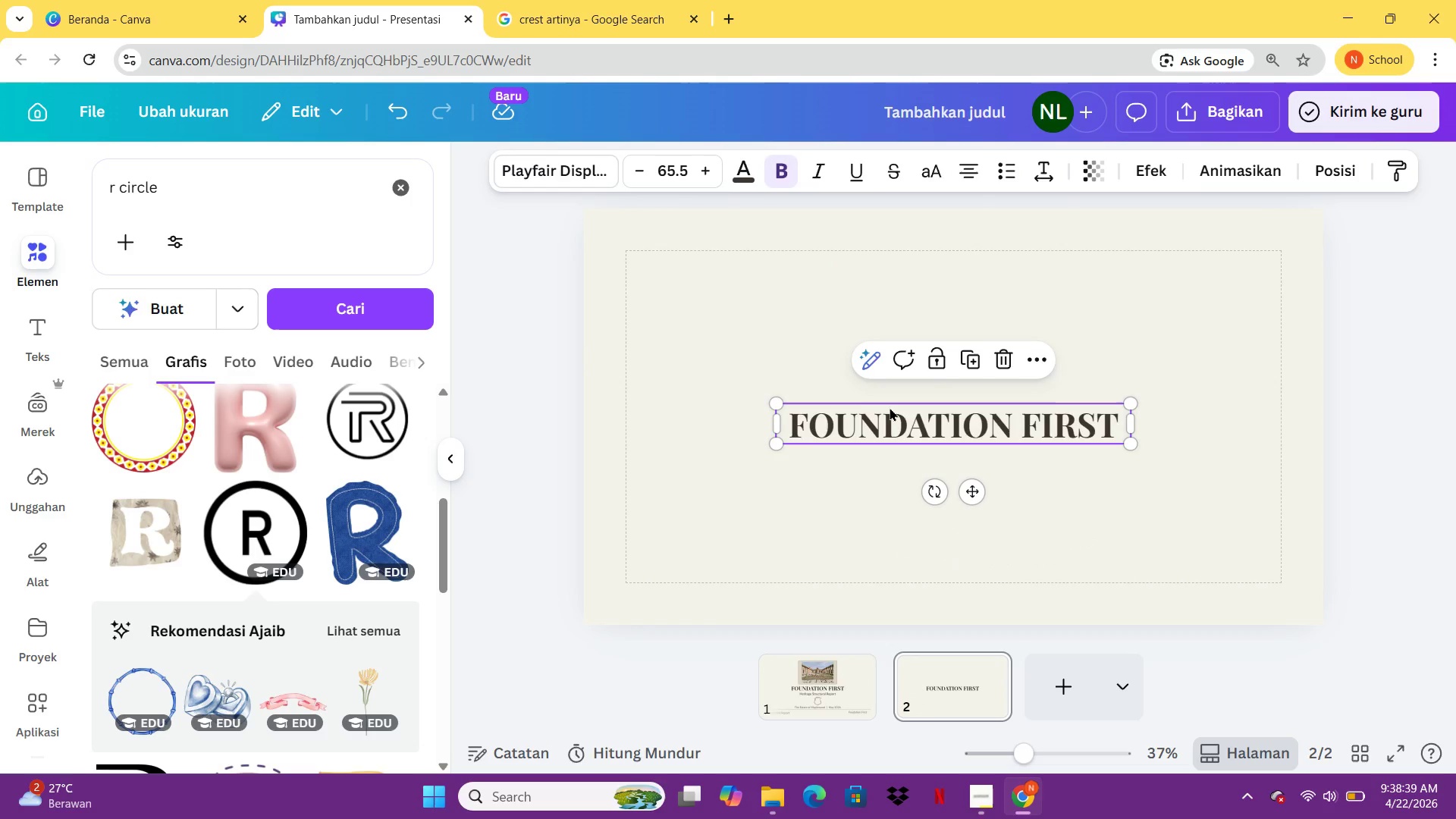 
double_click([890, 407])
 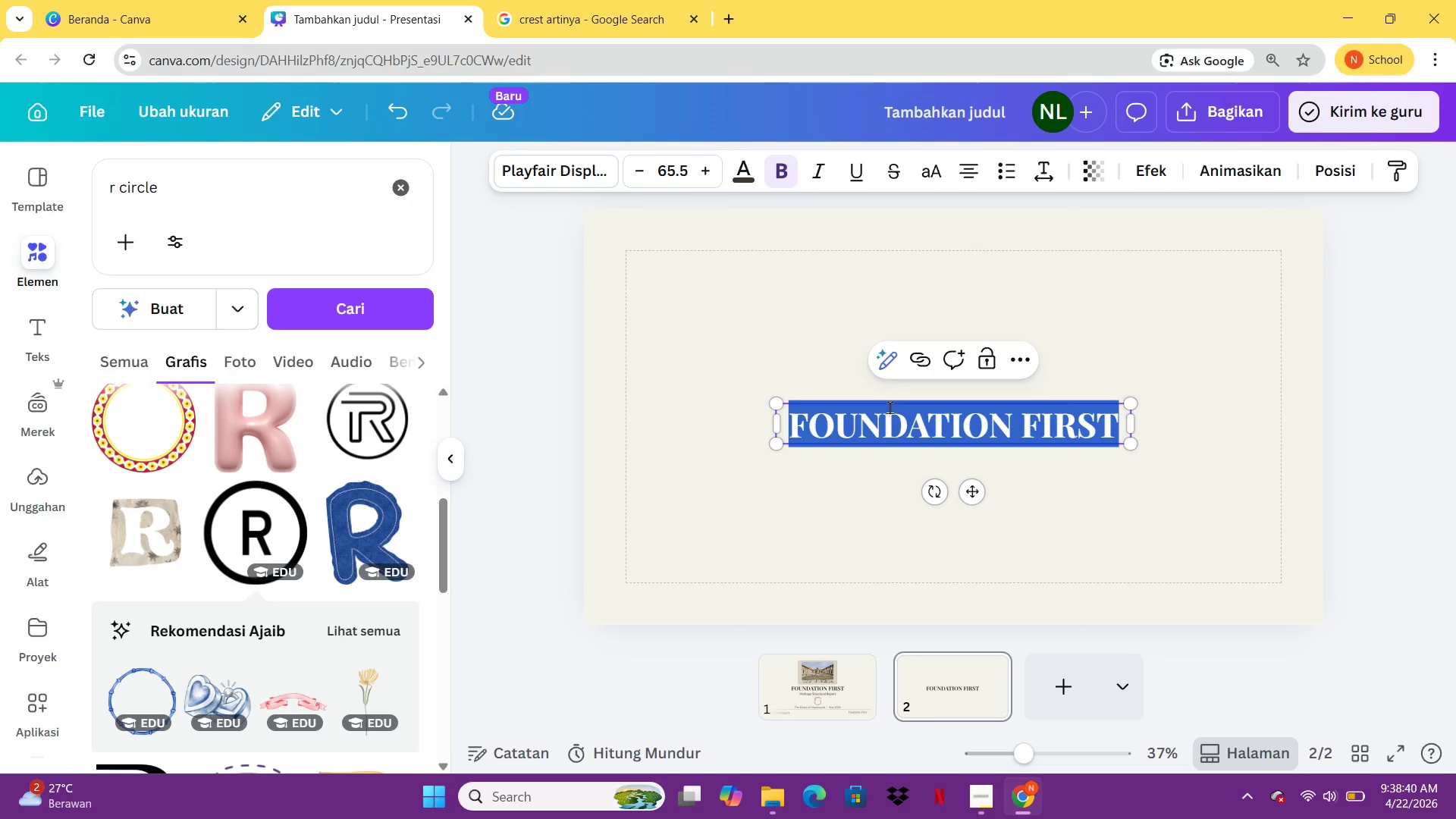 
type(EXECUTIVE SUMMARY)
 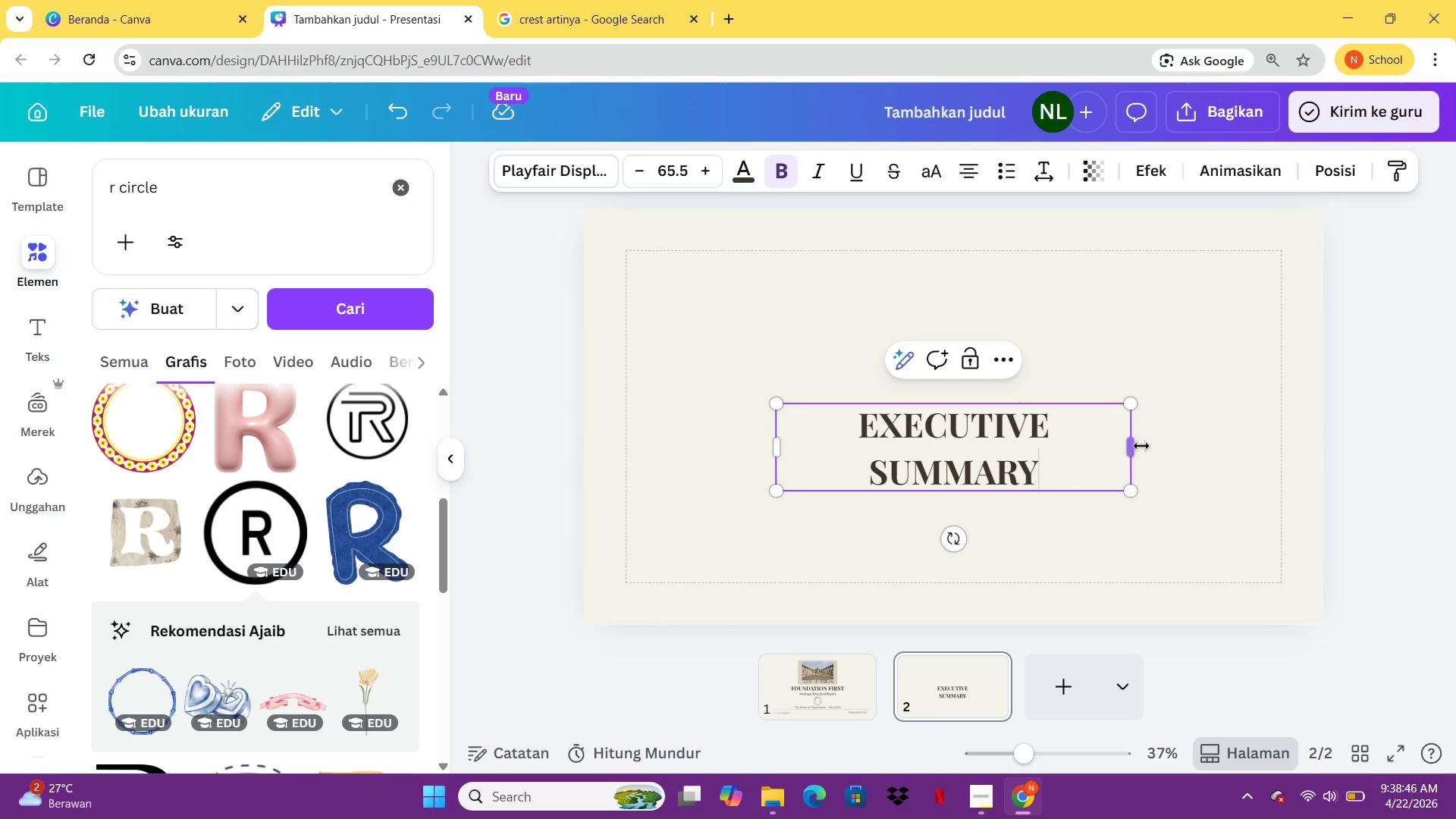 
left_click_drag(start_coordinate=[1141, 446], to_coordinate=[1246, 463])
 